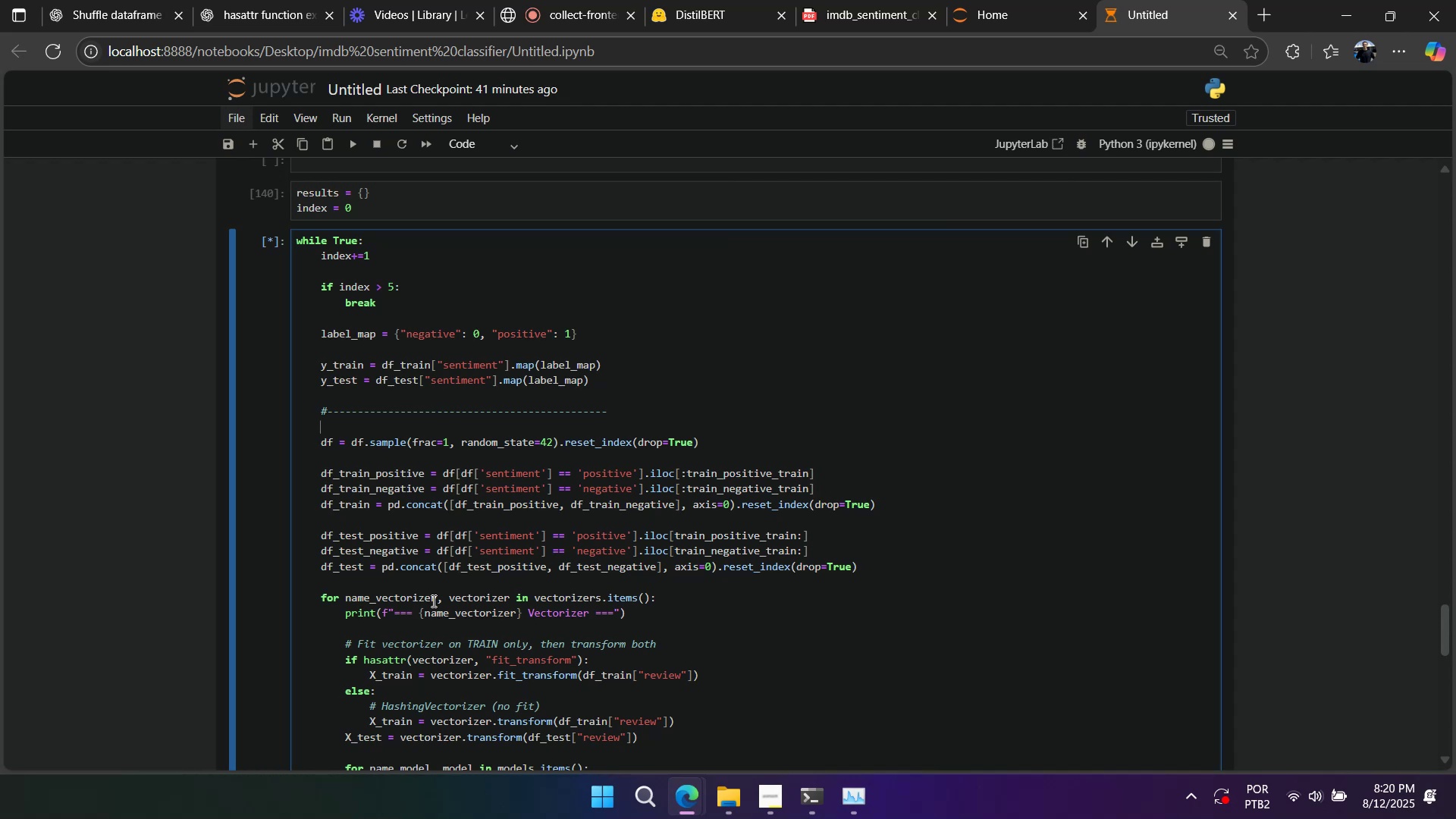 
scroll: coordinate [312, 607], scroll_direction: down, amount: 6.0
 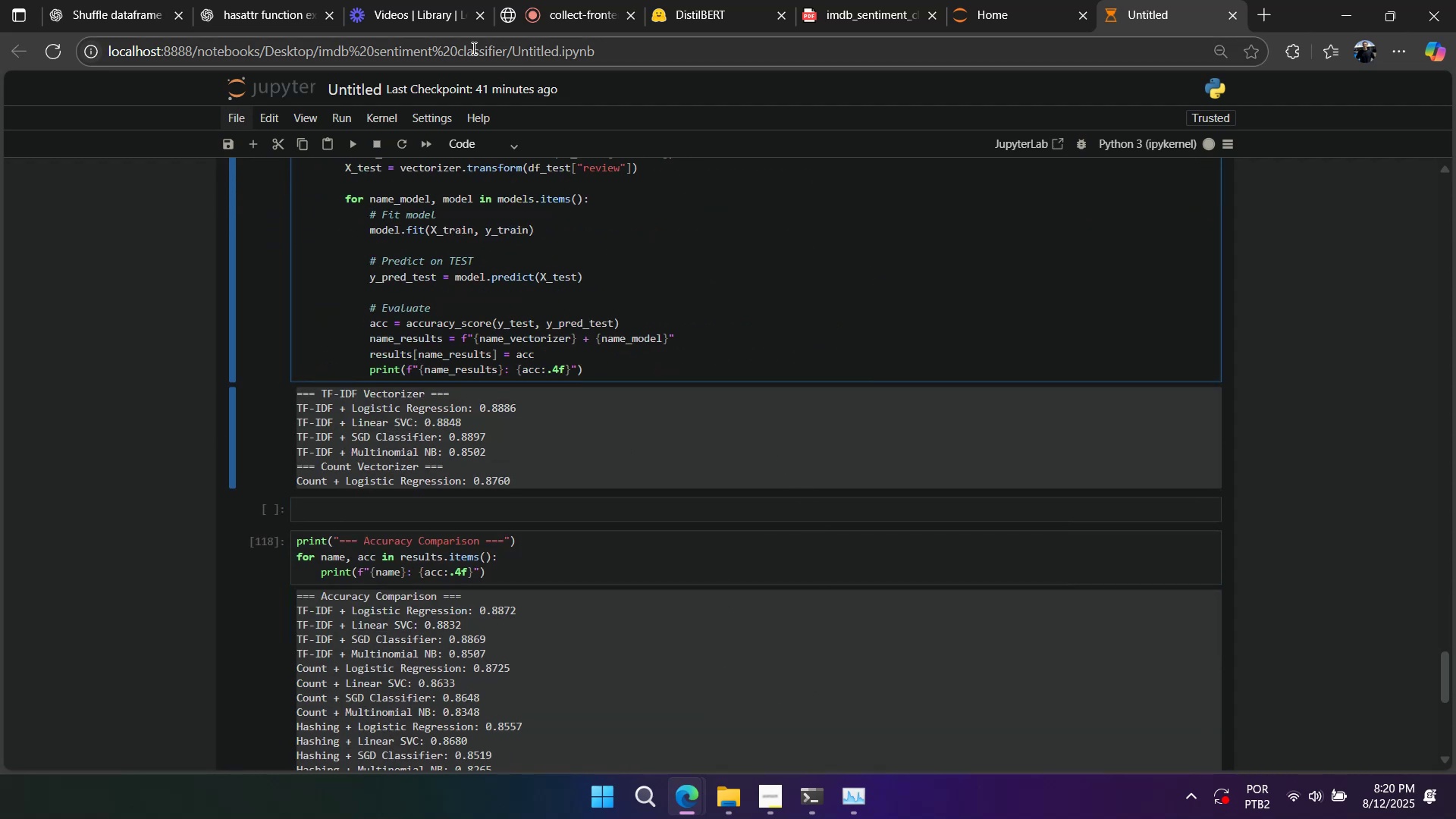 
left_click([576, 17])
 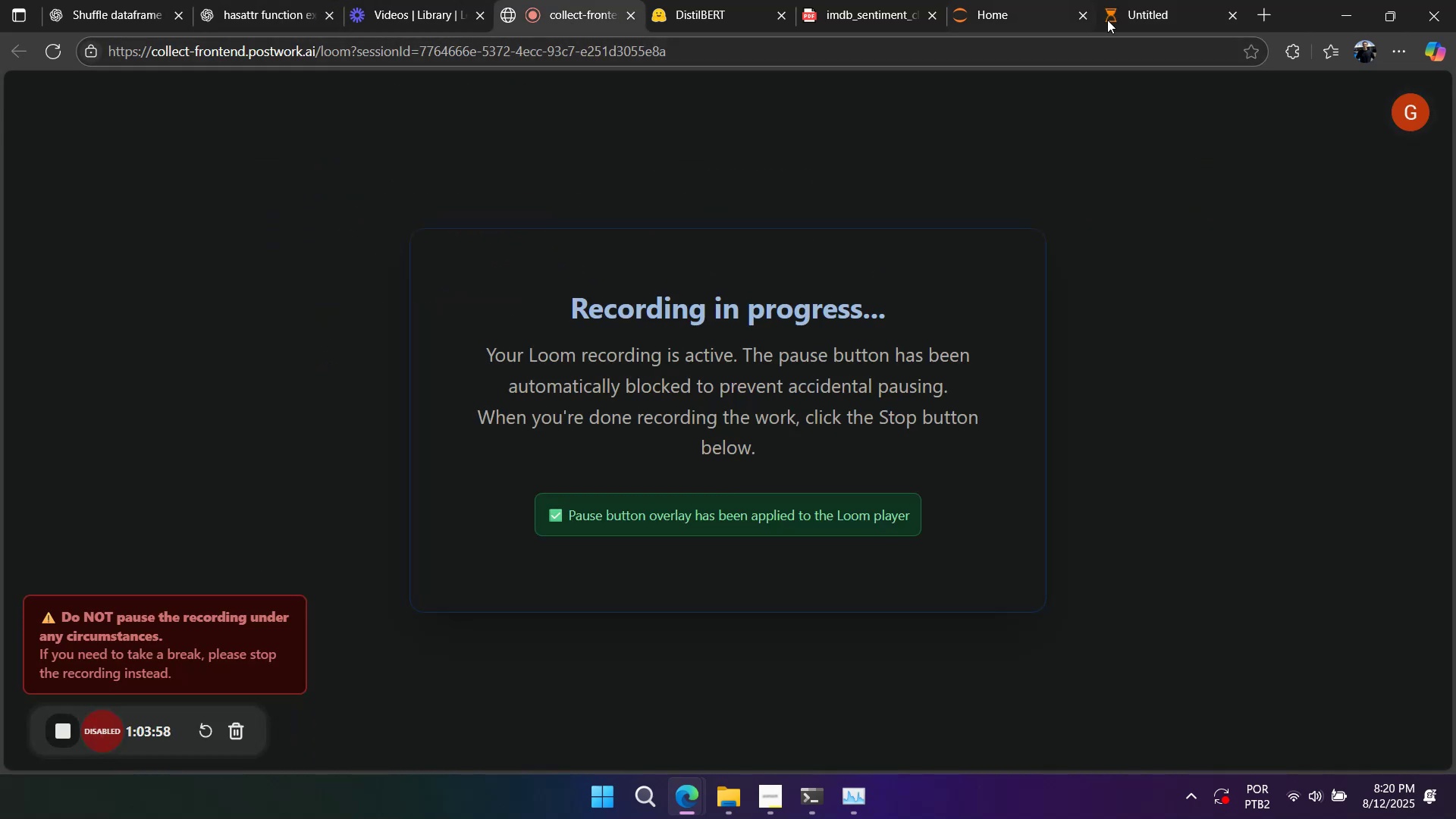 
left_click([1132, 13])
 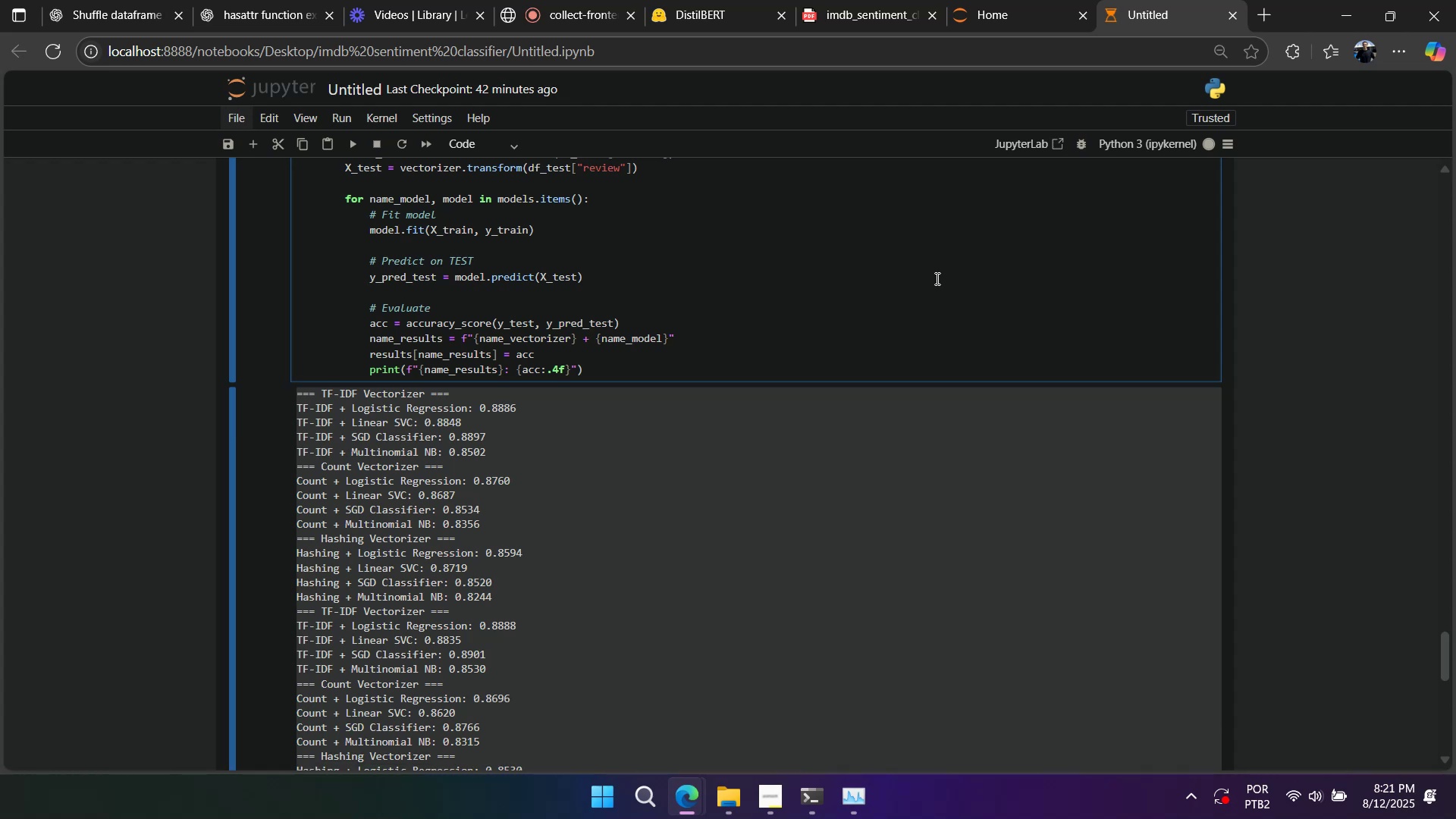 
wait(58.56)
 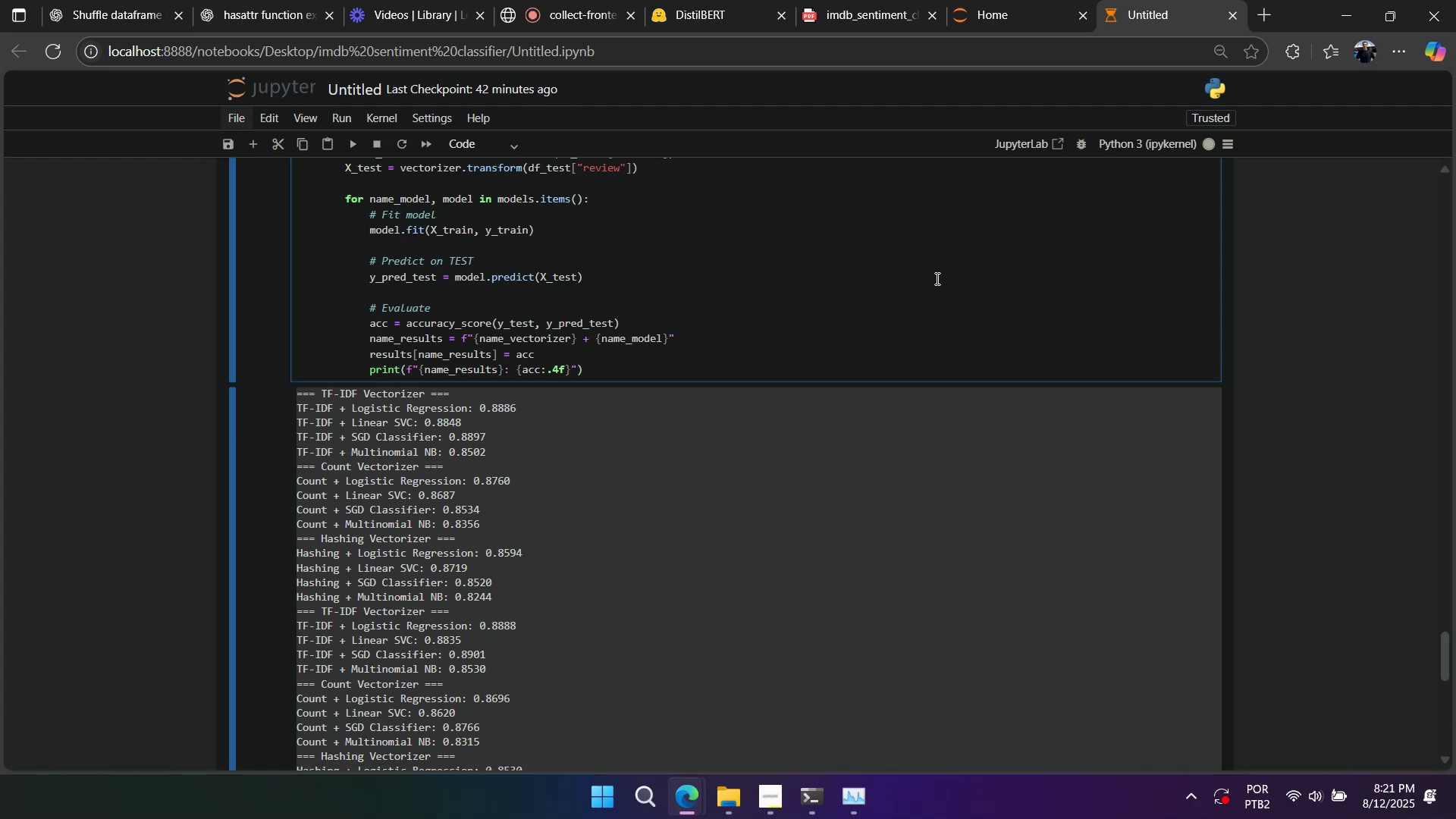 
scroll: coordinate [931, 249], scroll_direction: down, amount: 4.0
 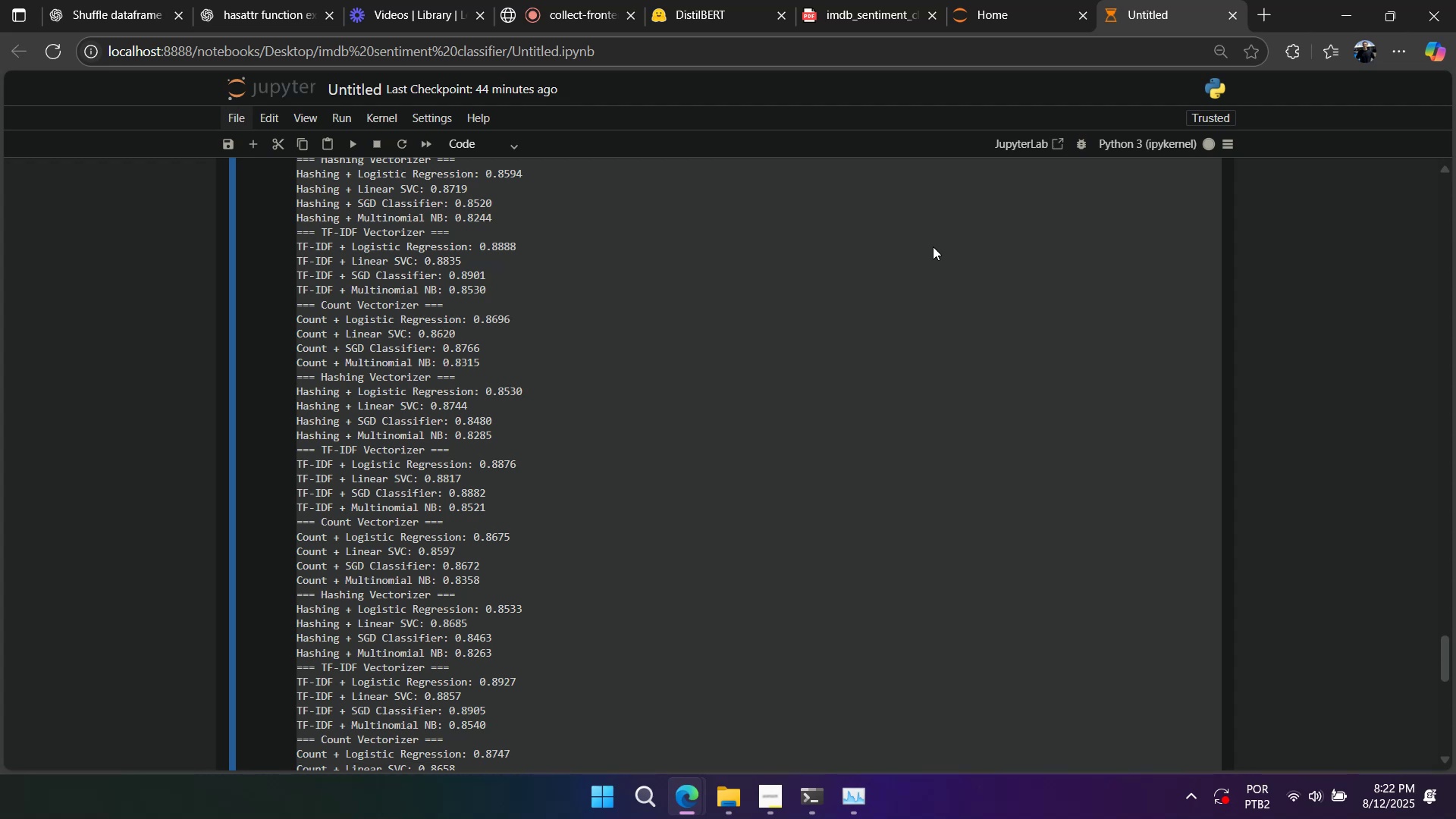 
wait(81.82)
 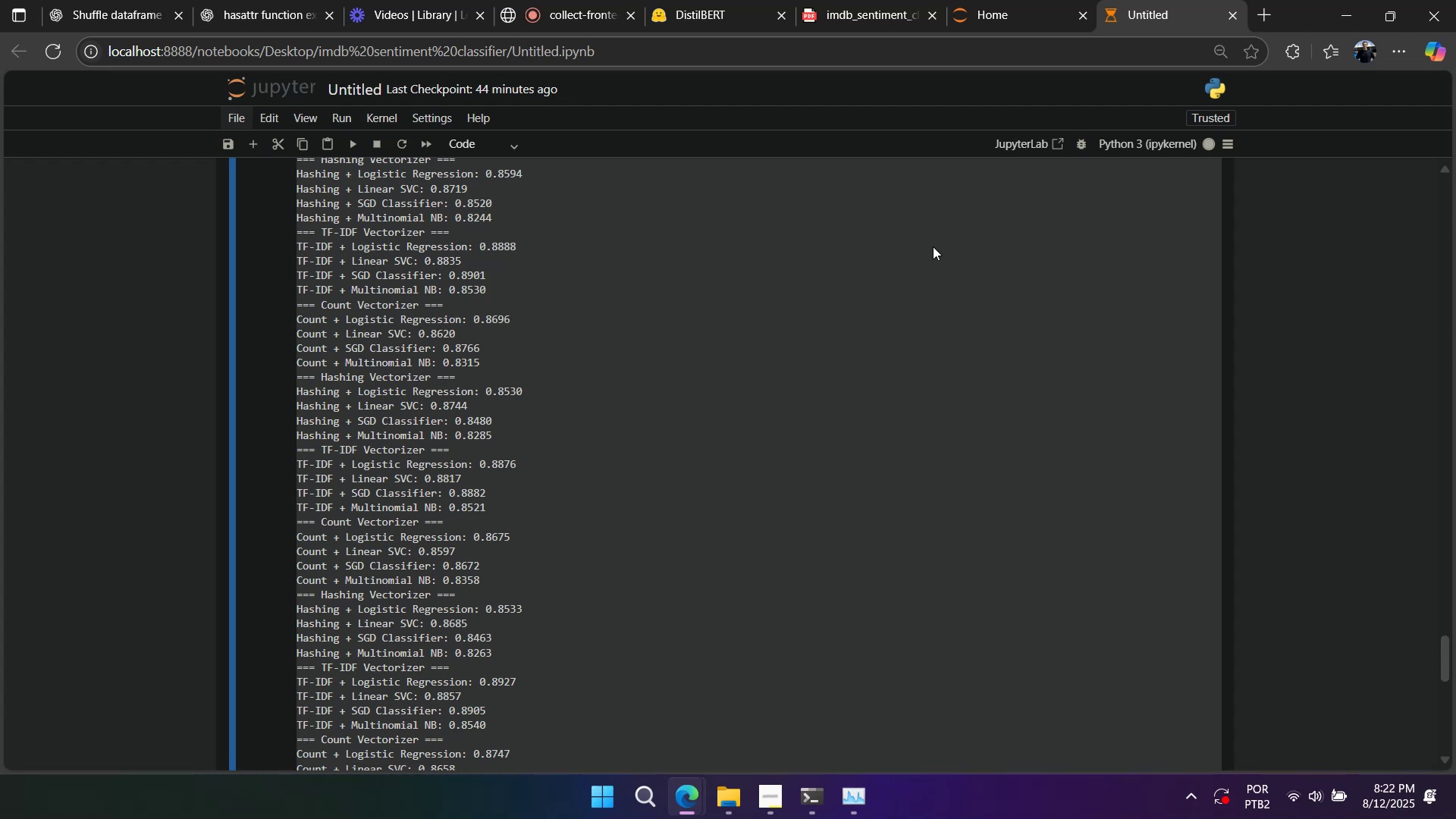 
scroll: coordinate [858, 312], scroll_direction: down, amount: 4.0
 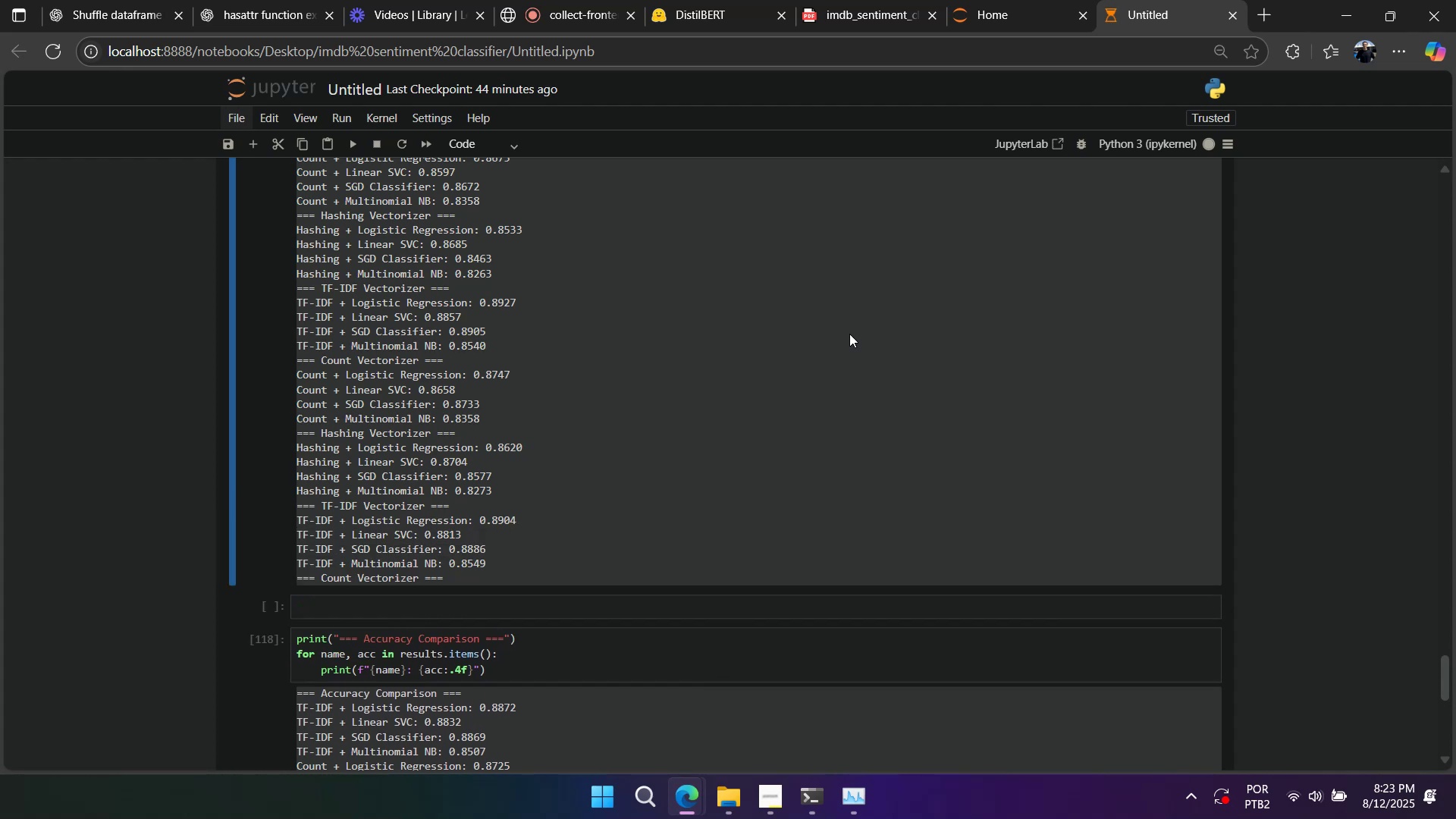 
wait(20.71)
 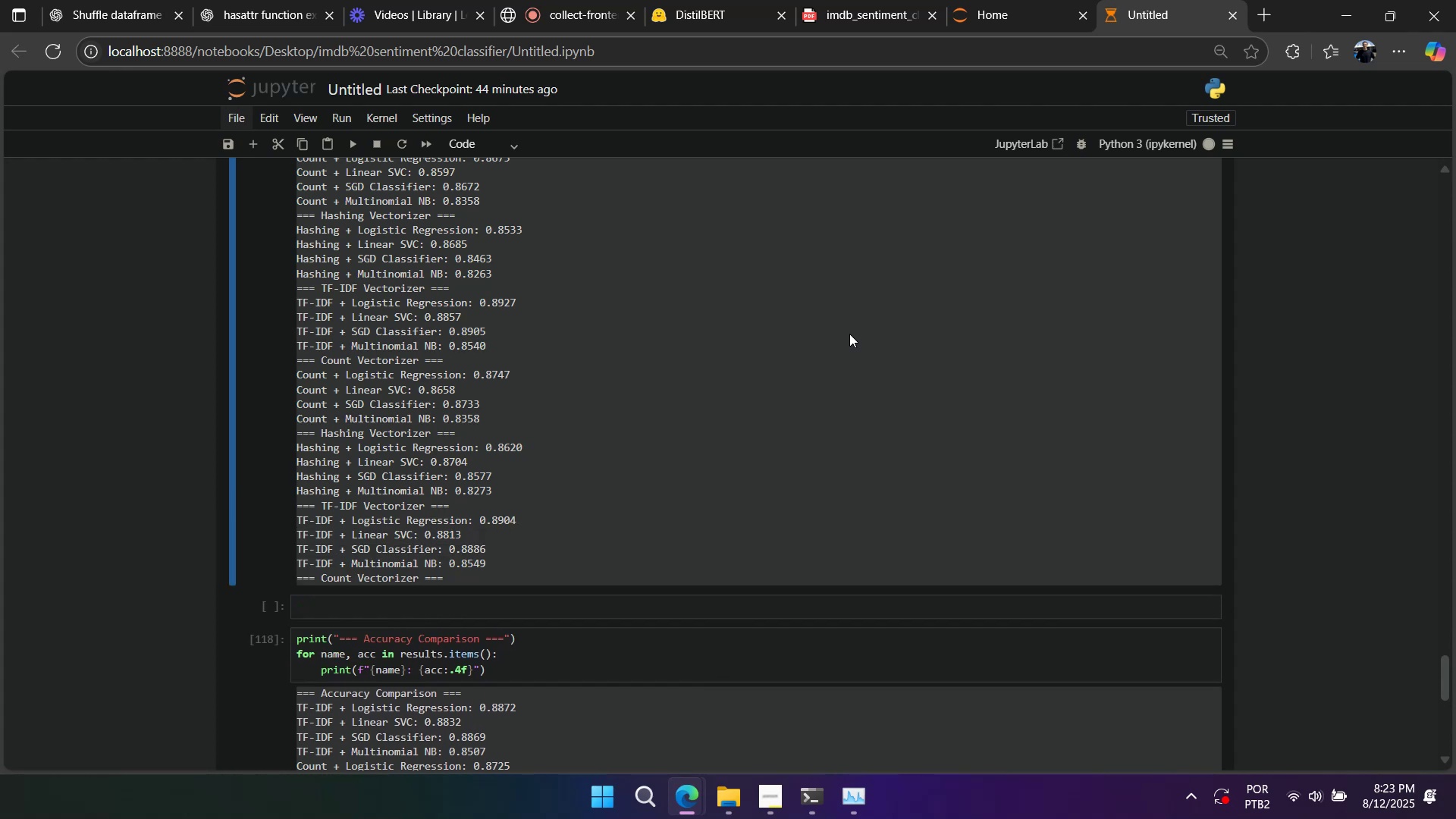 
scroll: coordinate [849, 334], scroll_direction: down, amount: 5.0
 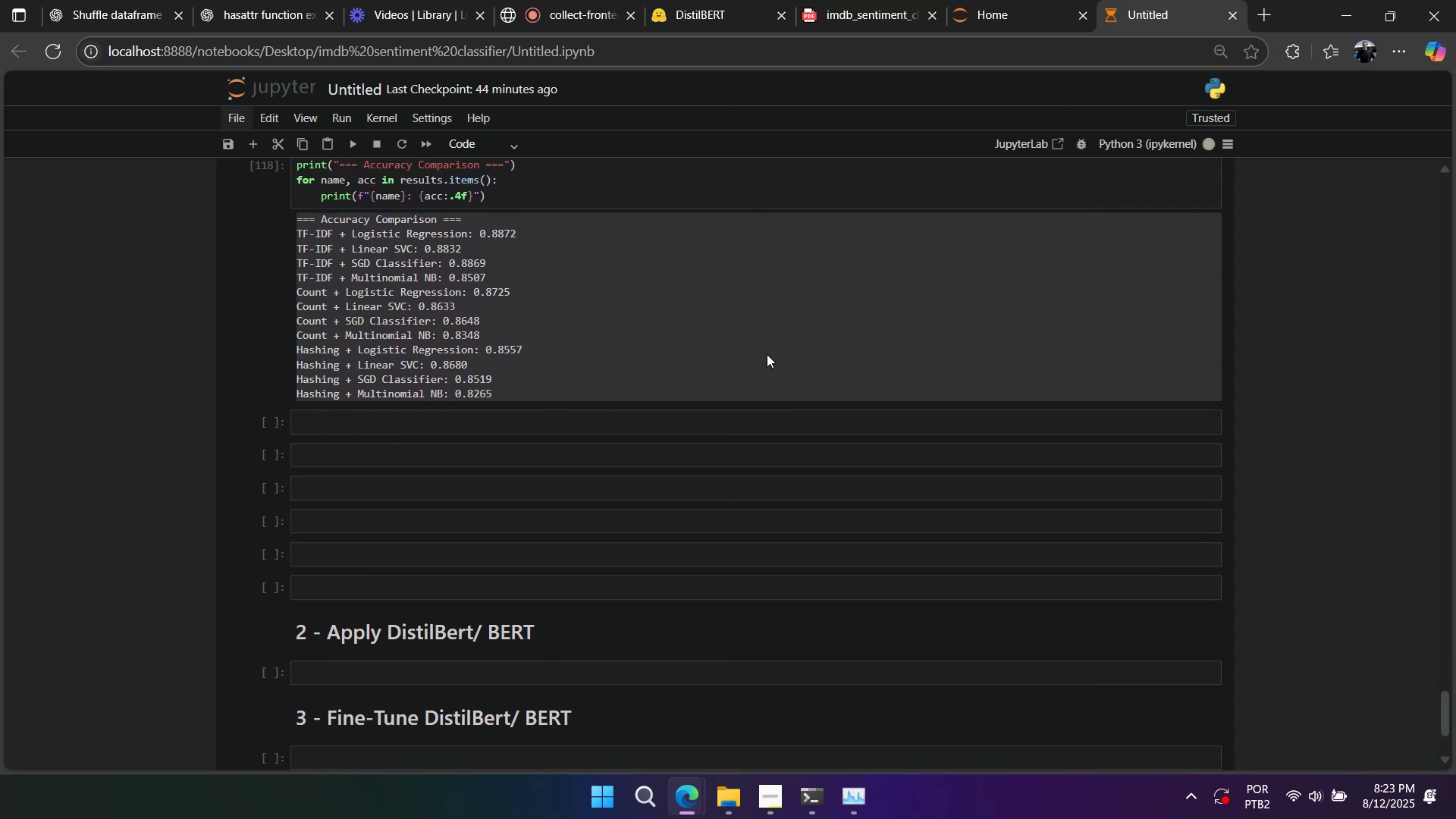 
scroll: coordinate [703, 479], scroll_direction: up, amount: 2.0
 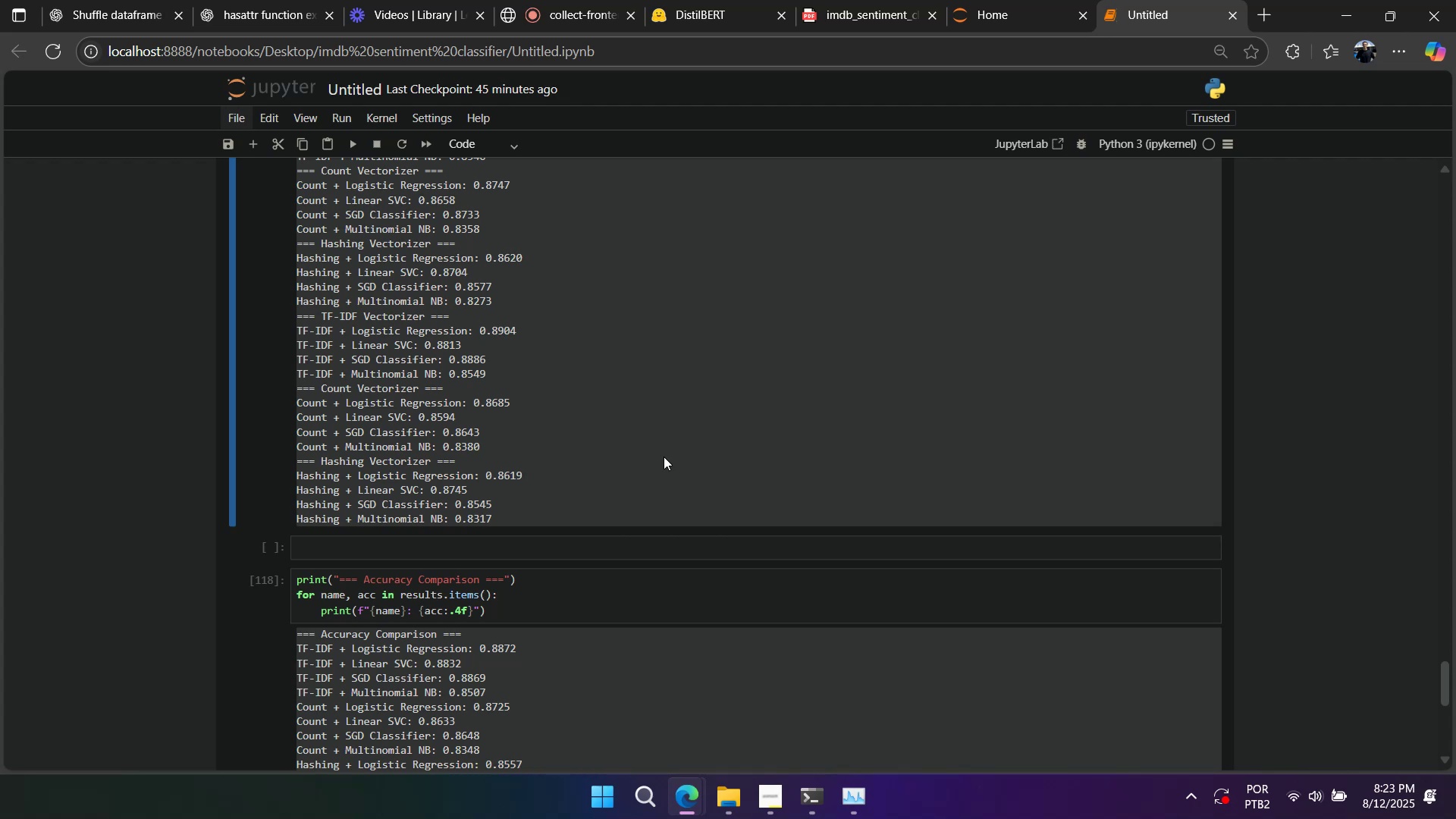 
wait(31.82)
 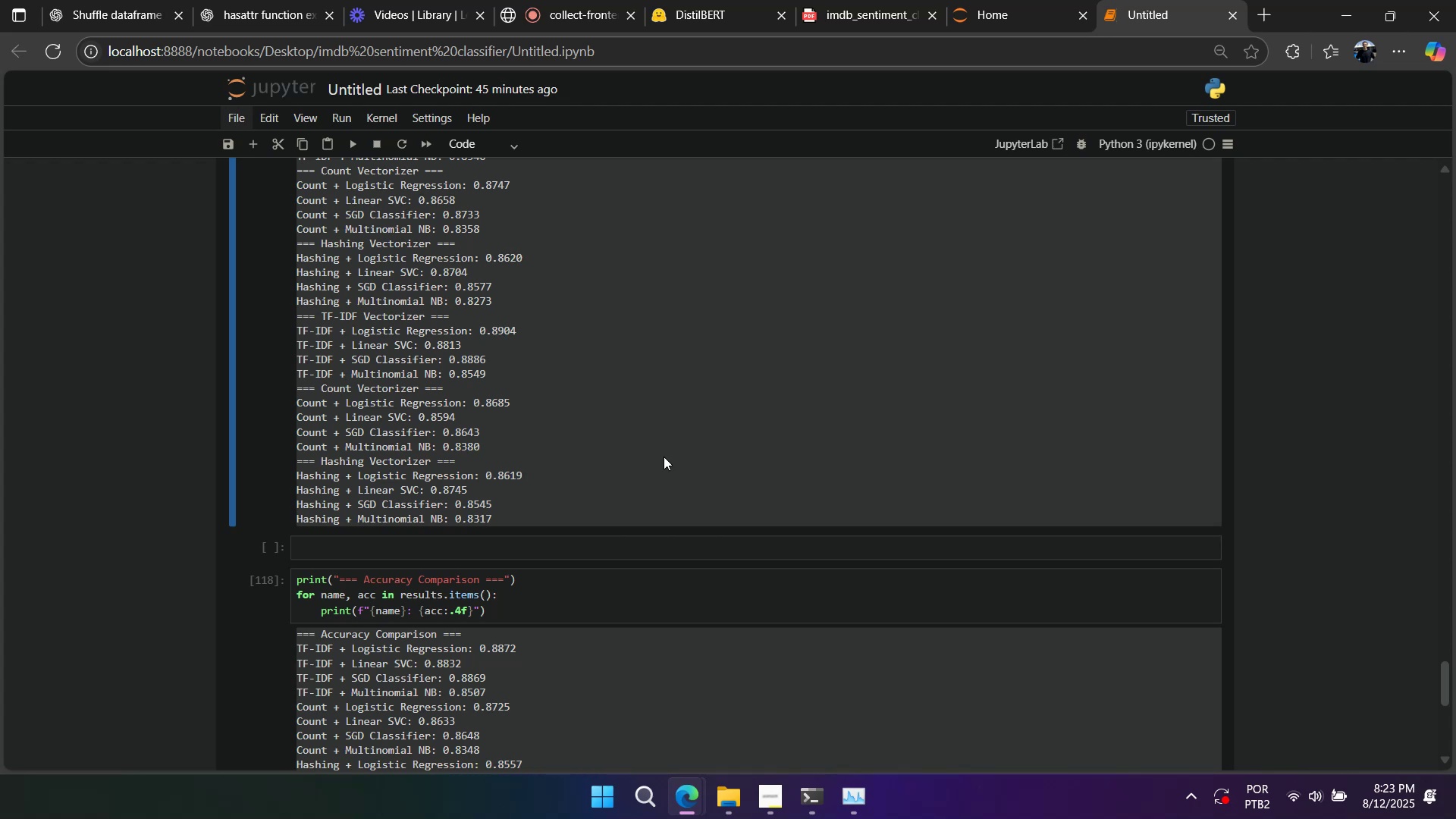 
scroll: coordinate [625, 334], scroll_direction: up, amount: 2.0
 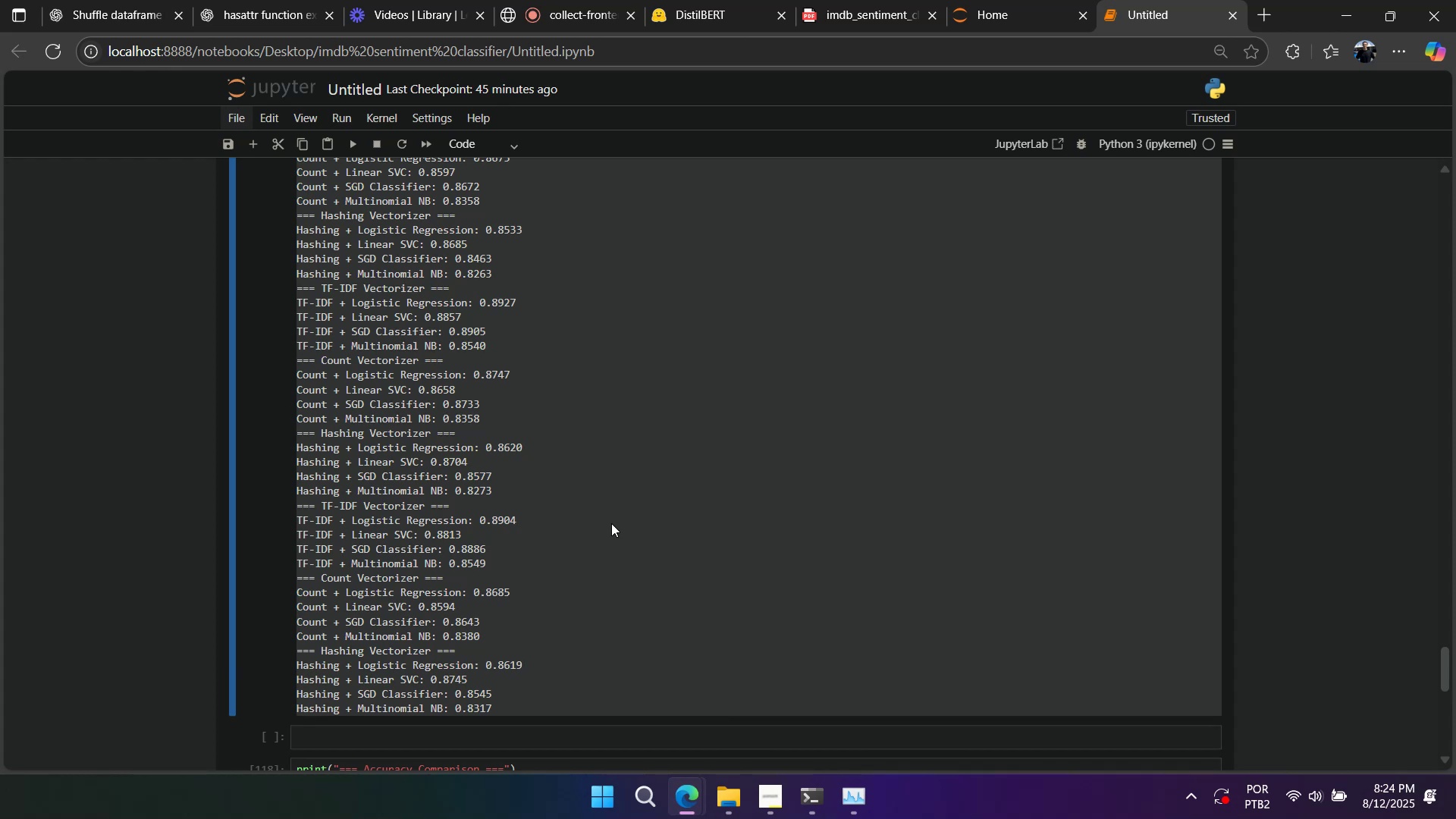 
wait(5.04)
 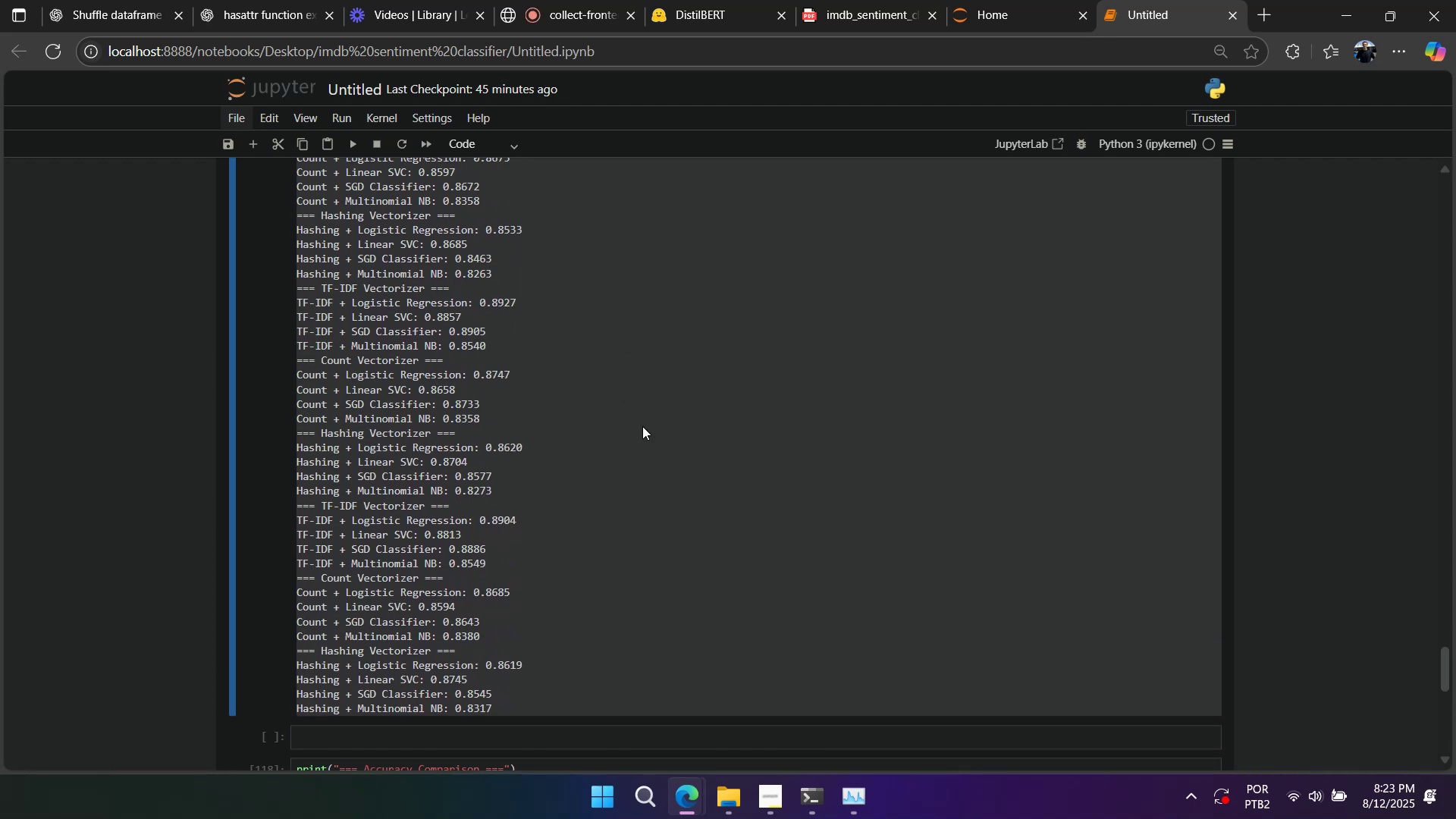 
scroll: coordinate [609, 493], scroll_direction: up, amount: 15.0
 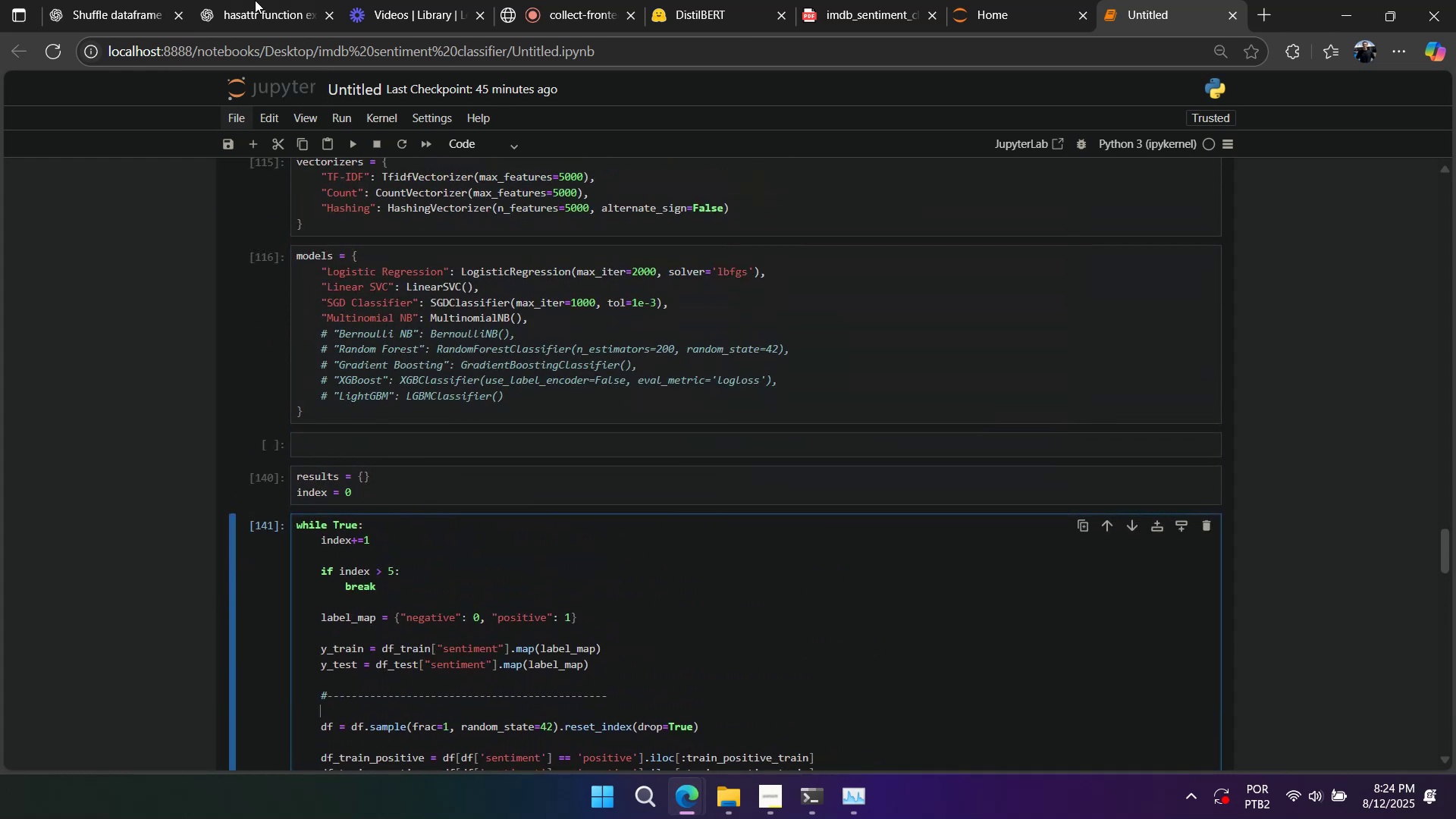 
mouse_move([136, 19])
 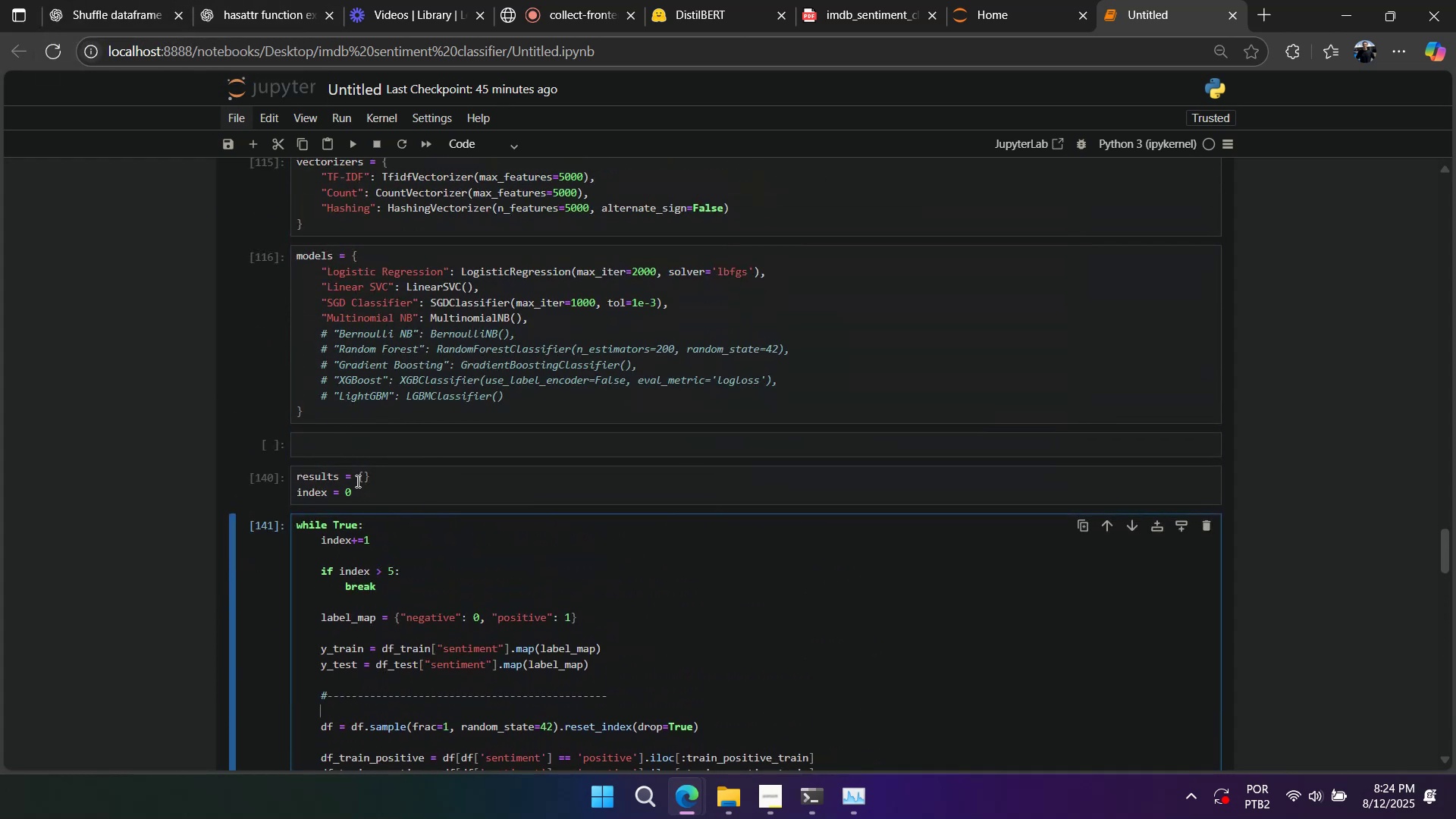 
double_click([356, 481])
 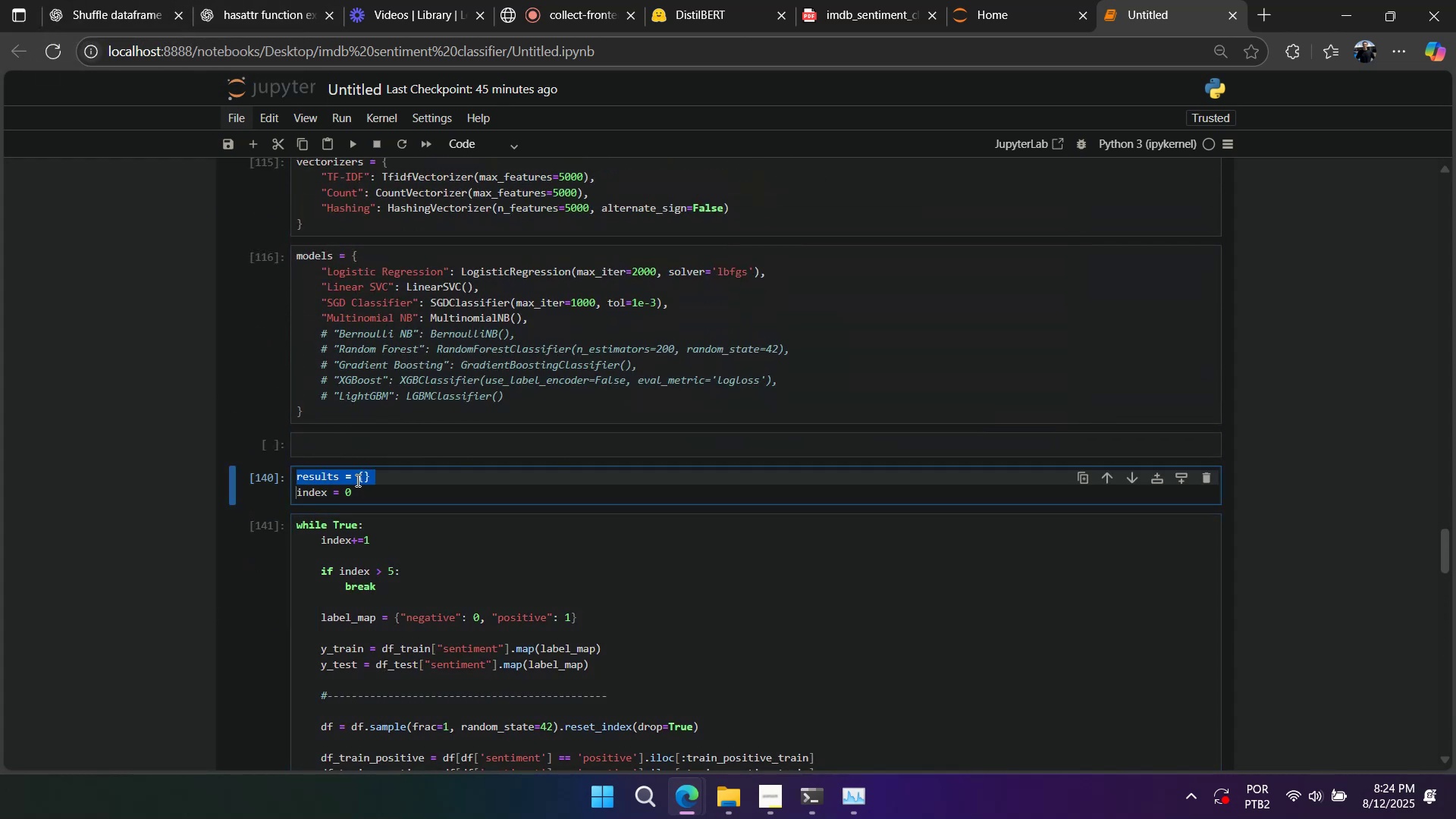 
key(Control+C)
 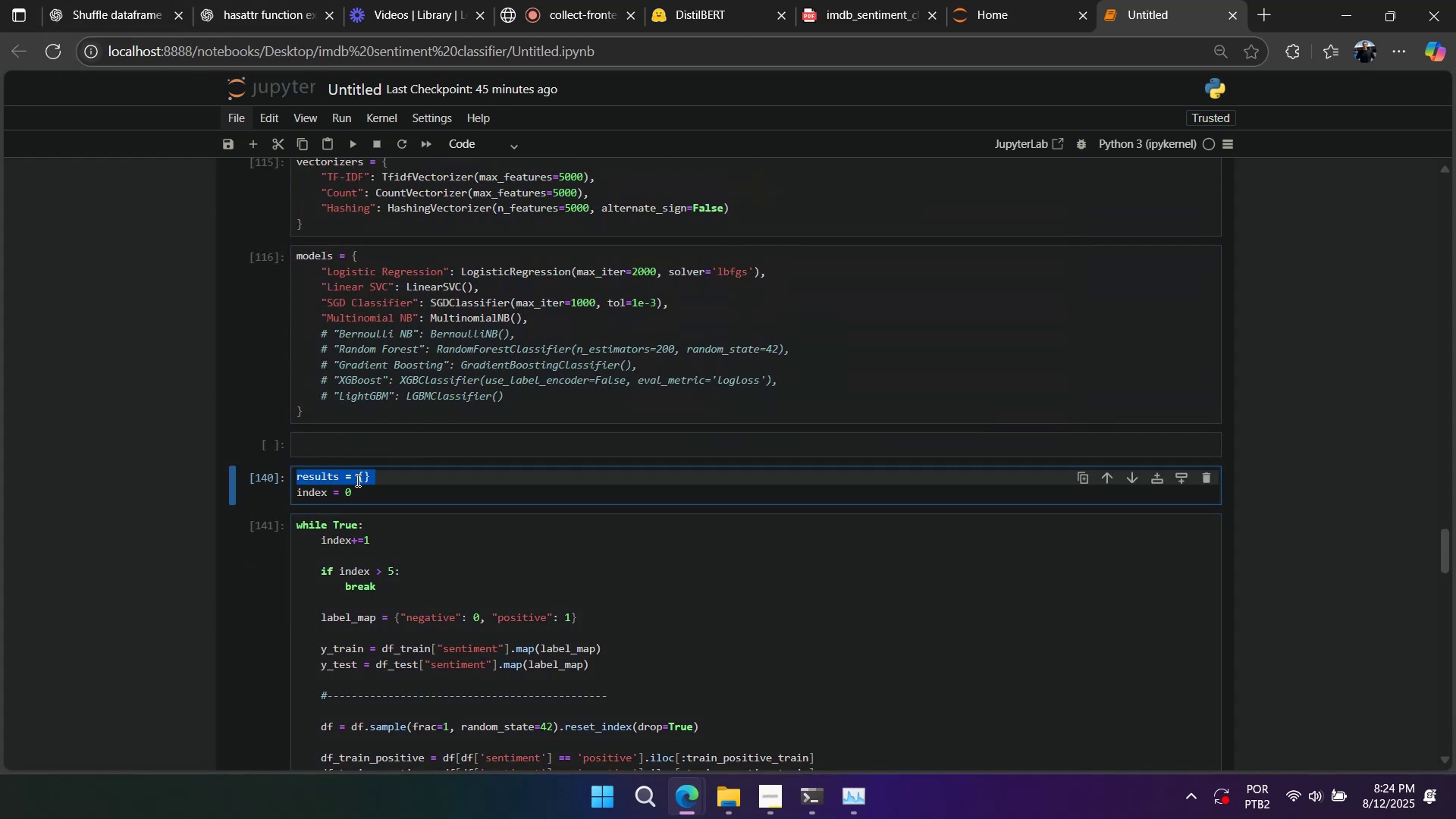 
scroll: coordinate [360, 476], scroll_direction: down, amount: 9.0
 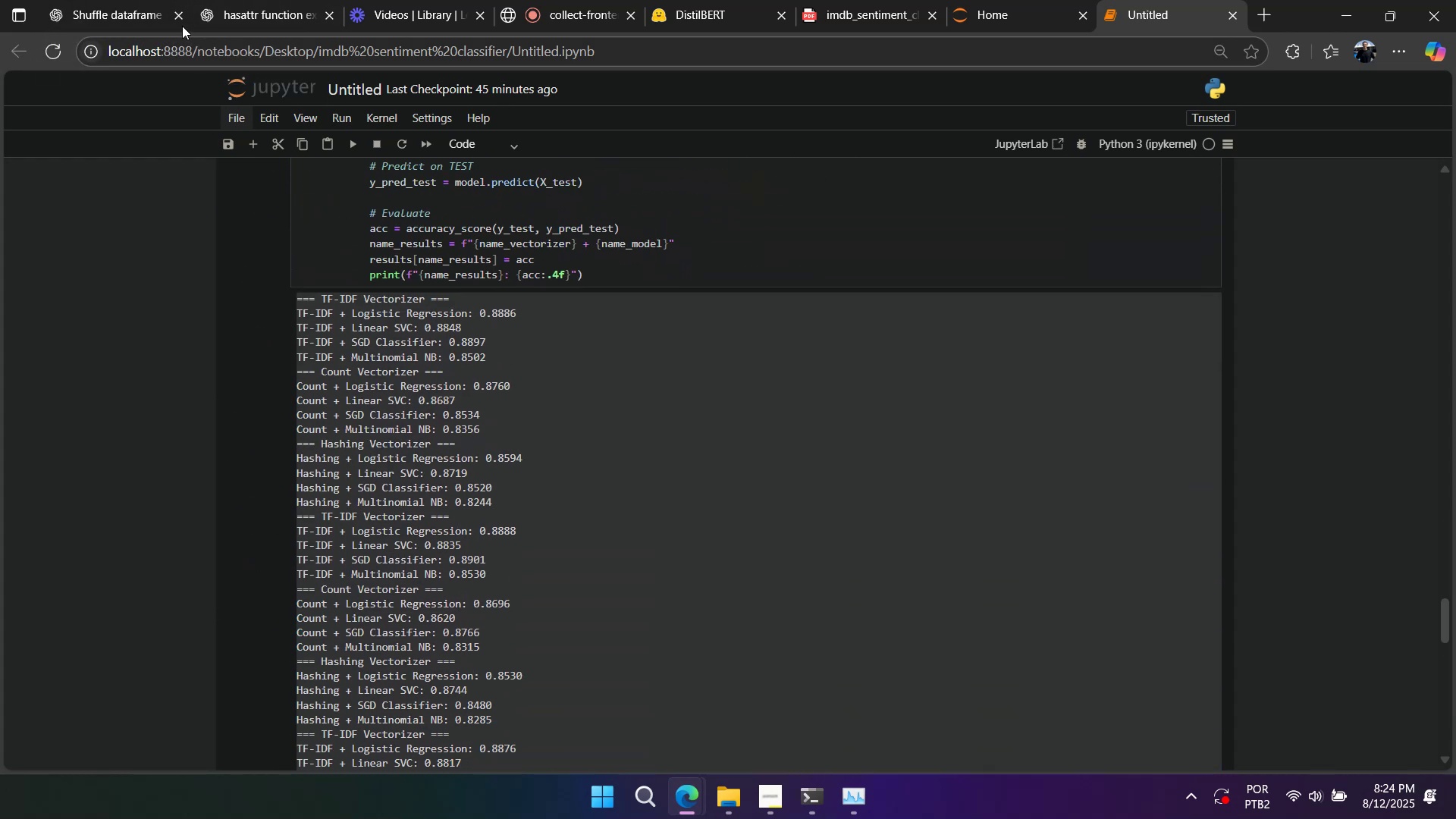 
left_click([145, 12])
 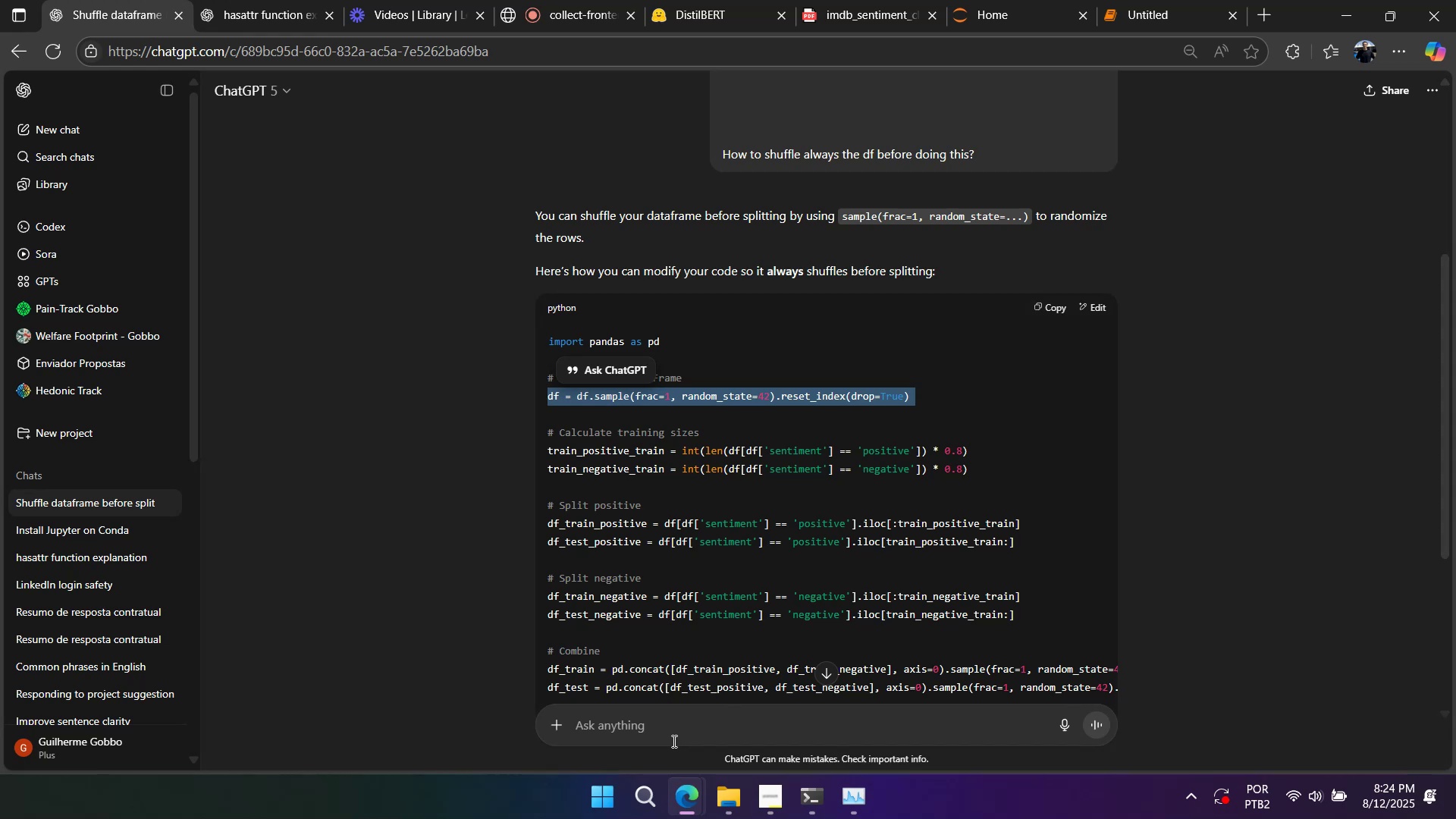 
left_click([669, 736])
 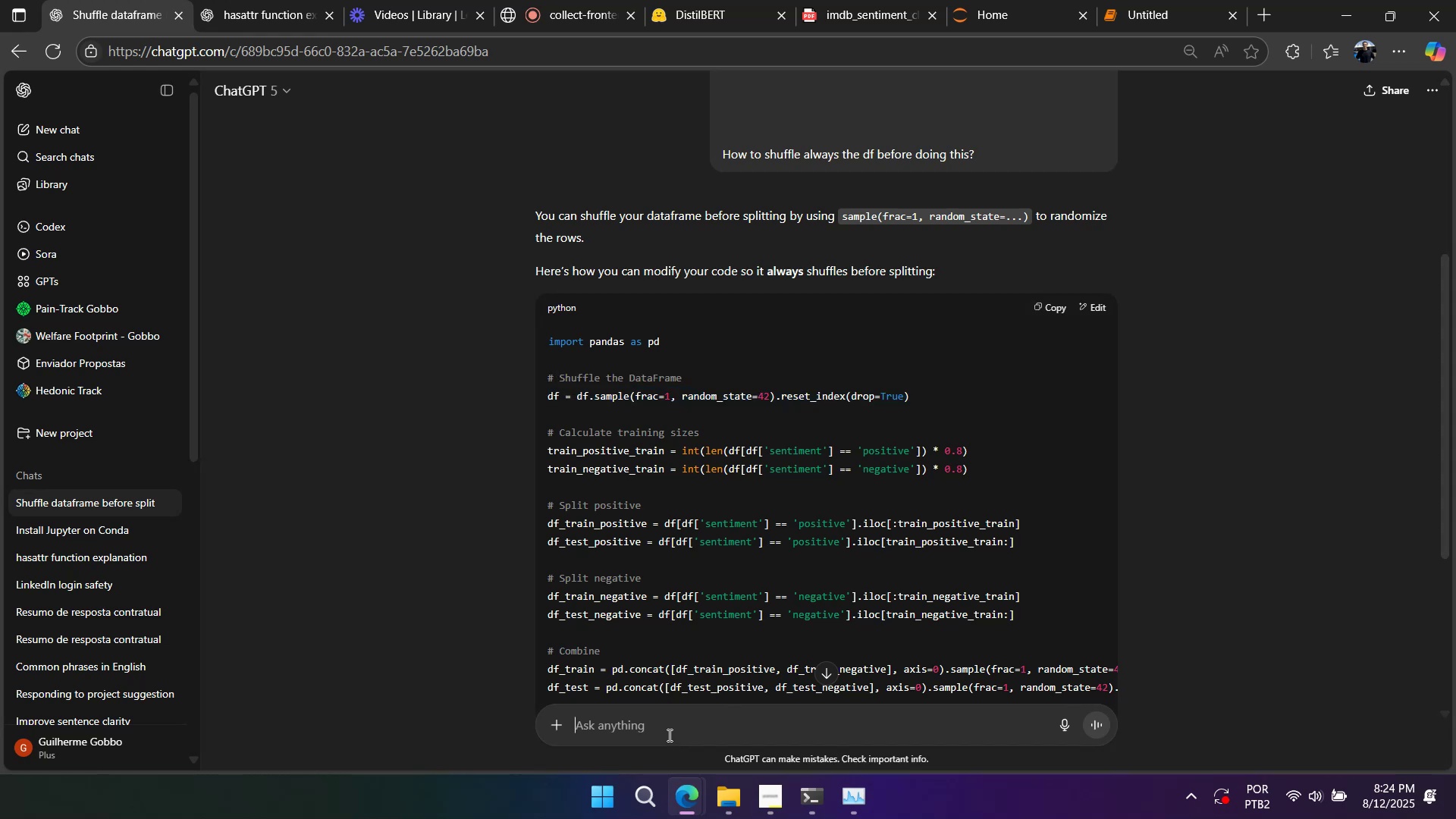 
hold_key(key=ControlLeft, duration=0.36)
 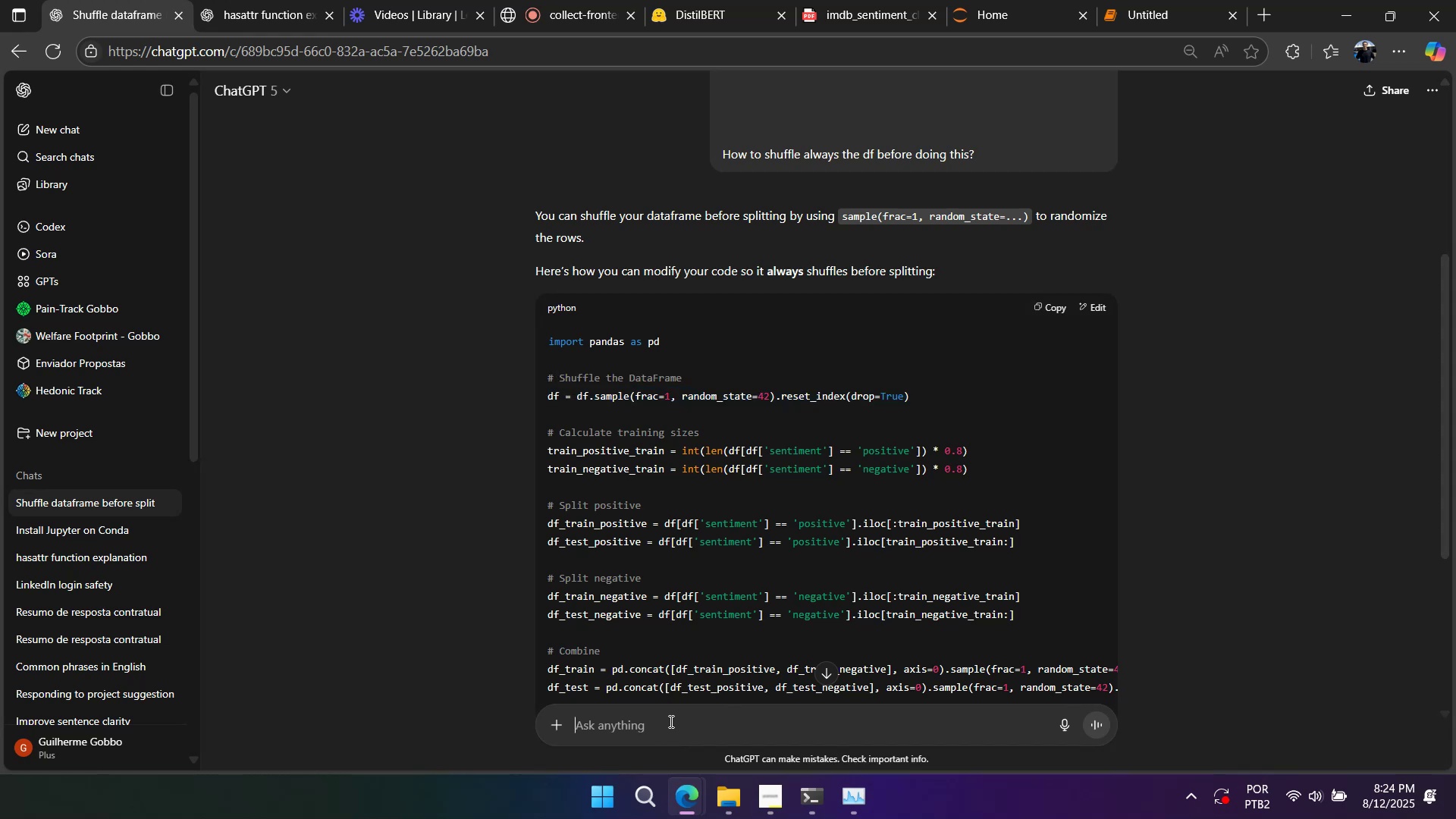 
type(base on)
key(Backspace)
key(Backspace)
 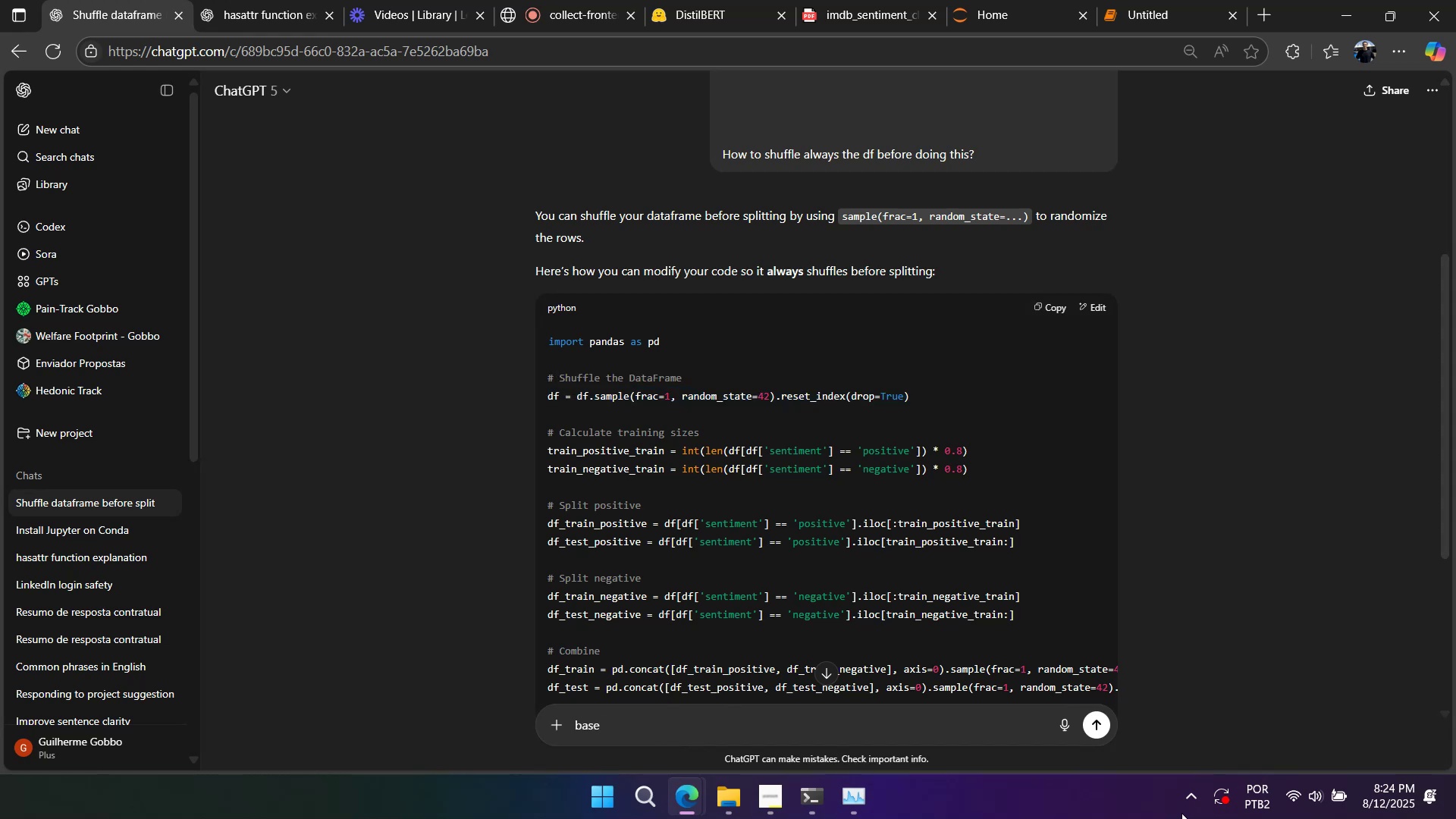 
scroll: coordinate [1010, 568], scroll_direction: up, amount: 11.0
 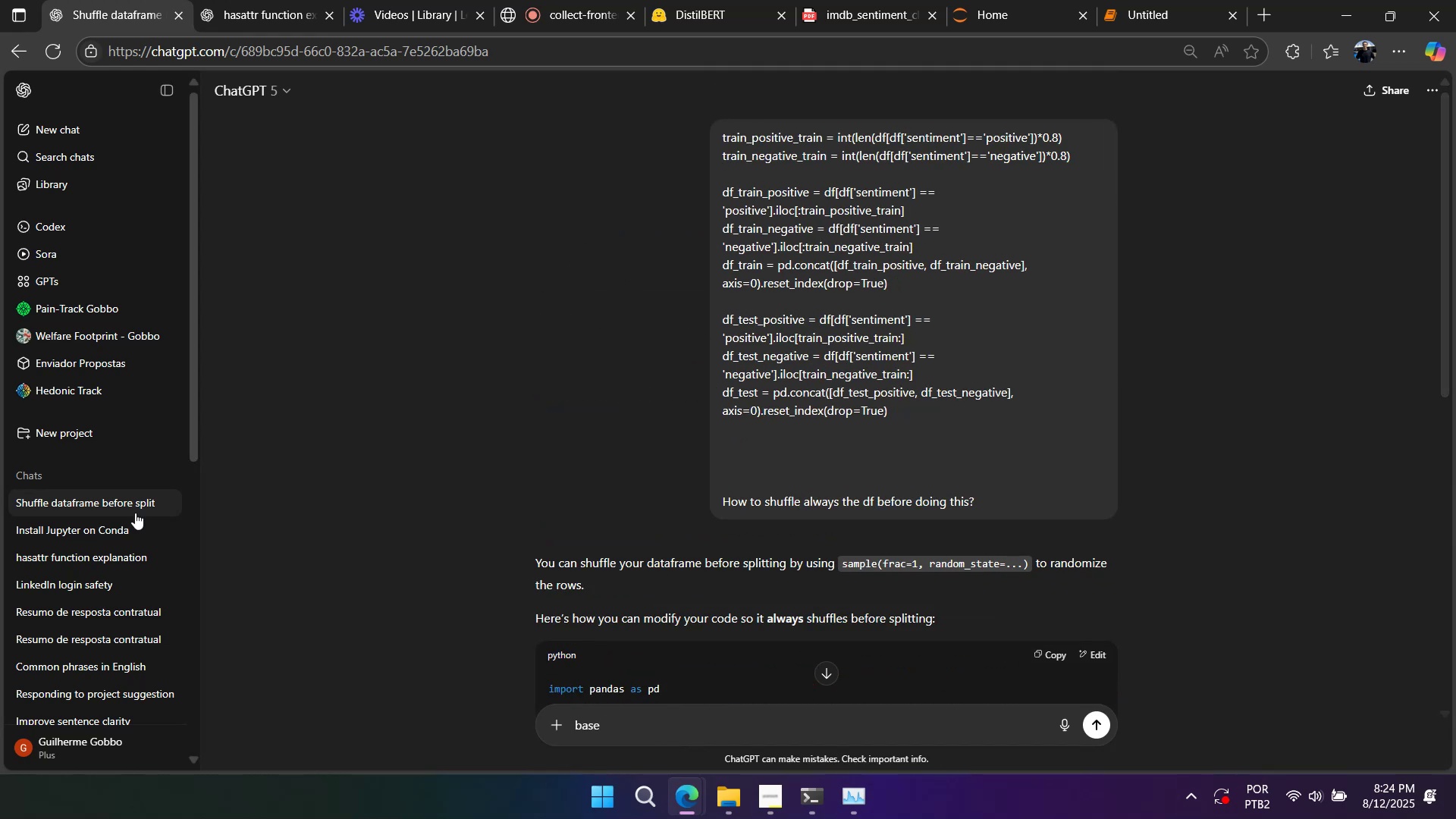 
left_click([118, 532])
 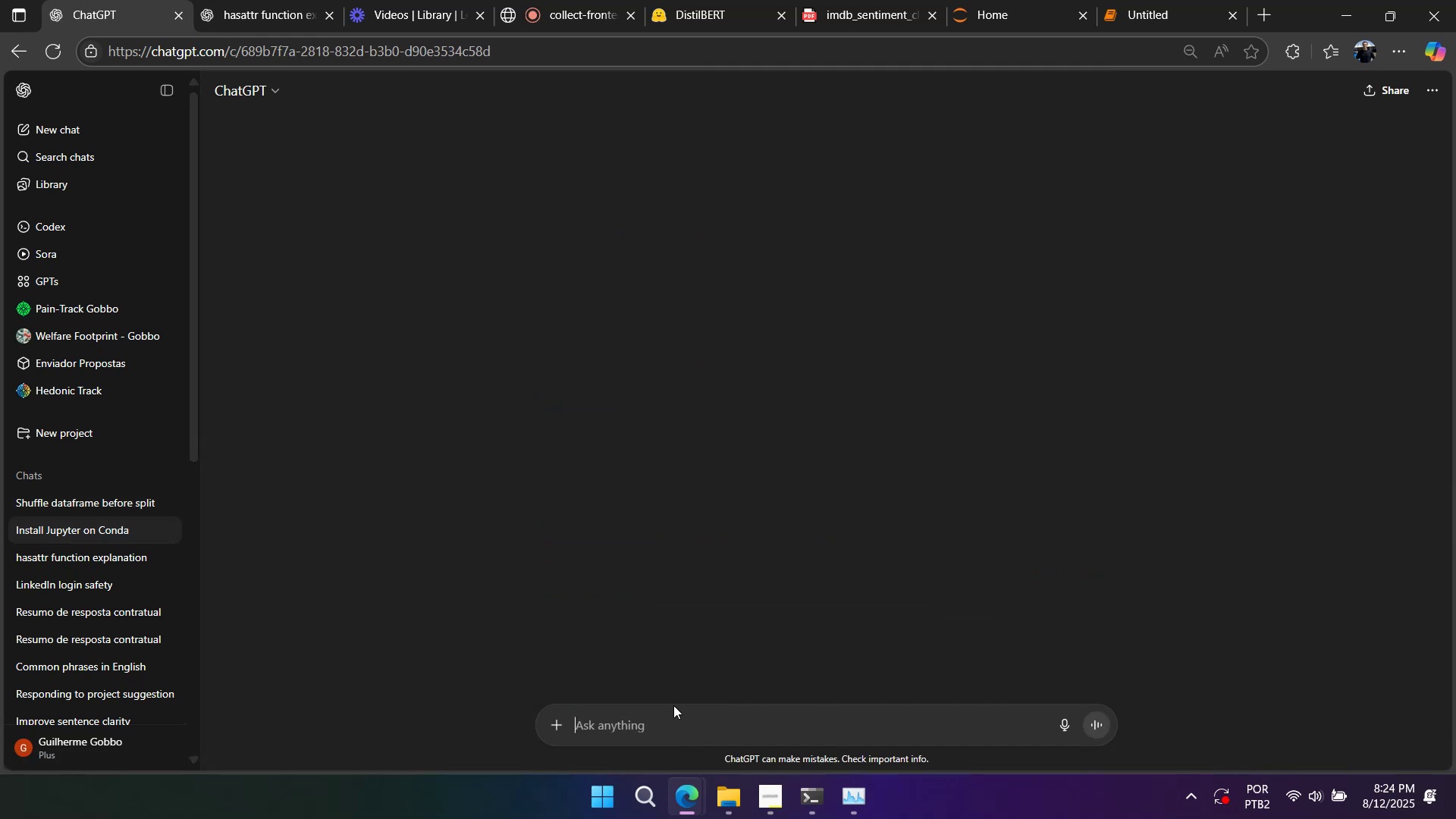 
left_click([682, 716])
 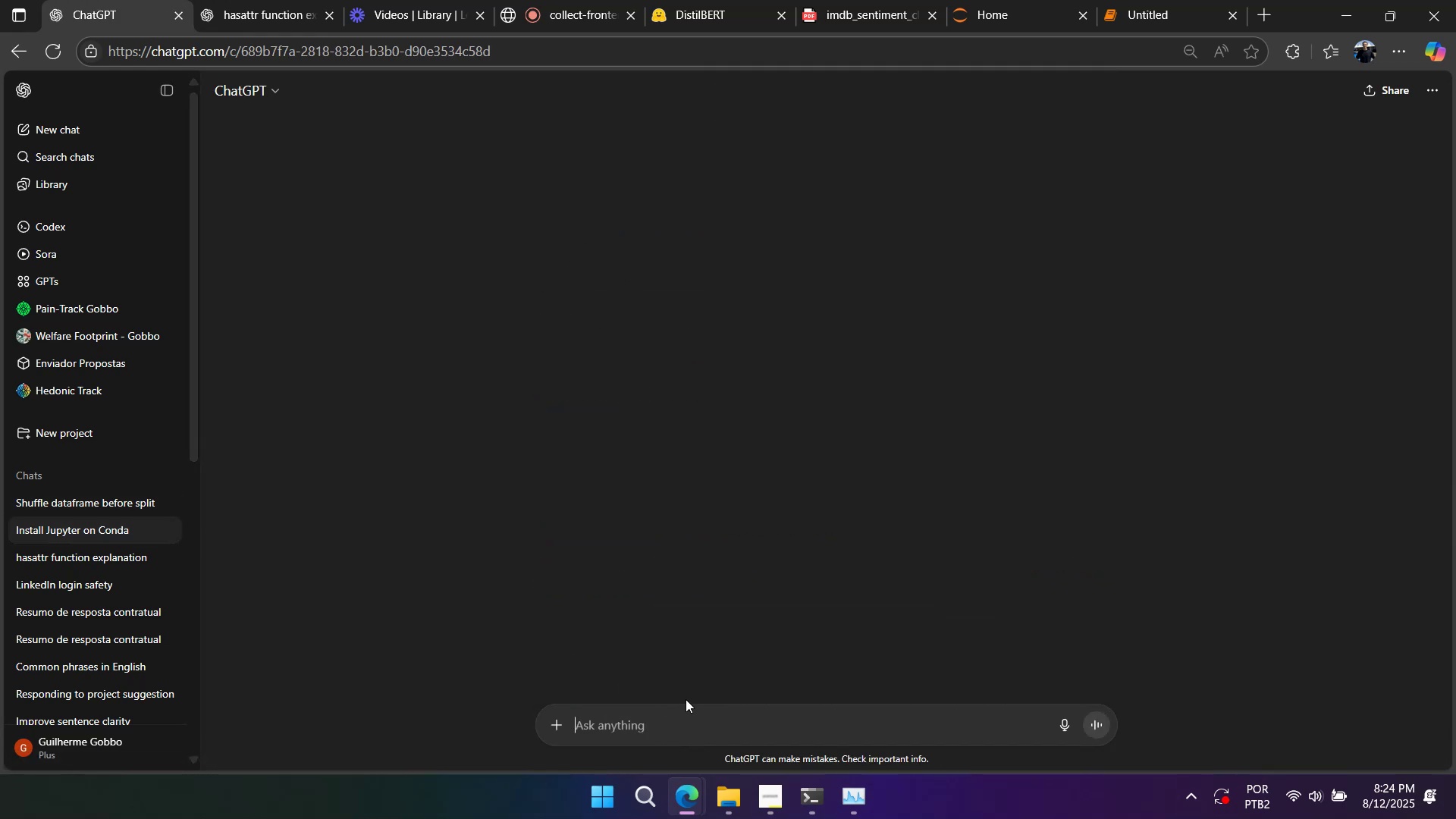 
type(suppose that we ha)
 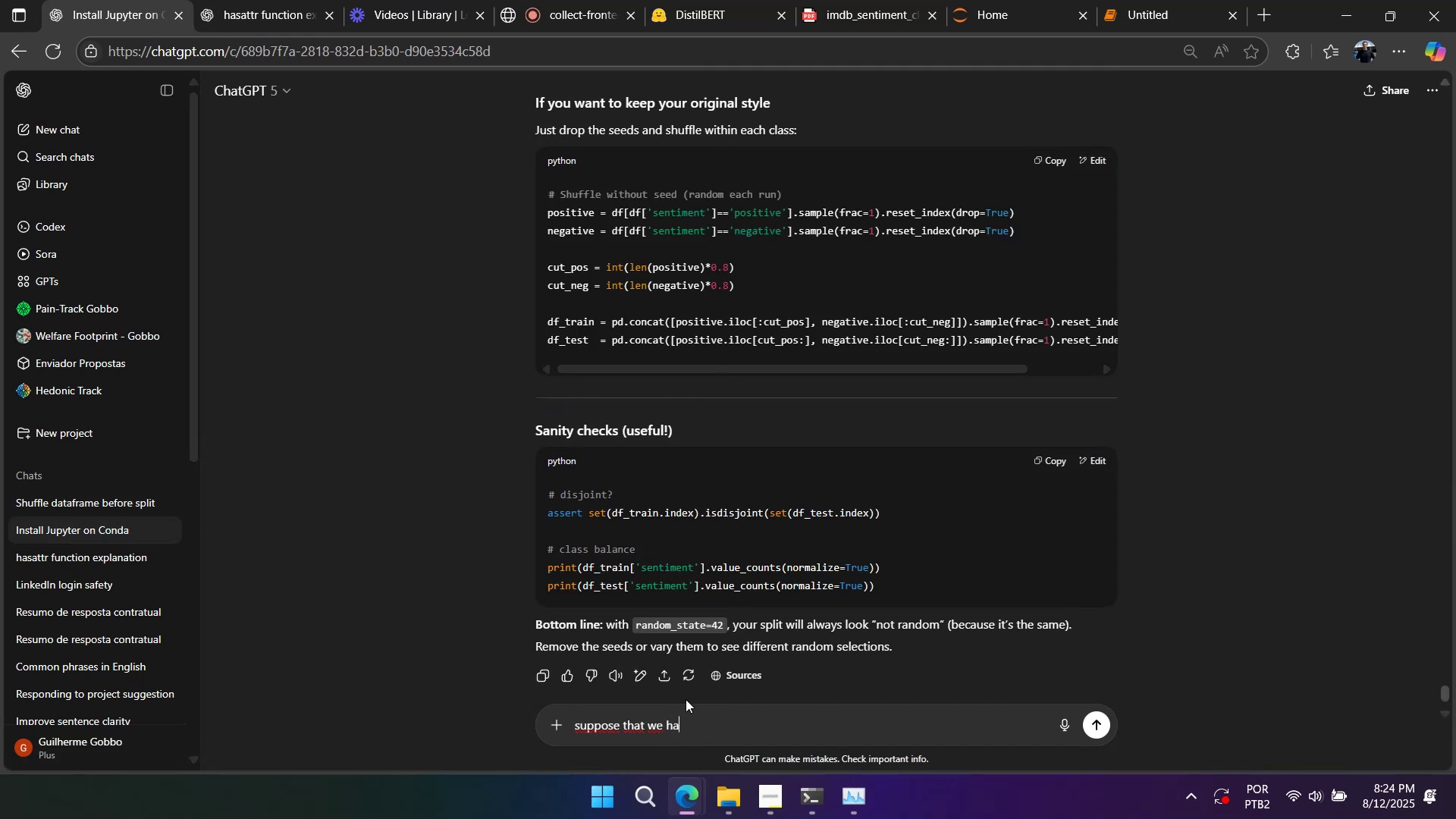 
key(Control+A)
 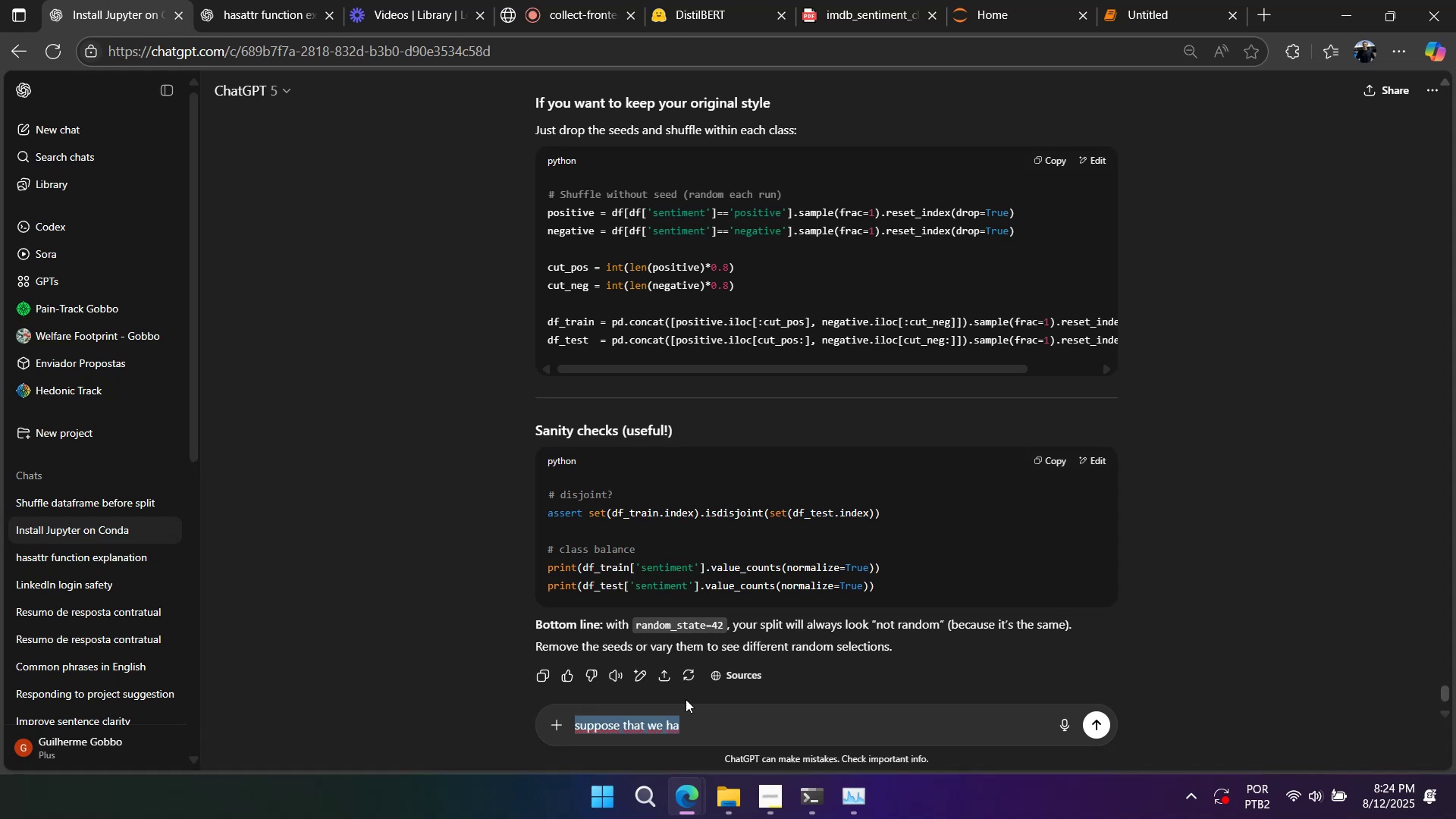 
key(Backspace)
 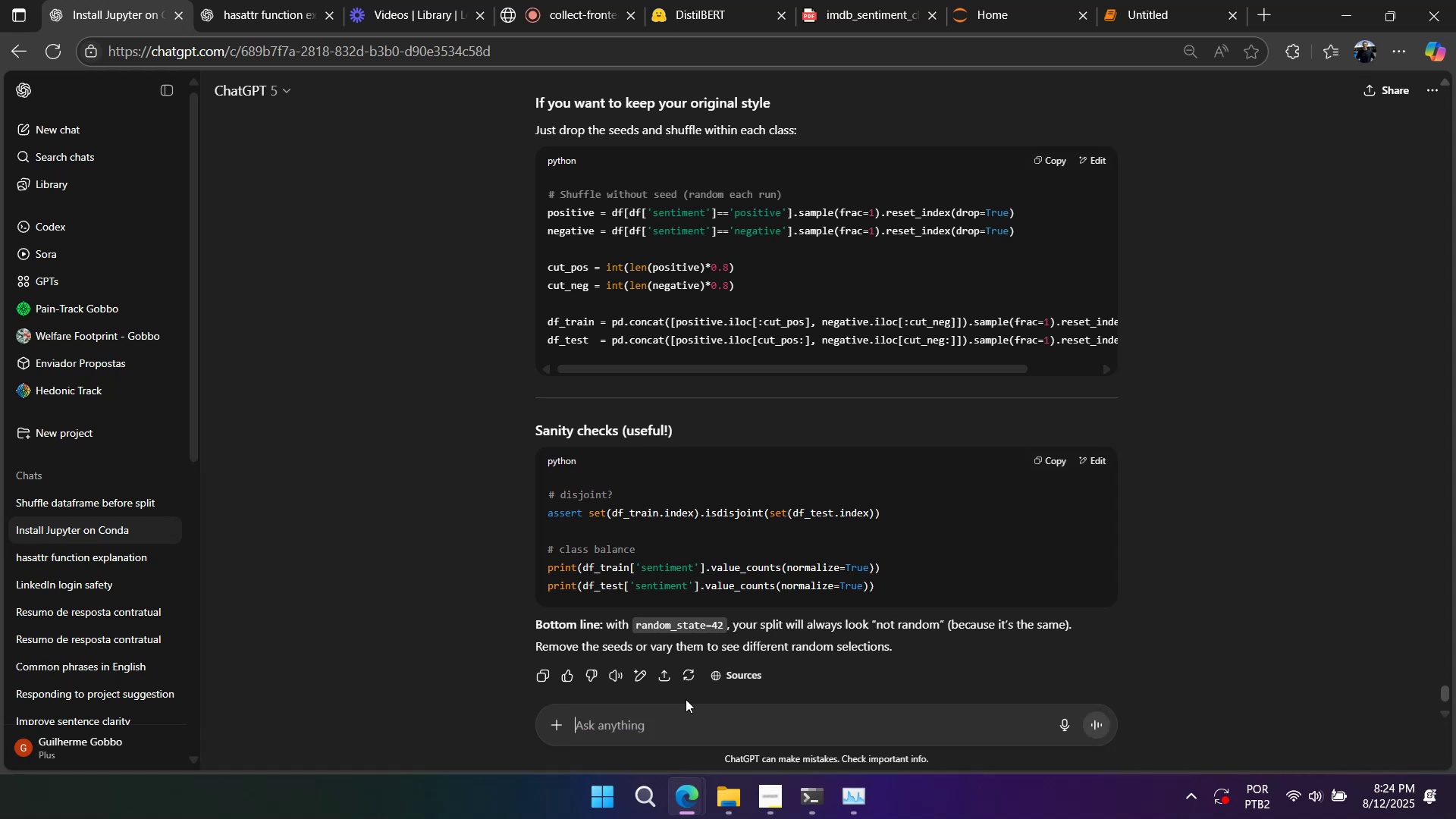 
key(Alt+AltLeft)
 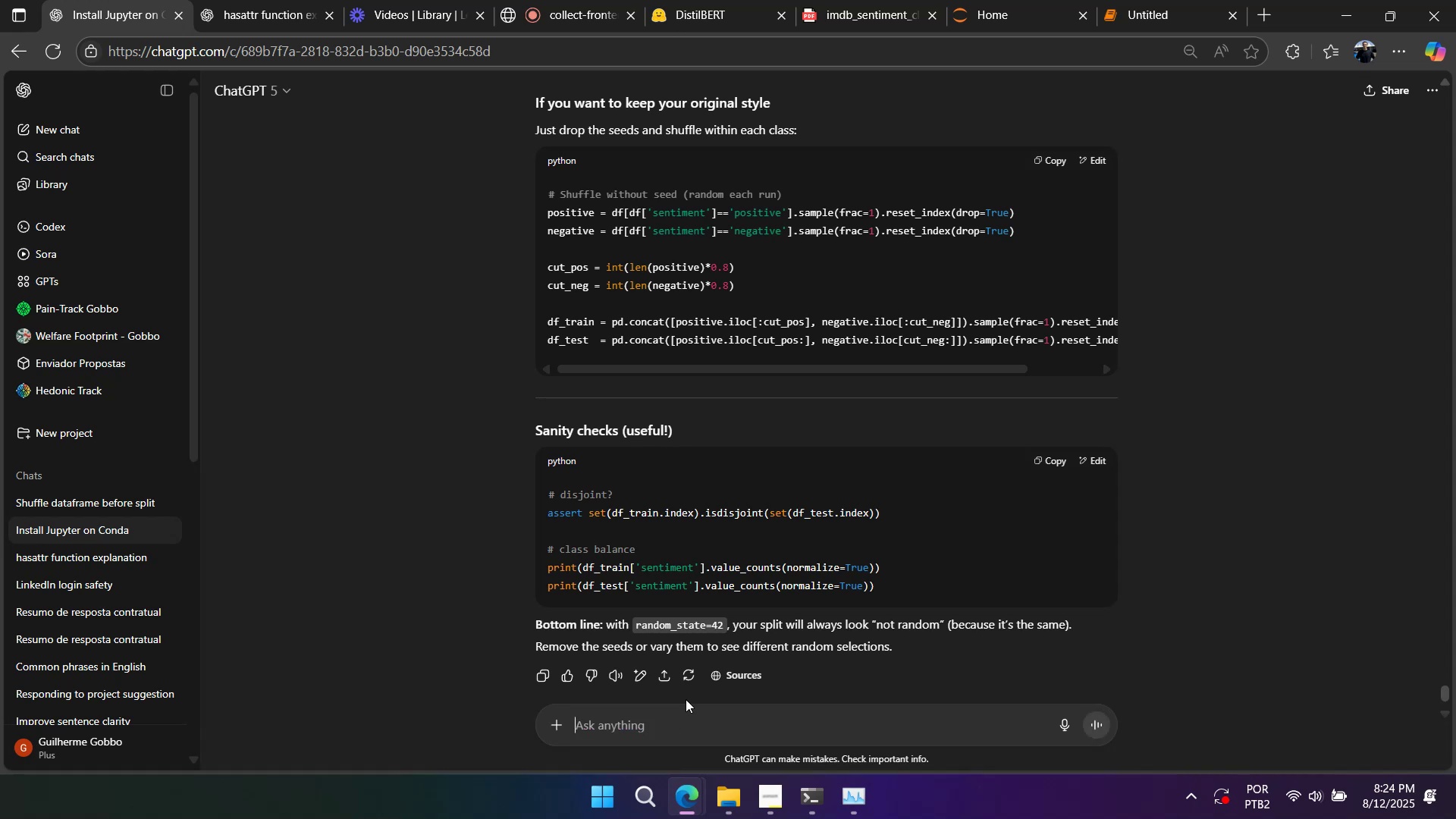 
key(Alt+Tab)
 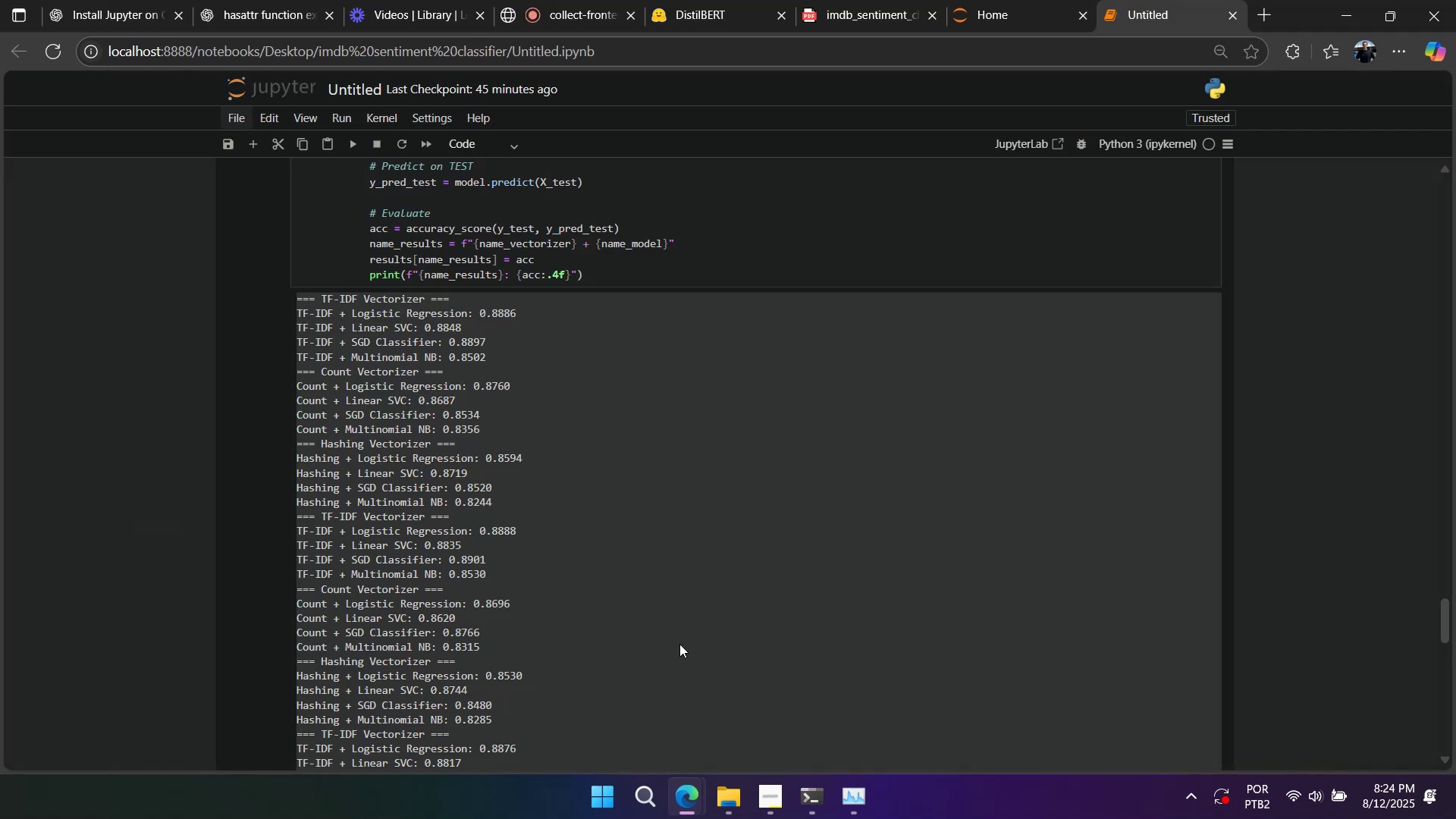 
scroll: coordinate [631, 583], scroll_direction: down, amount: 14.0
 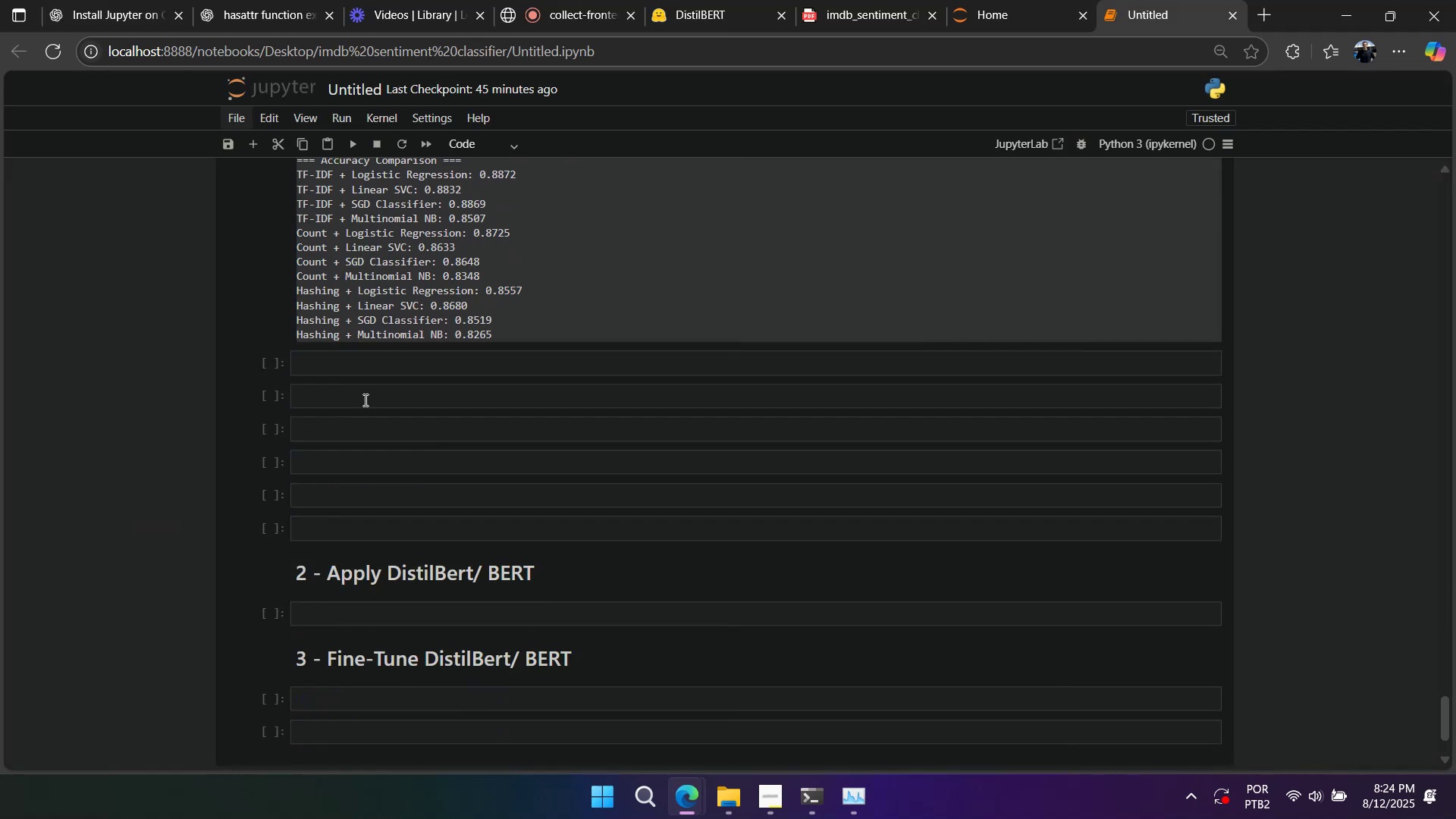 
left_click([361, 399])
 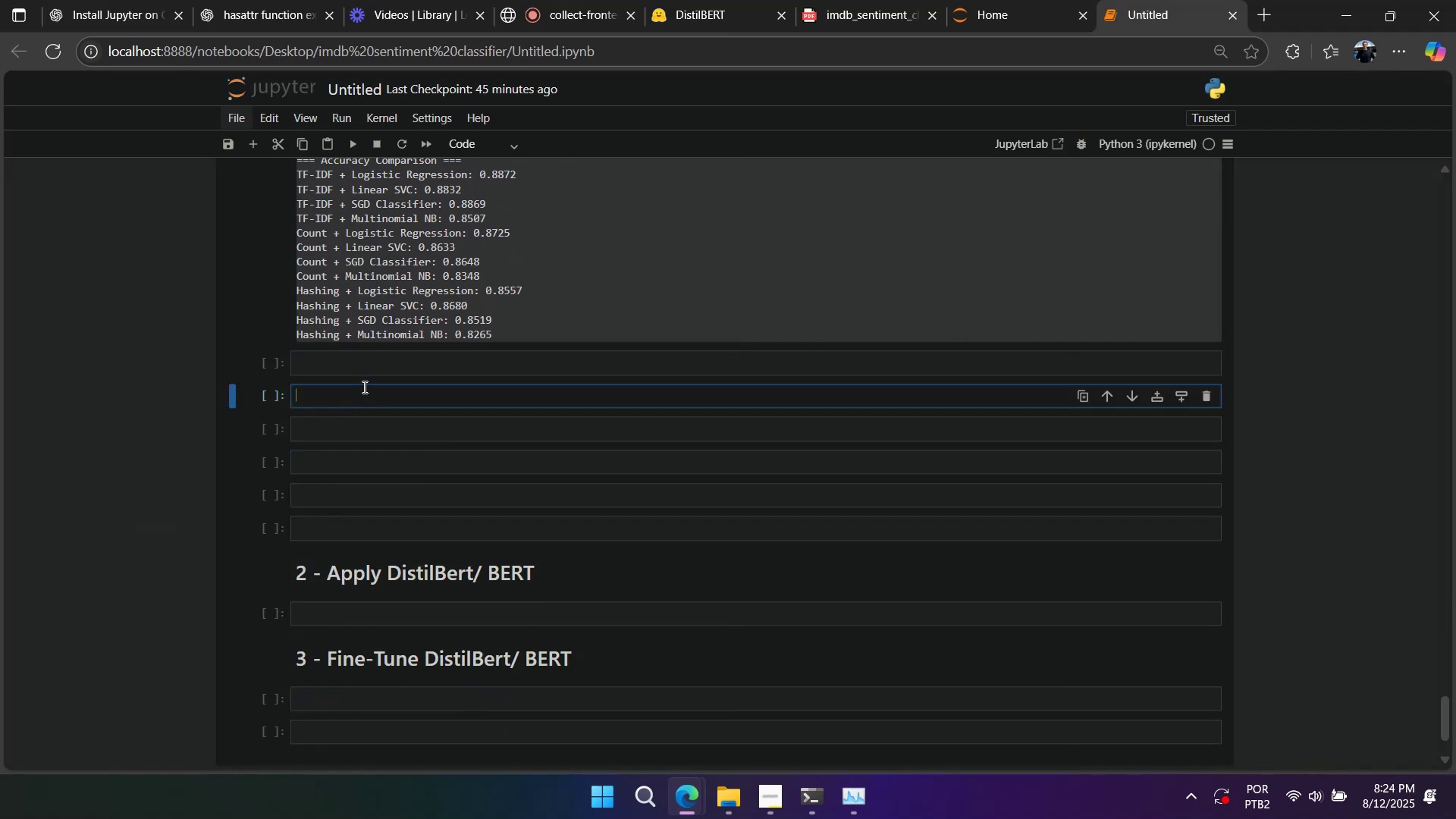 
key(Control+ControlLeft)
 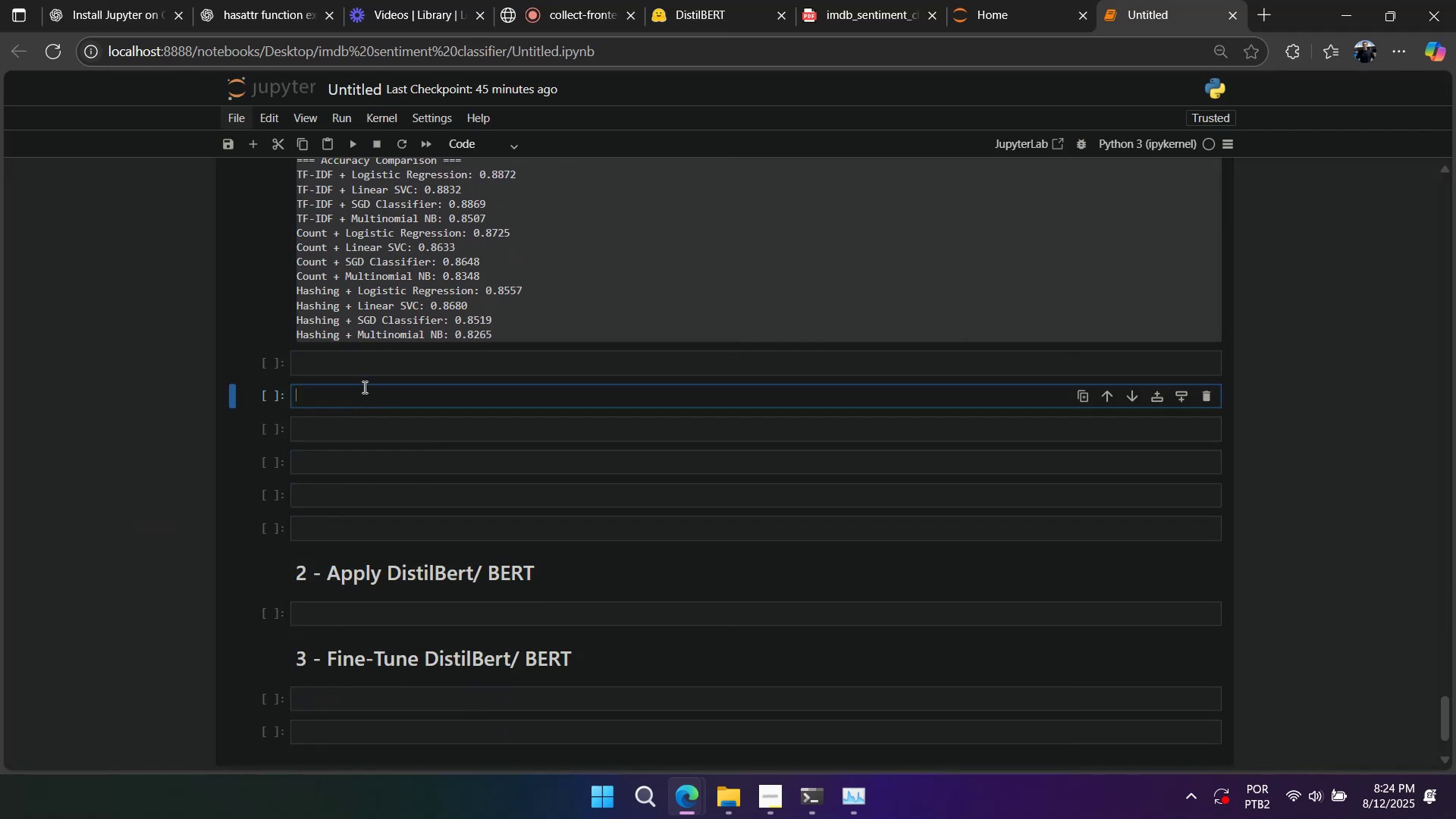 
key(Control+V)
 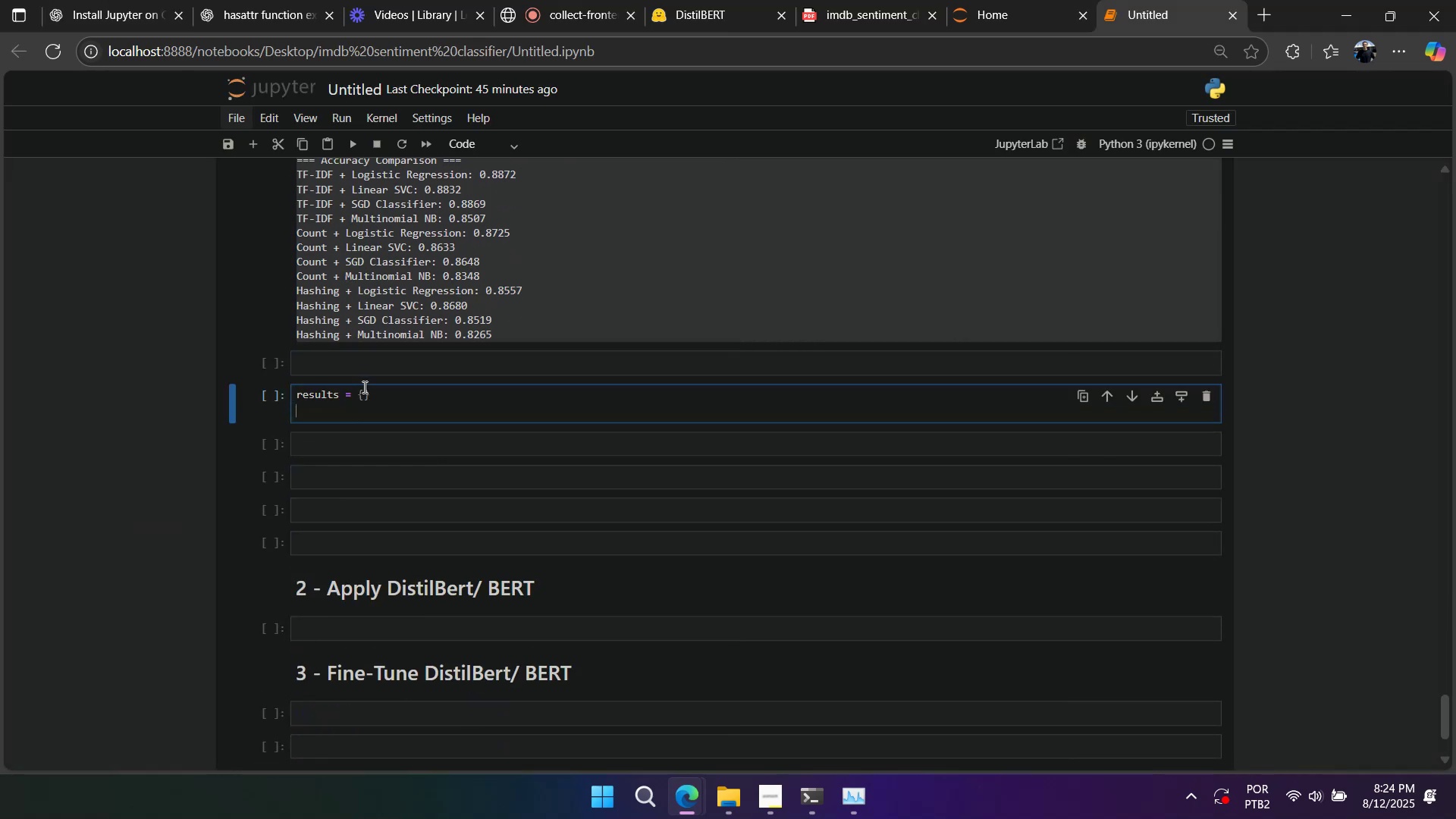 
key(Shift+Enter)
 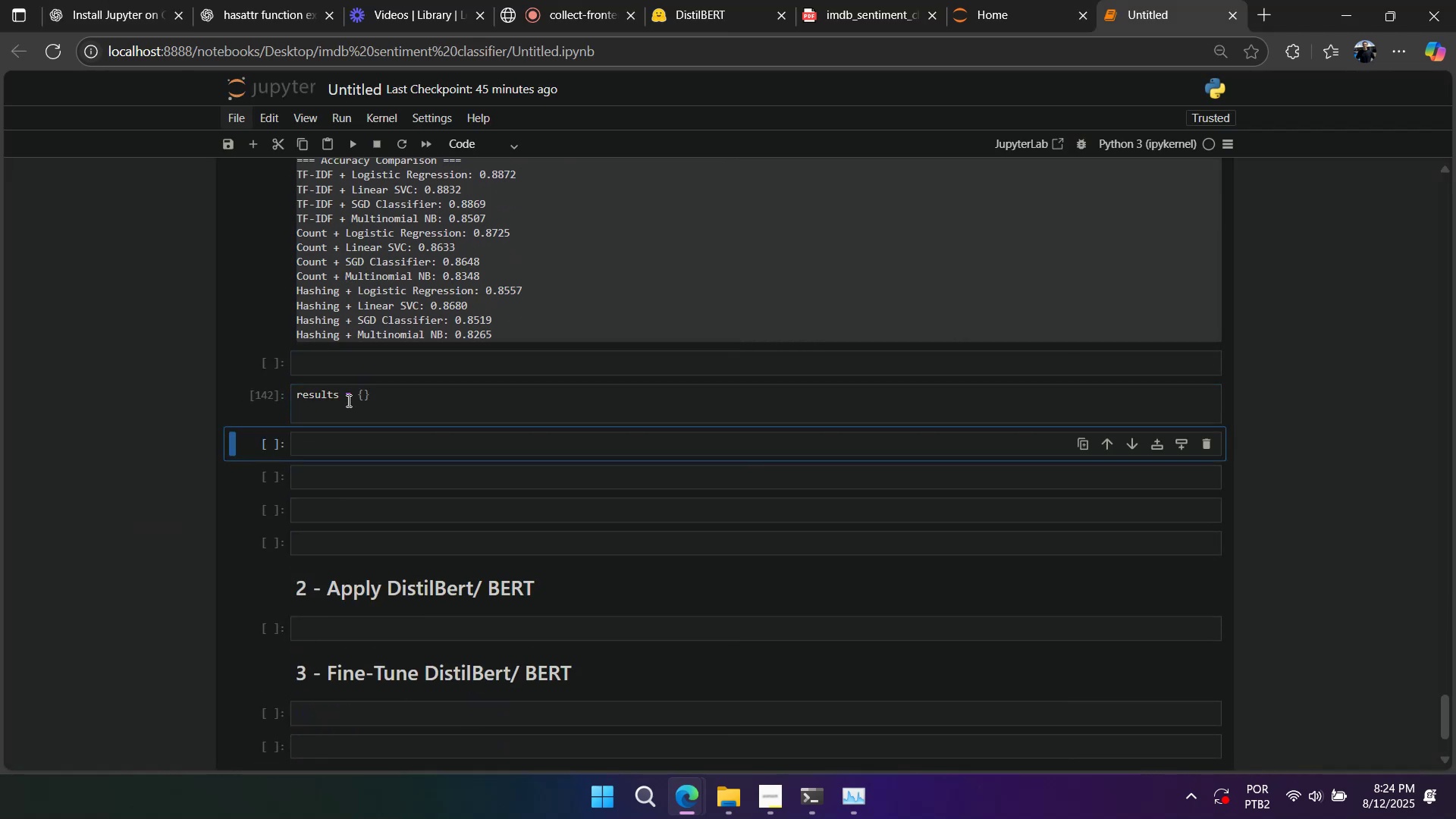 
left_click([337, 411])
 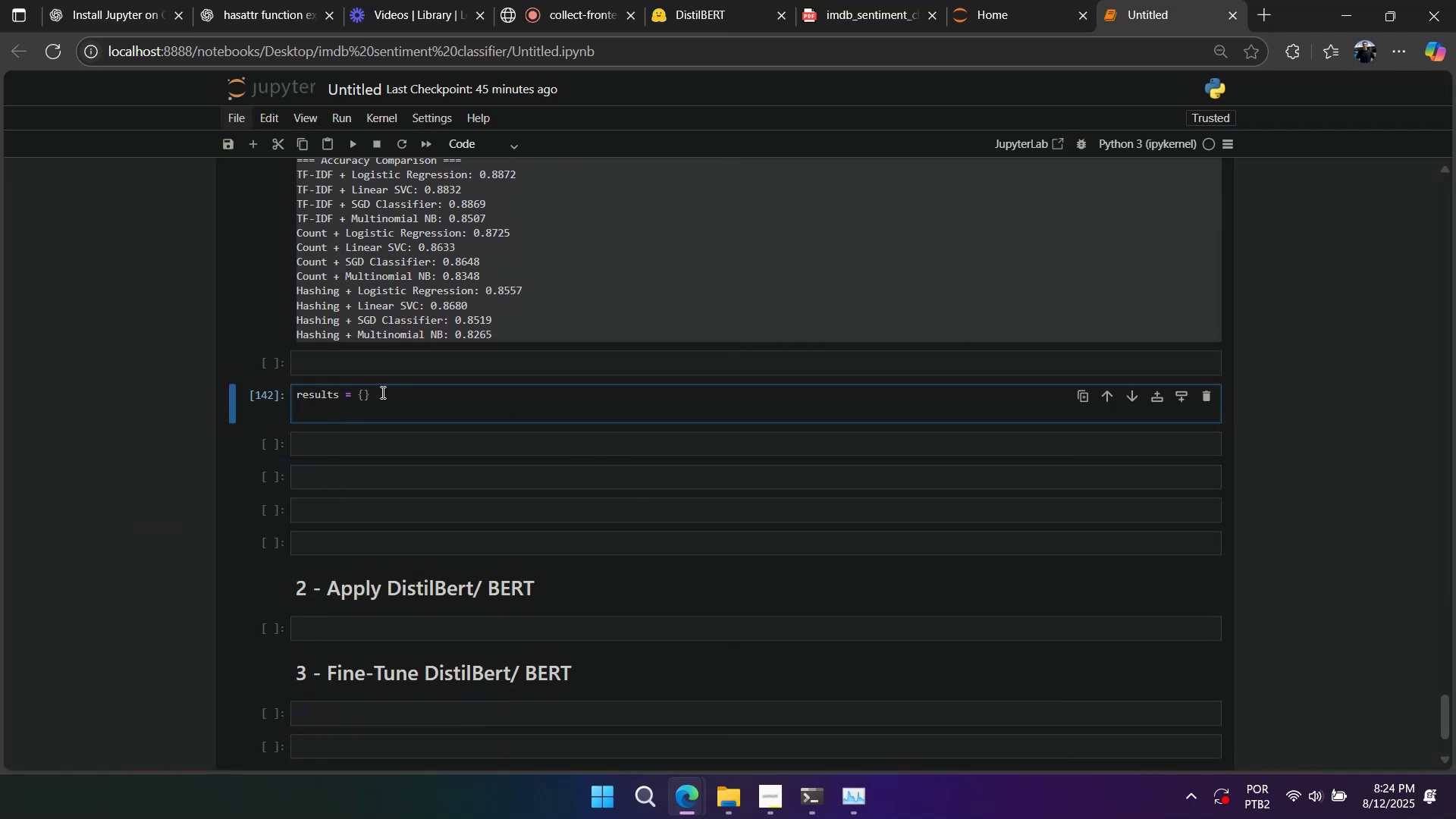 
key(Backspace)
 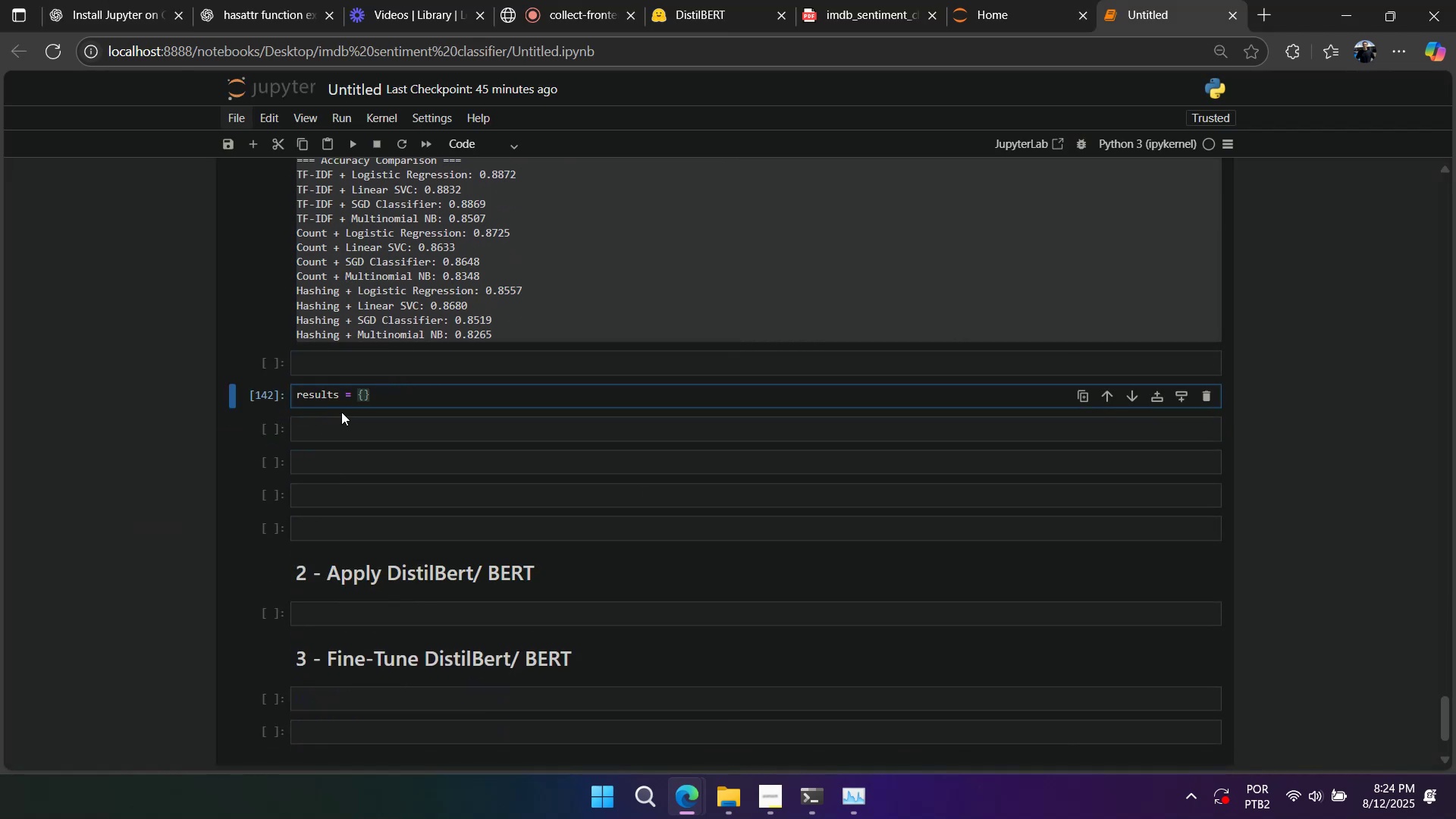 
scroll: coordinate [367, 427], scroll_direction: up, amount: 2.0
 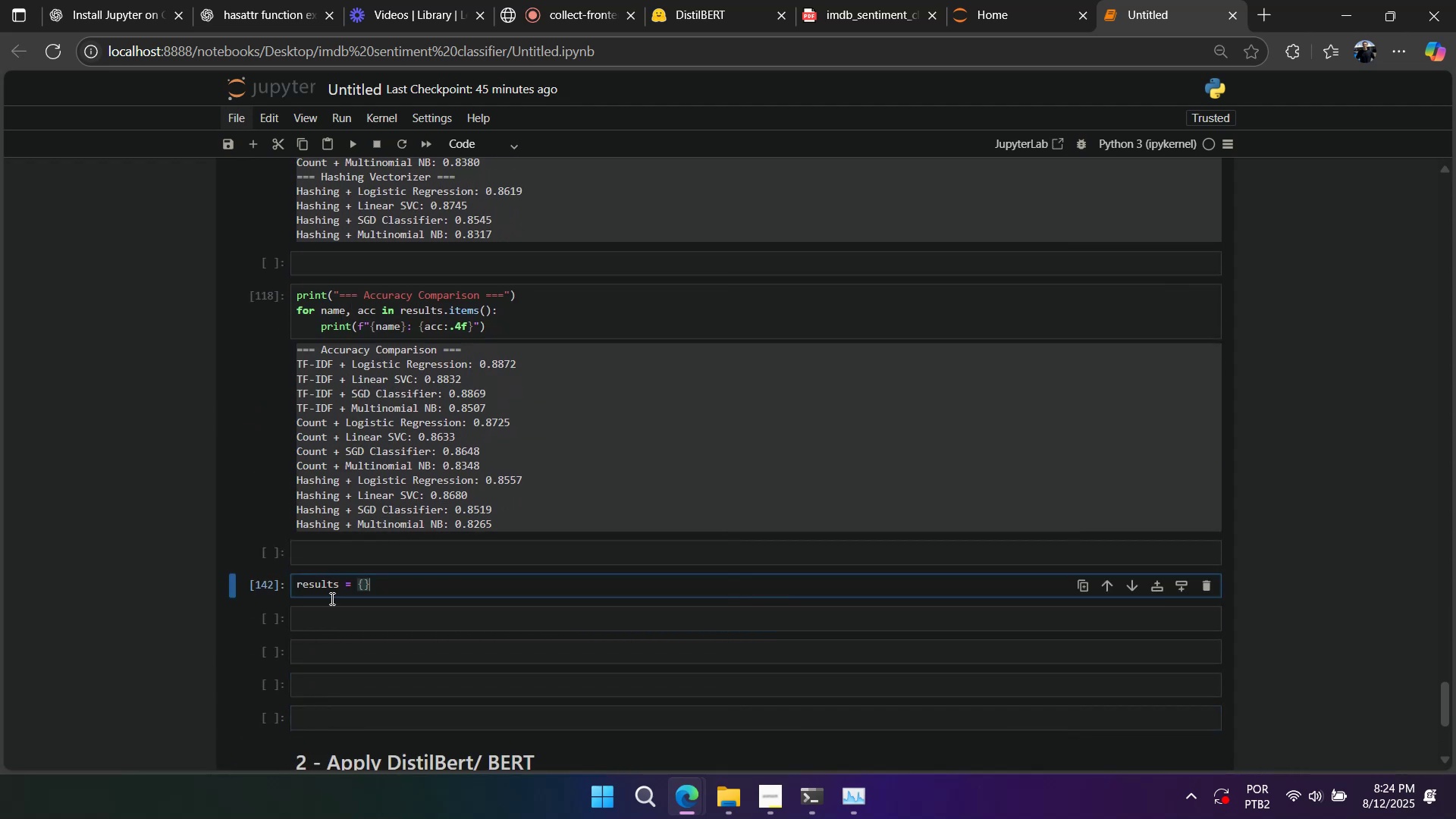 
double_click([286, 582])
 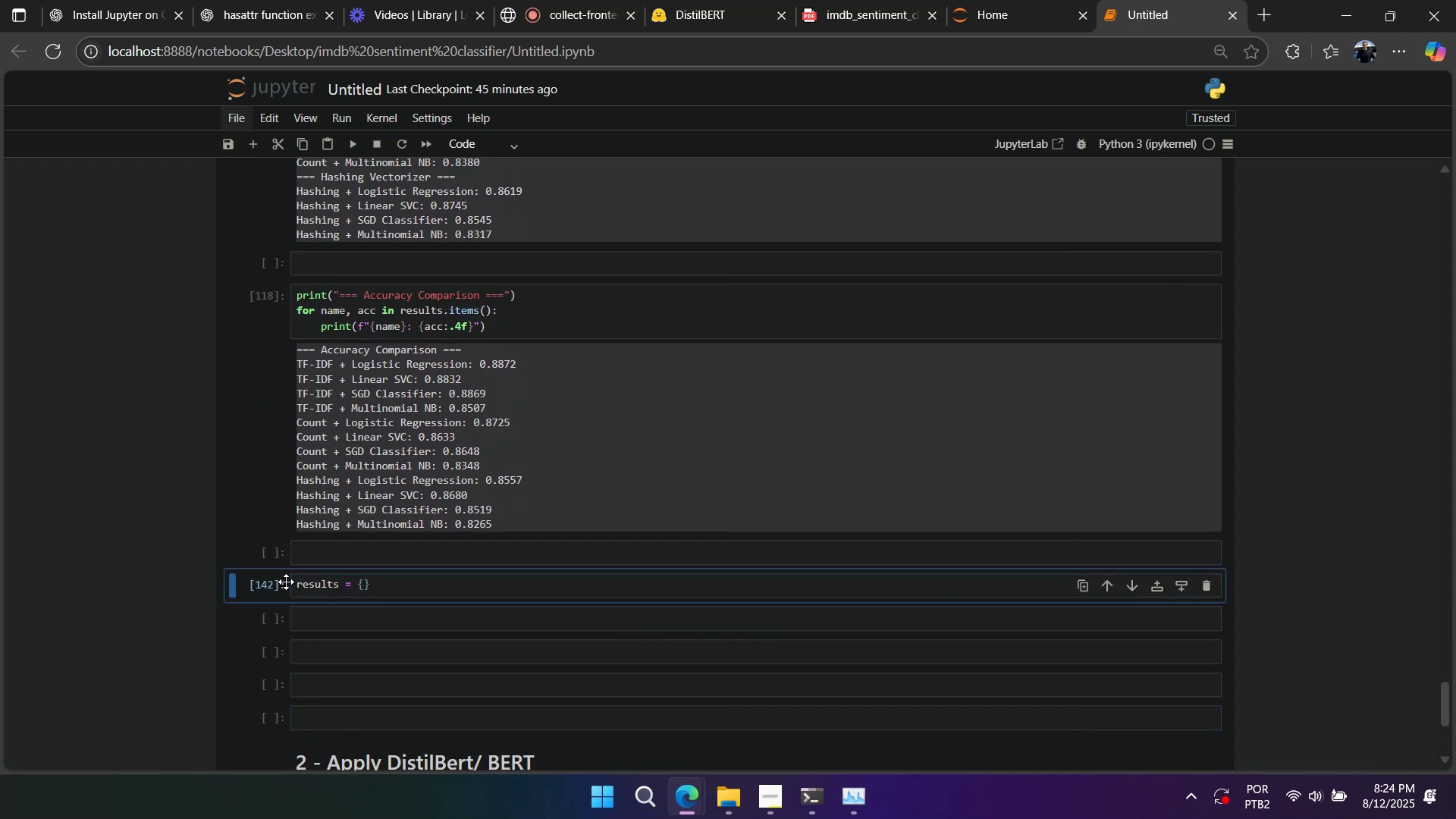 
type(ddd)
 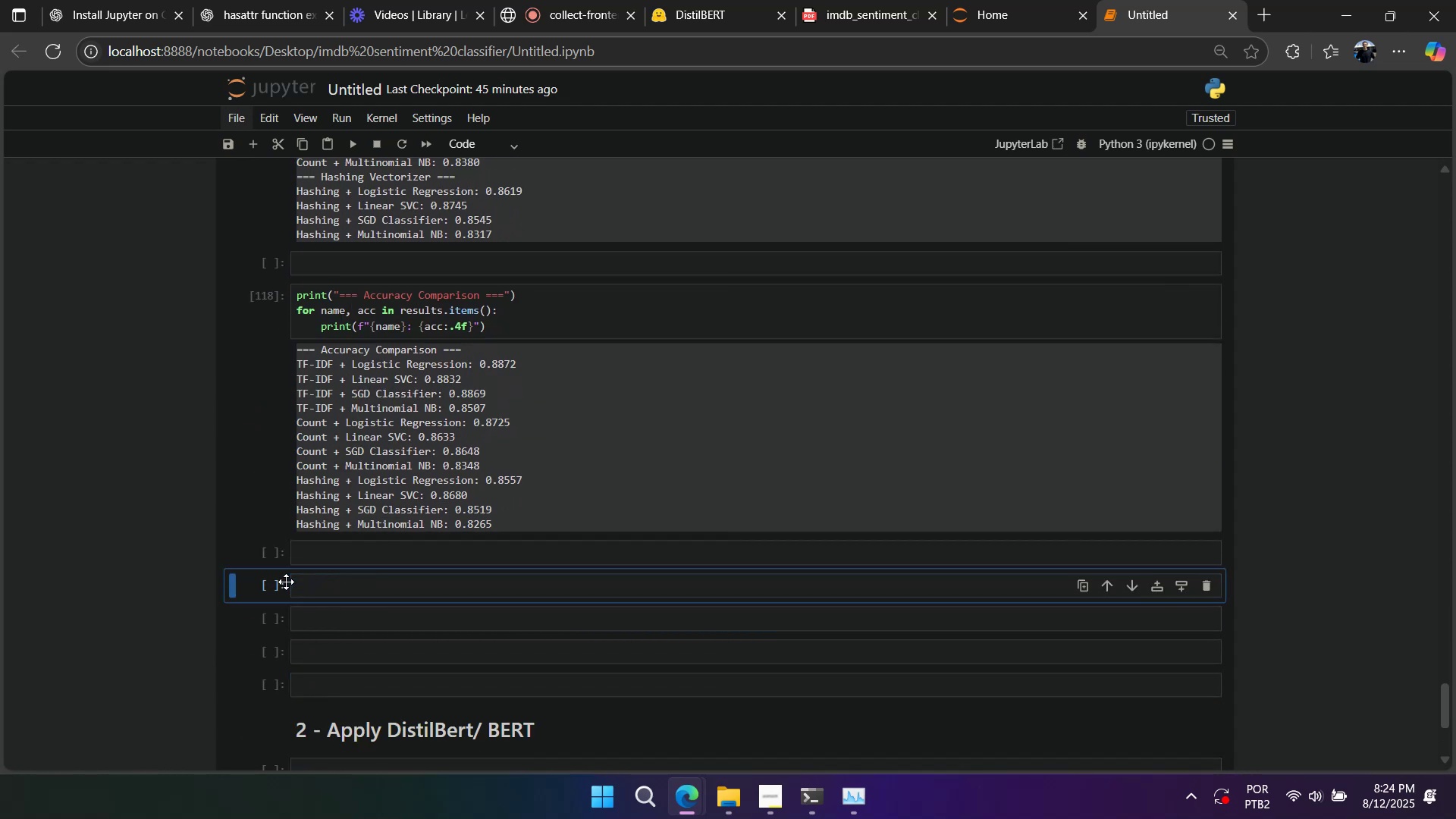 
scroll: coordinate [298, 580], scroll_direction: up, amount: 24.0
 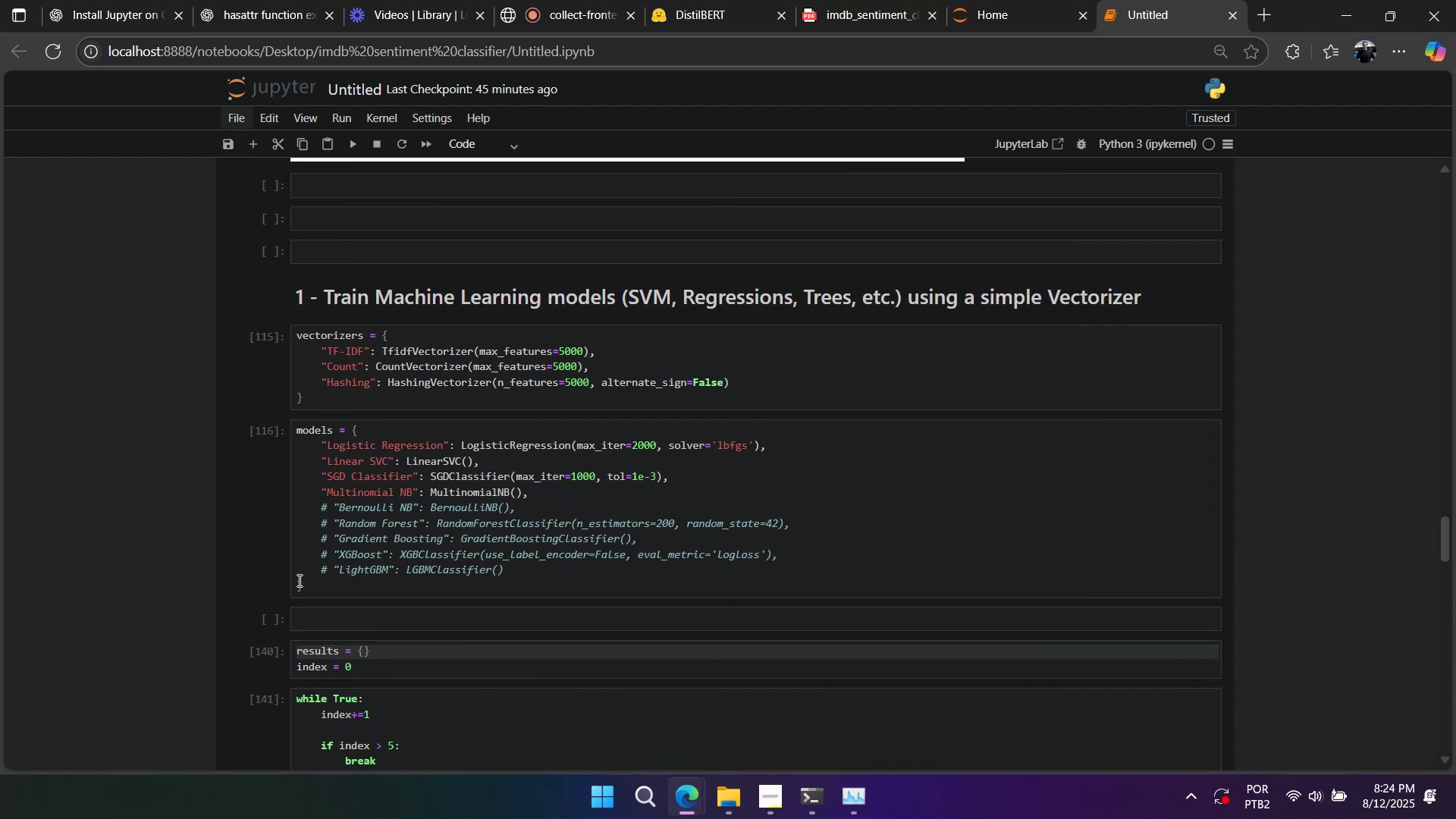 
scroll: coordinate [299, 582], scroll_direction: down, amount: 2.0
 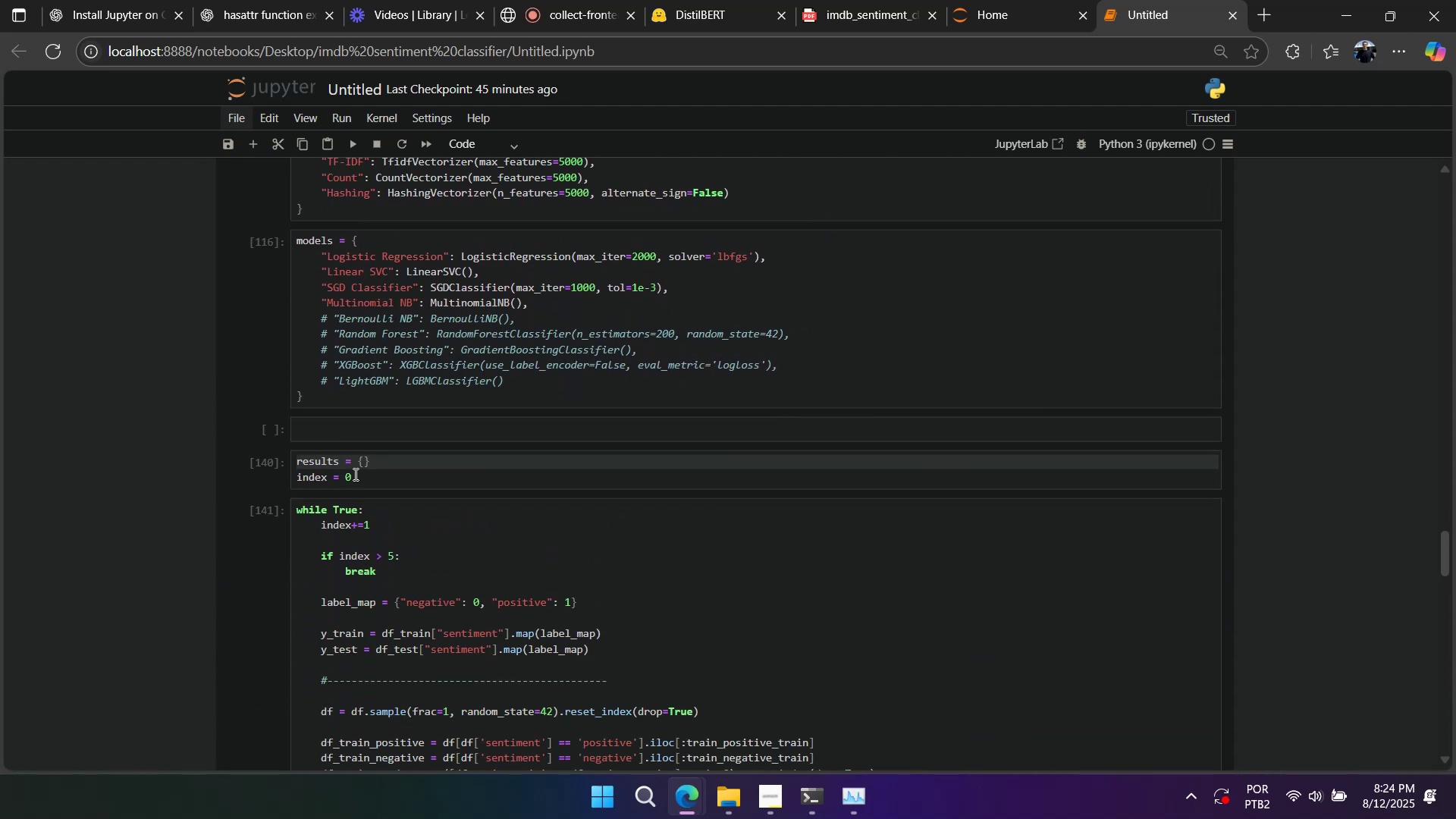 
double_click([469, 410])
 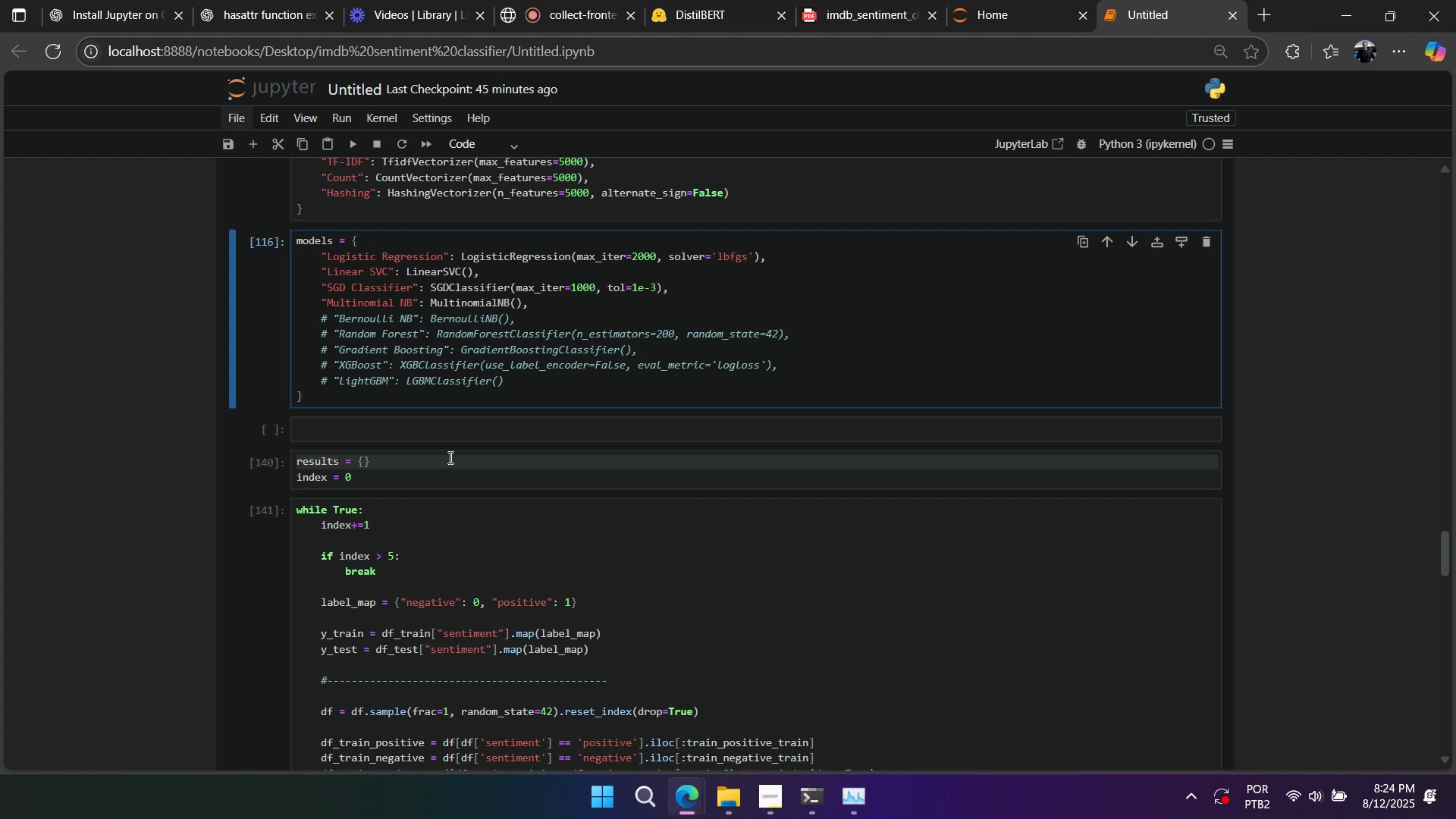 
triple_click([448, 459])
 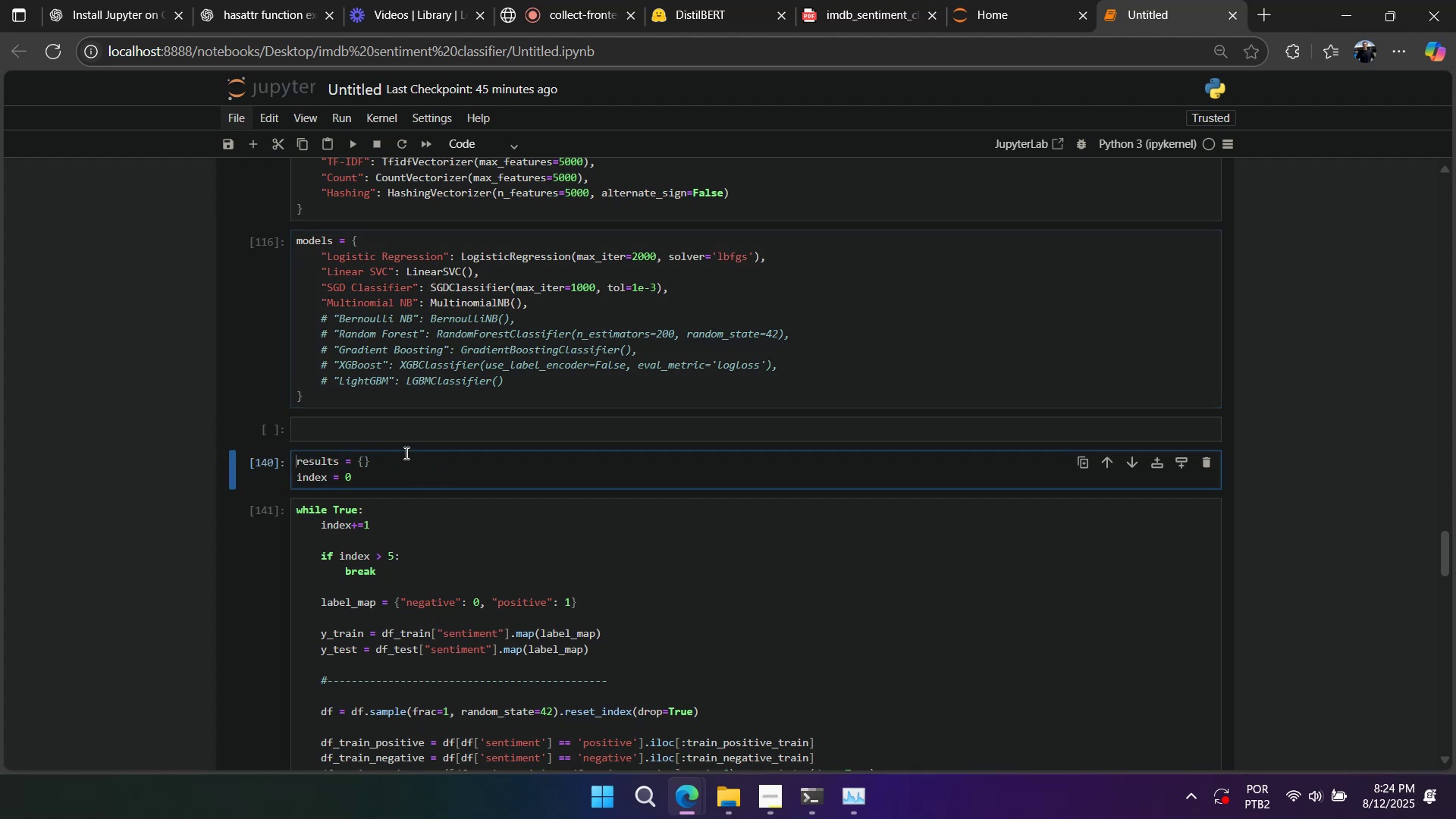 
double_click([397, 456])
 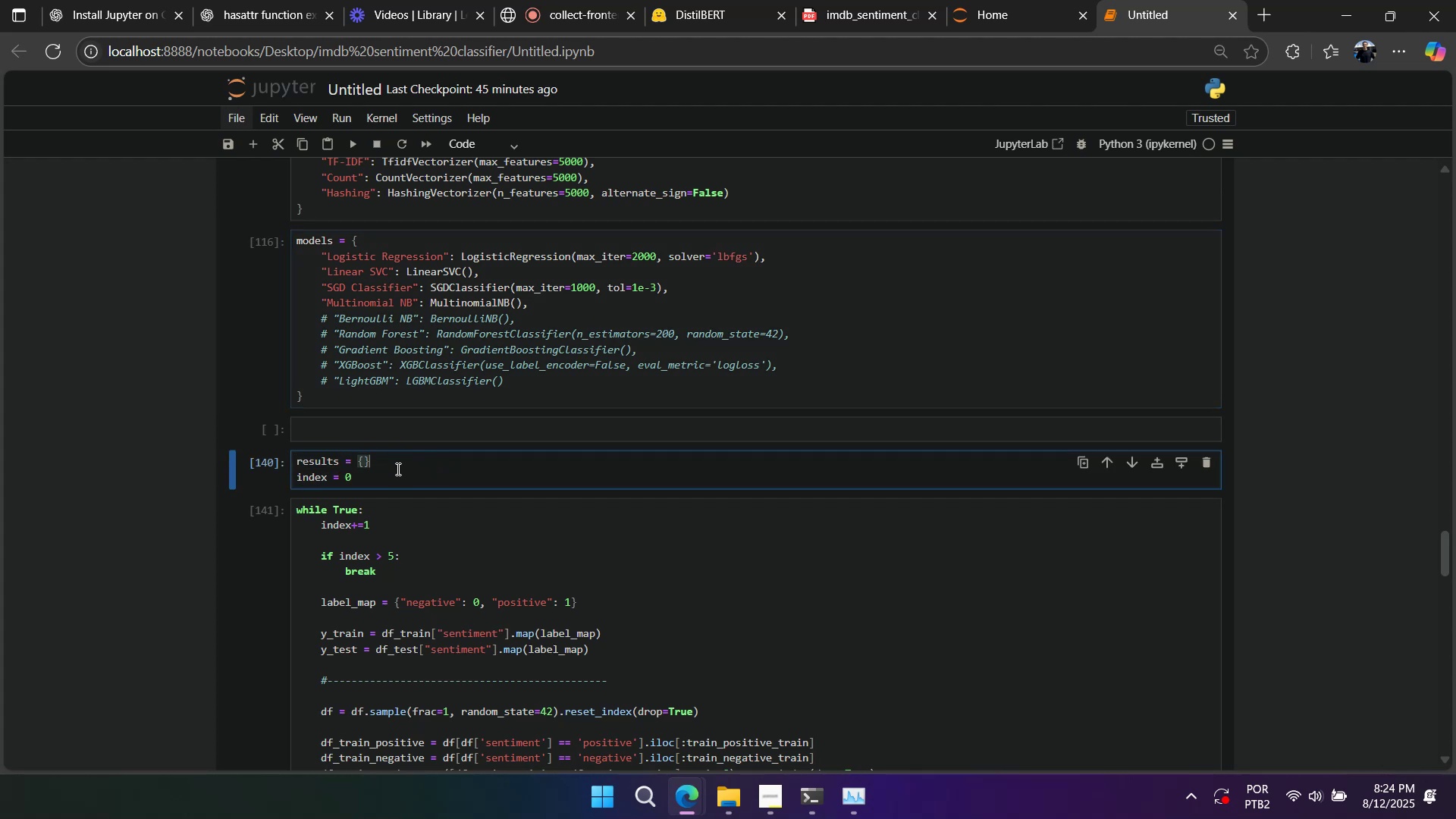 
triple_click([397, 469])
 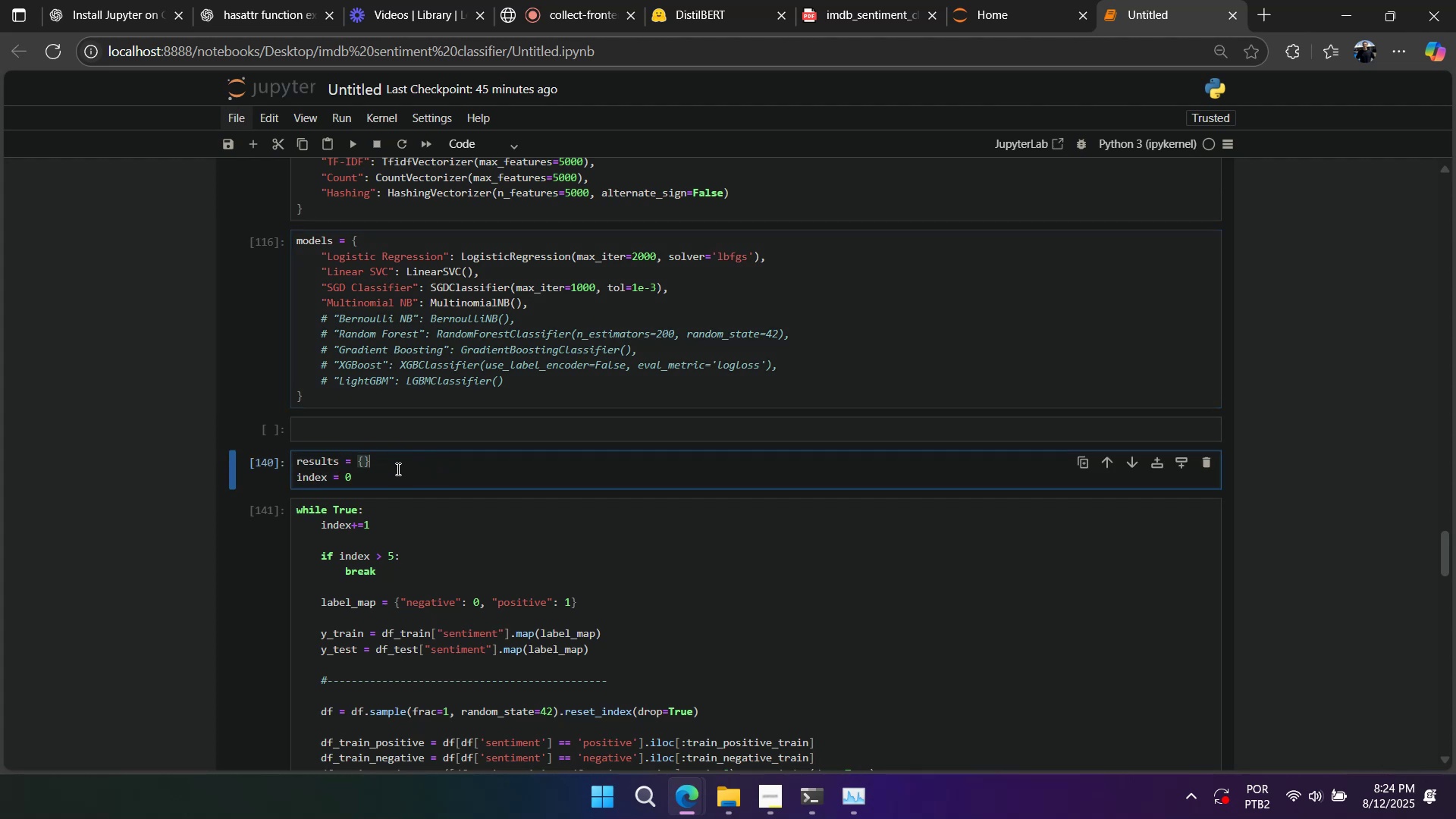 
triple_click([397, 469])
 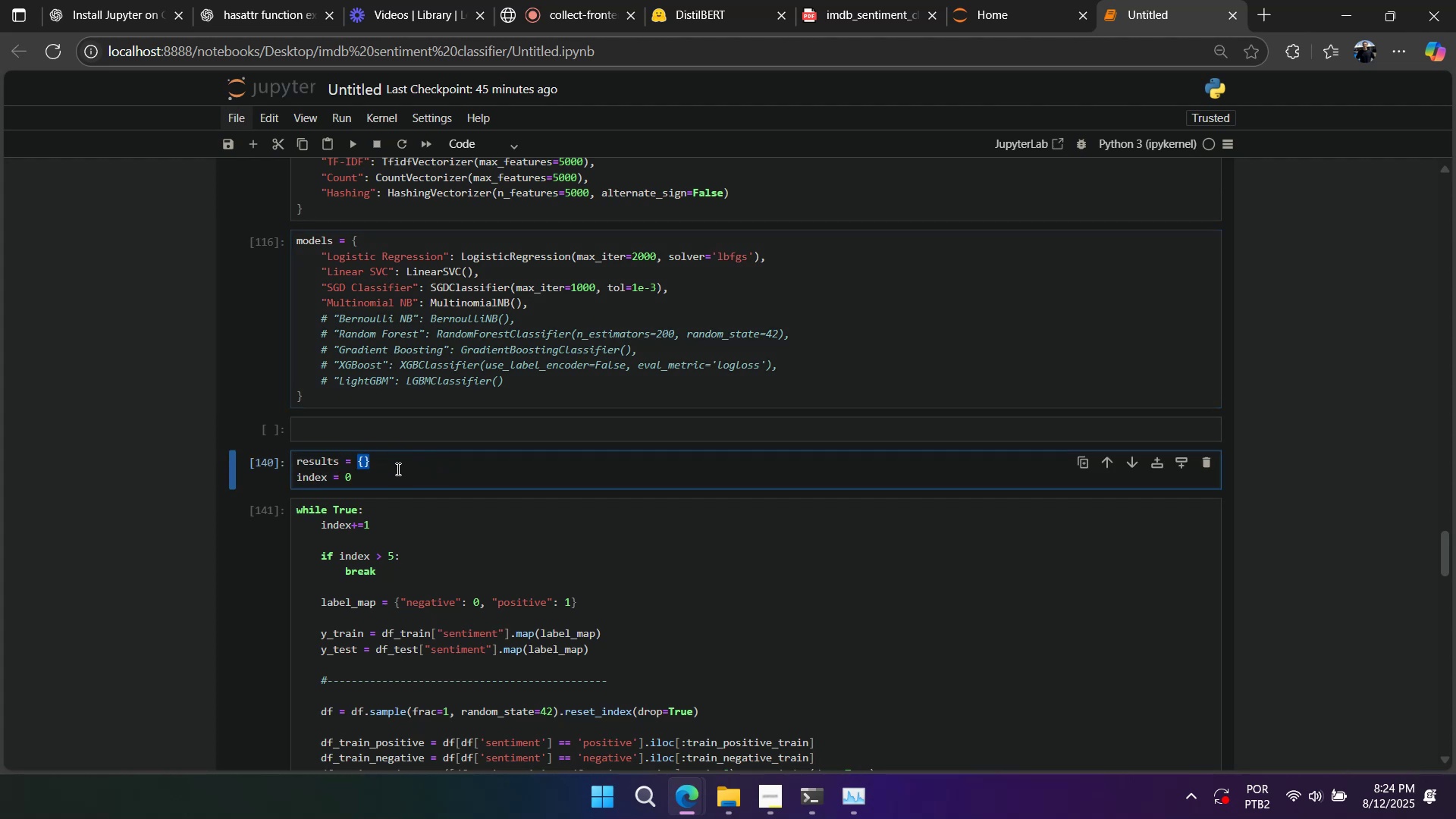 
left_click([397, 469])
 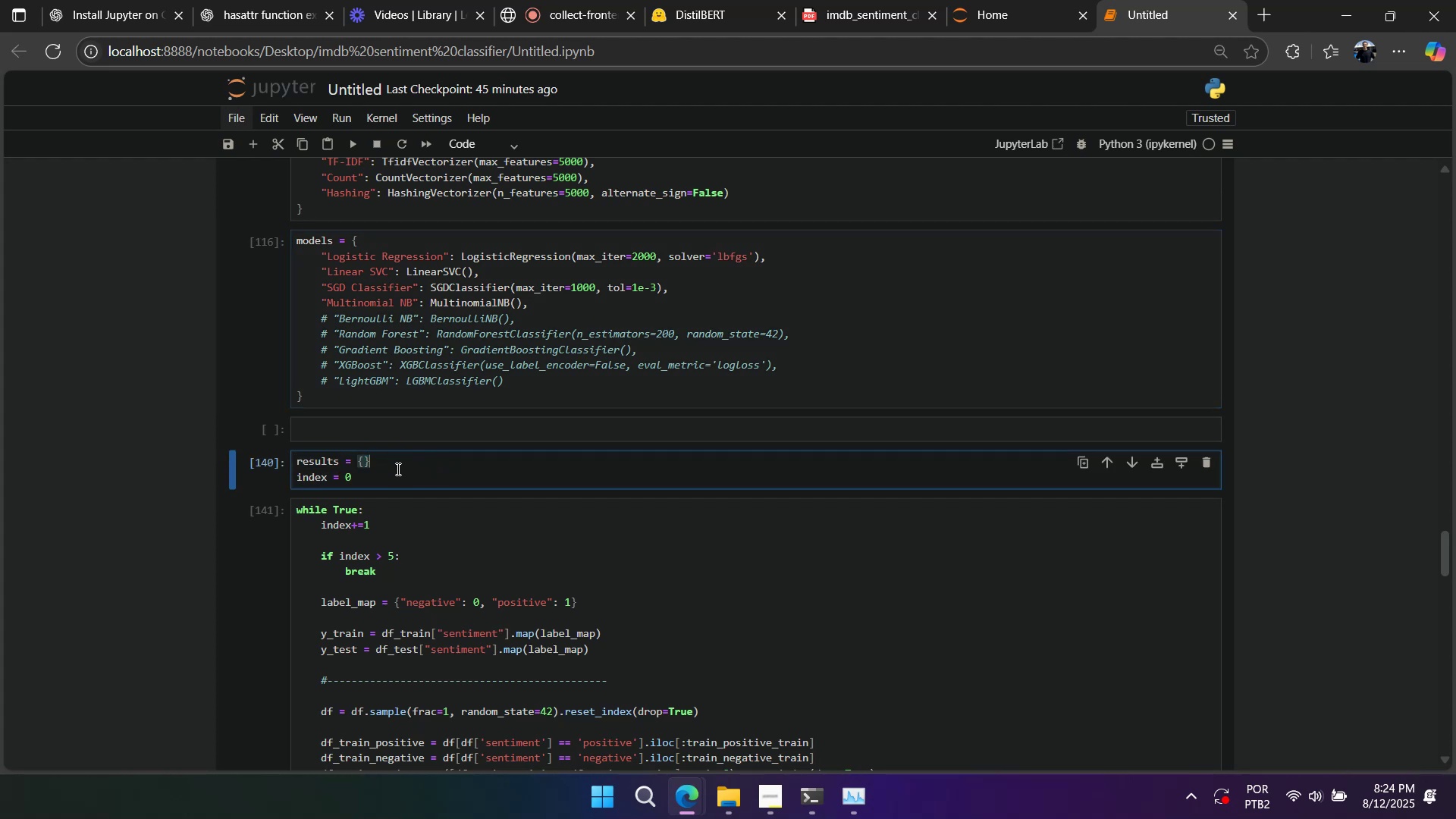 
left_click([397, 469])
 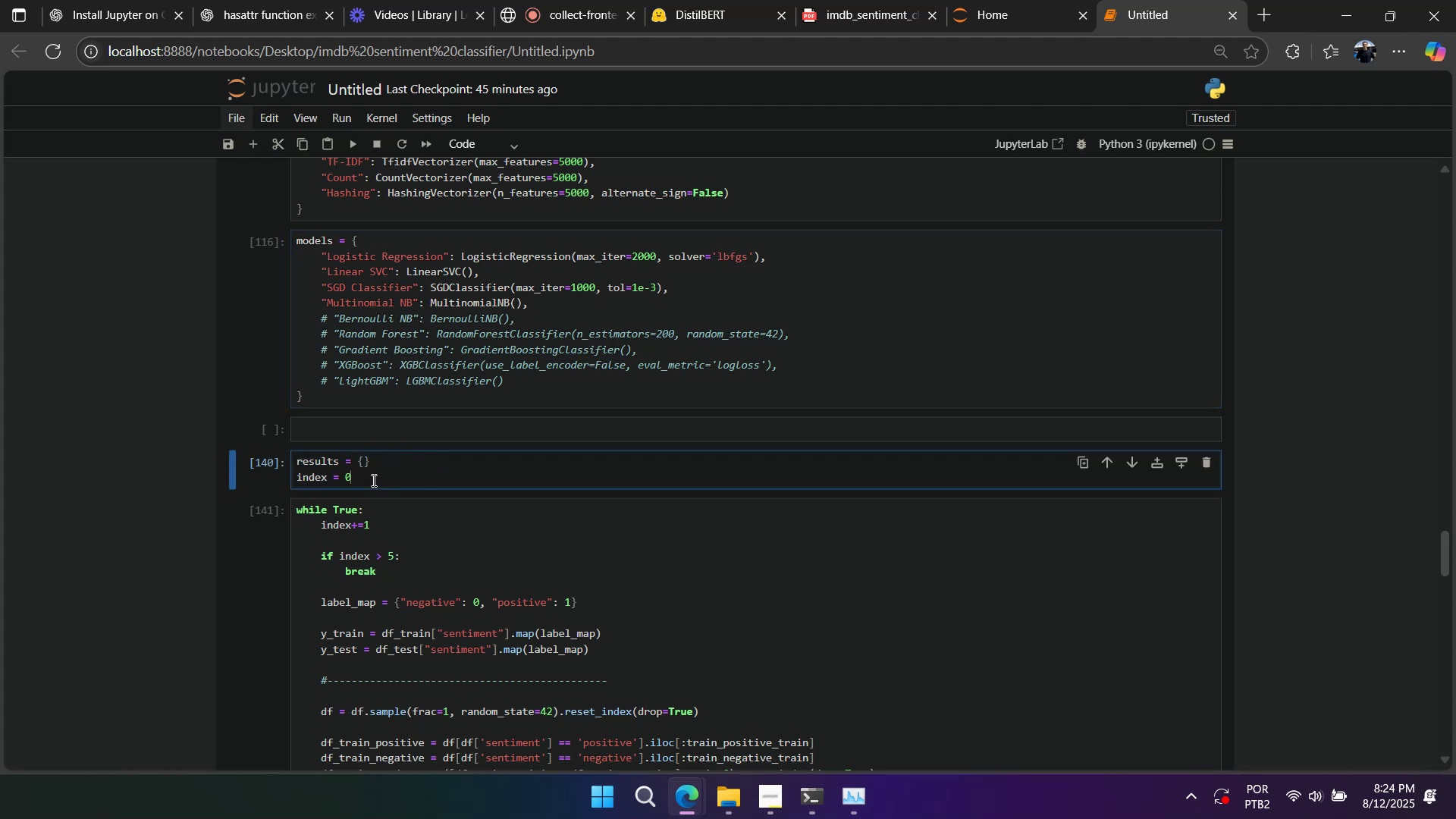 
double_click([314, 459])
 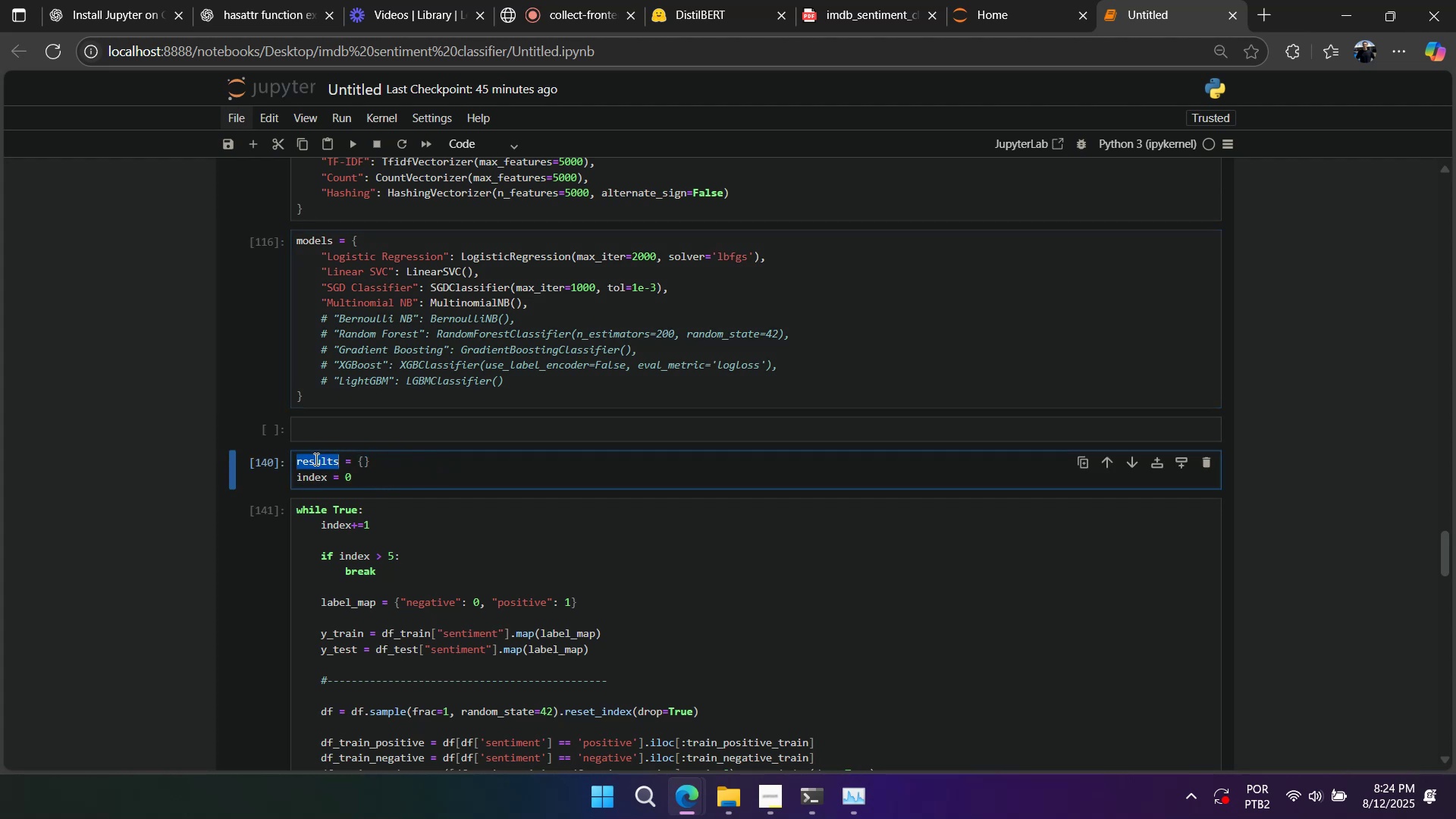 
hold_key(key=ControlLeft, duration=0.51)
 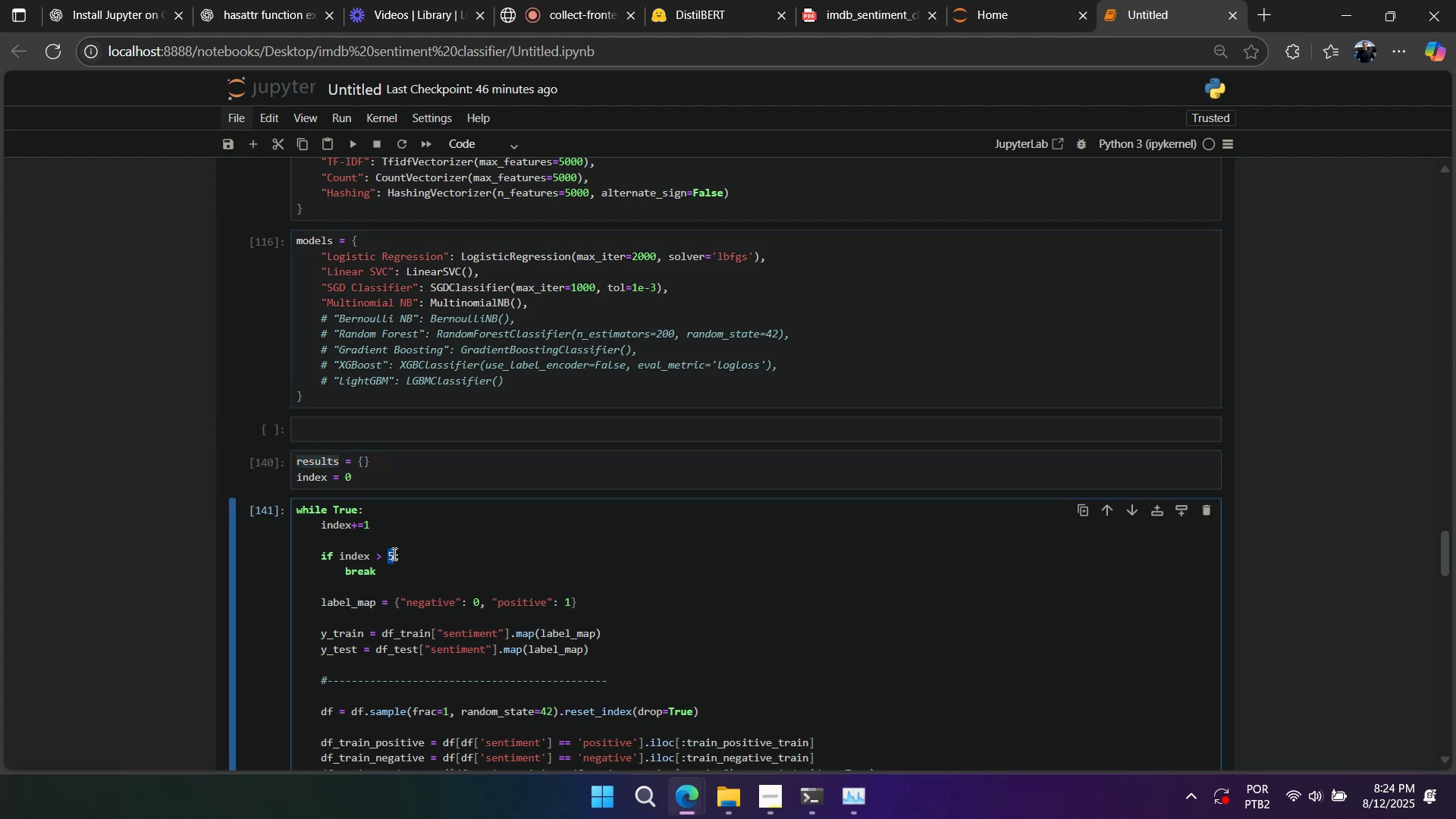 
double_click([318, 462])
 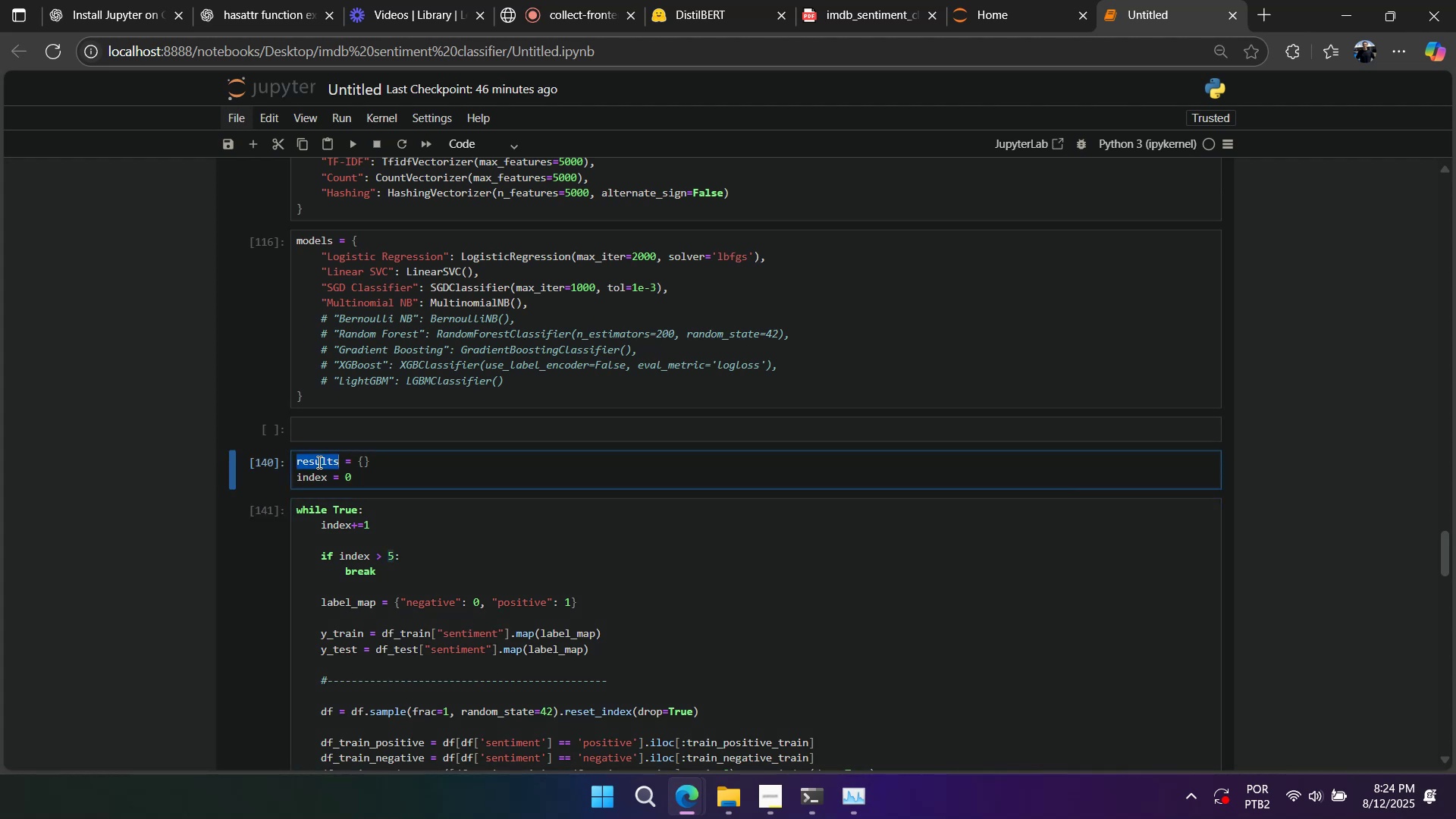 
key(Control+ControlLeft)
 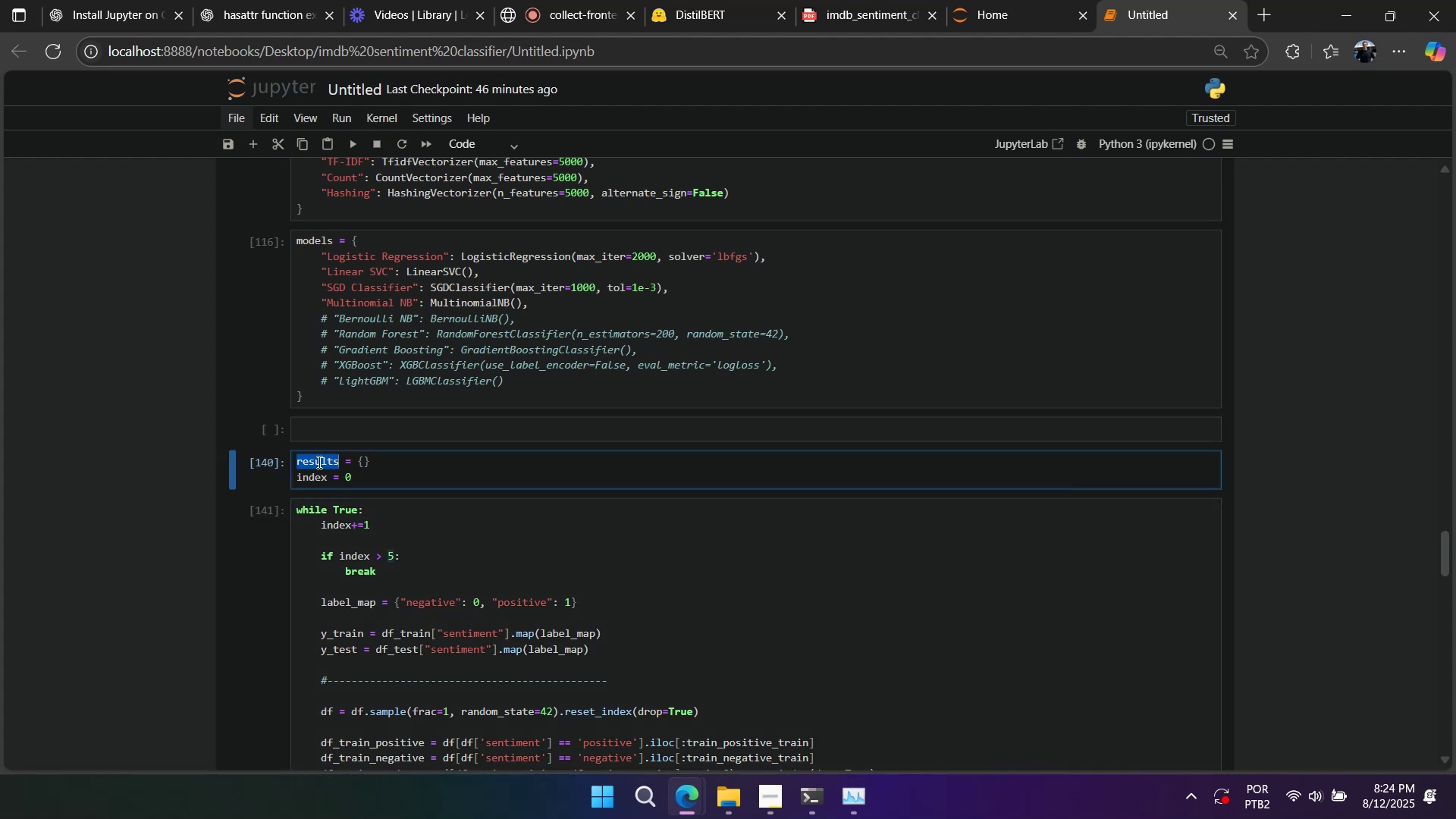 
key(Control+C)
 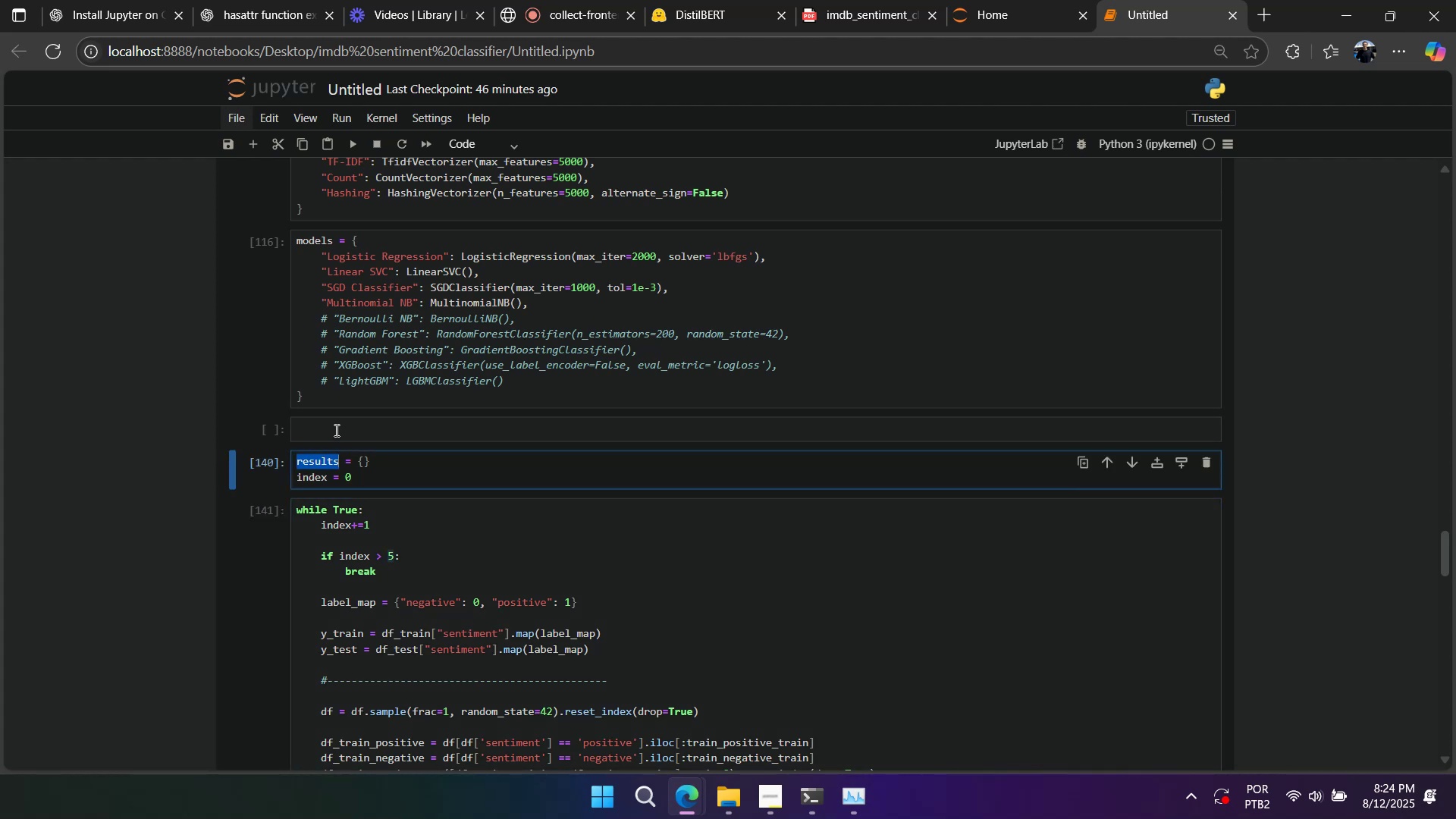 
key(Control+ControlLeft)
 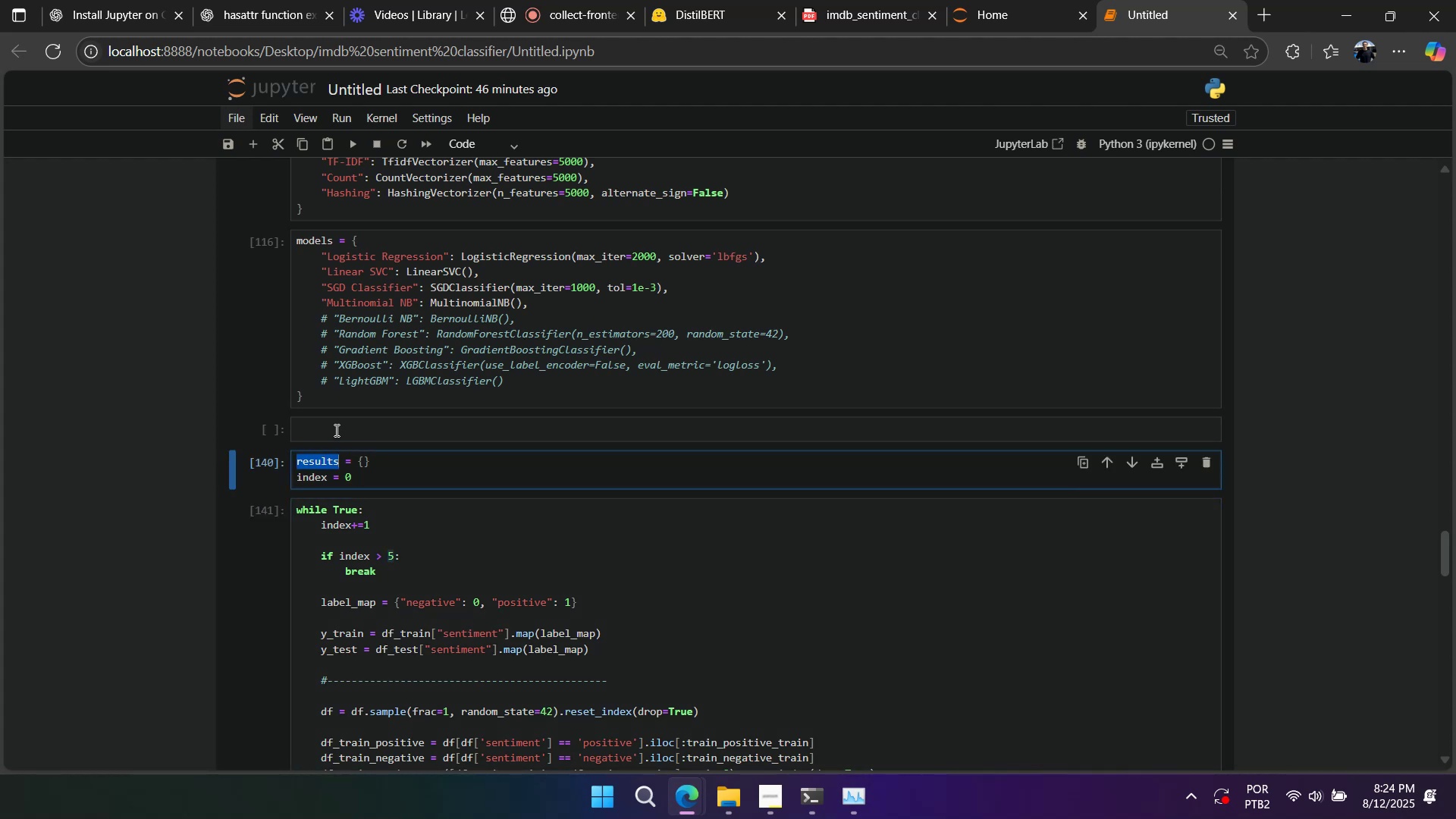 
key(Control+V)
 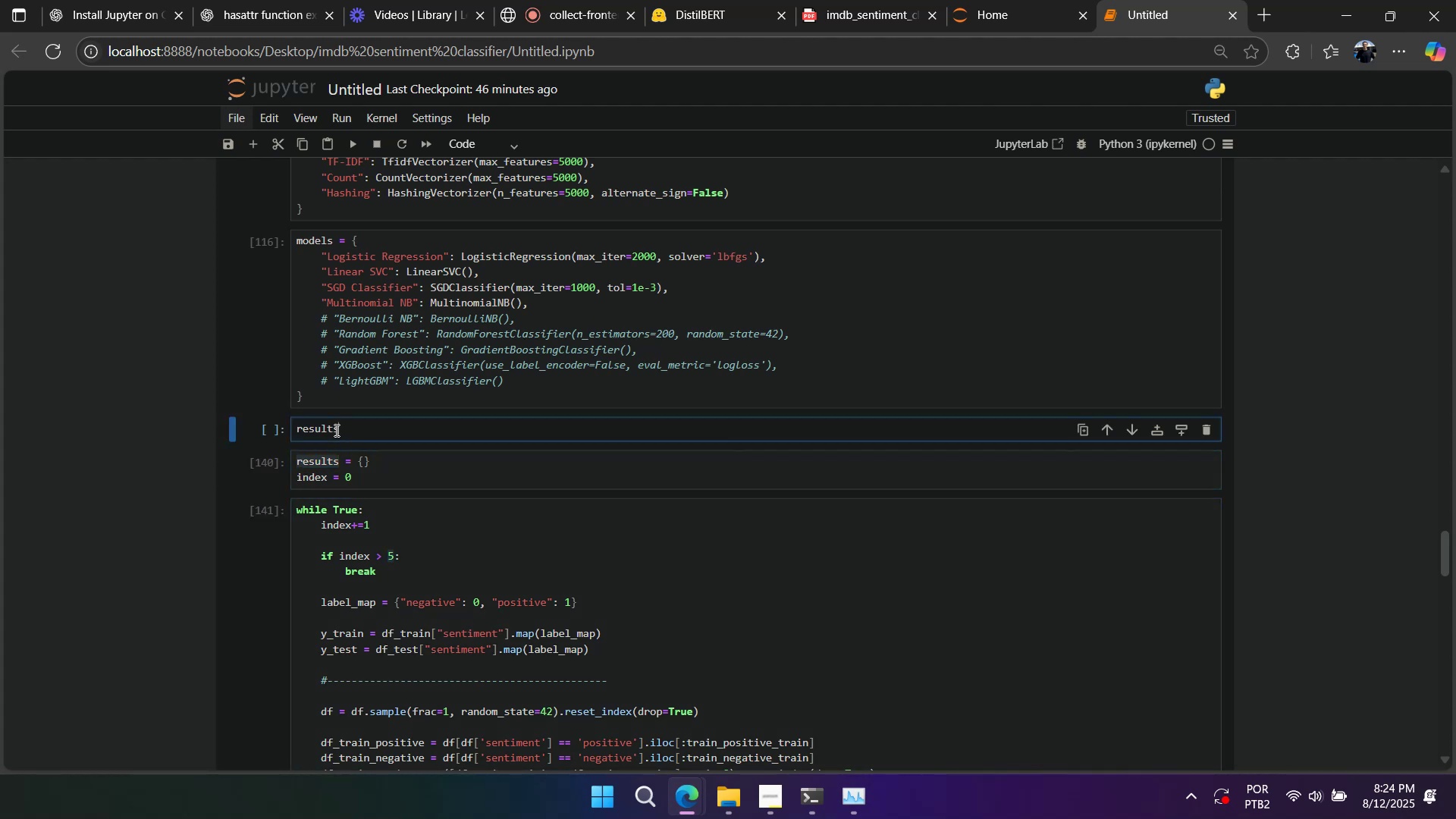 
key(Shift+Enter)
 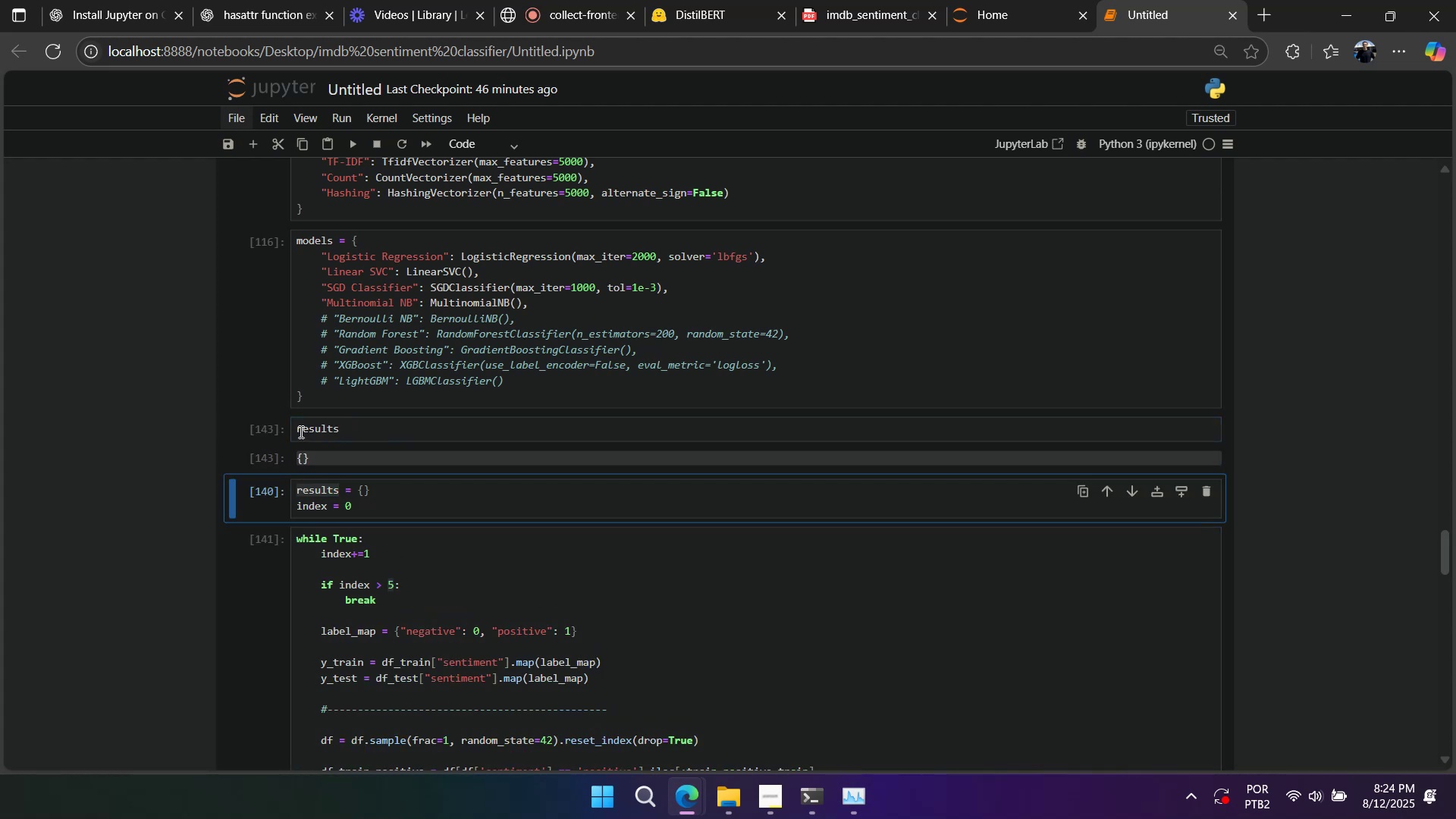 
left_click([276, 428])
 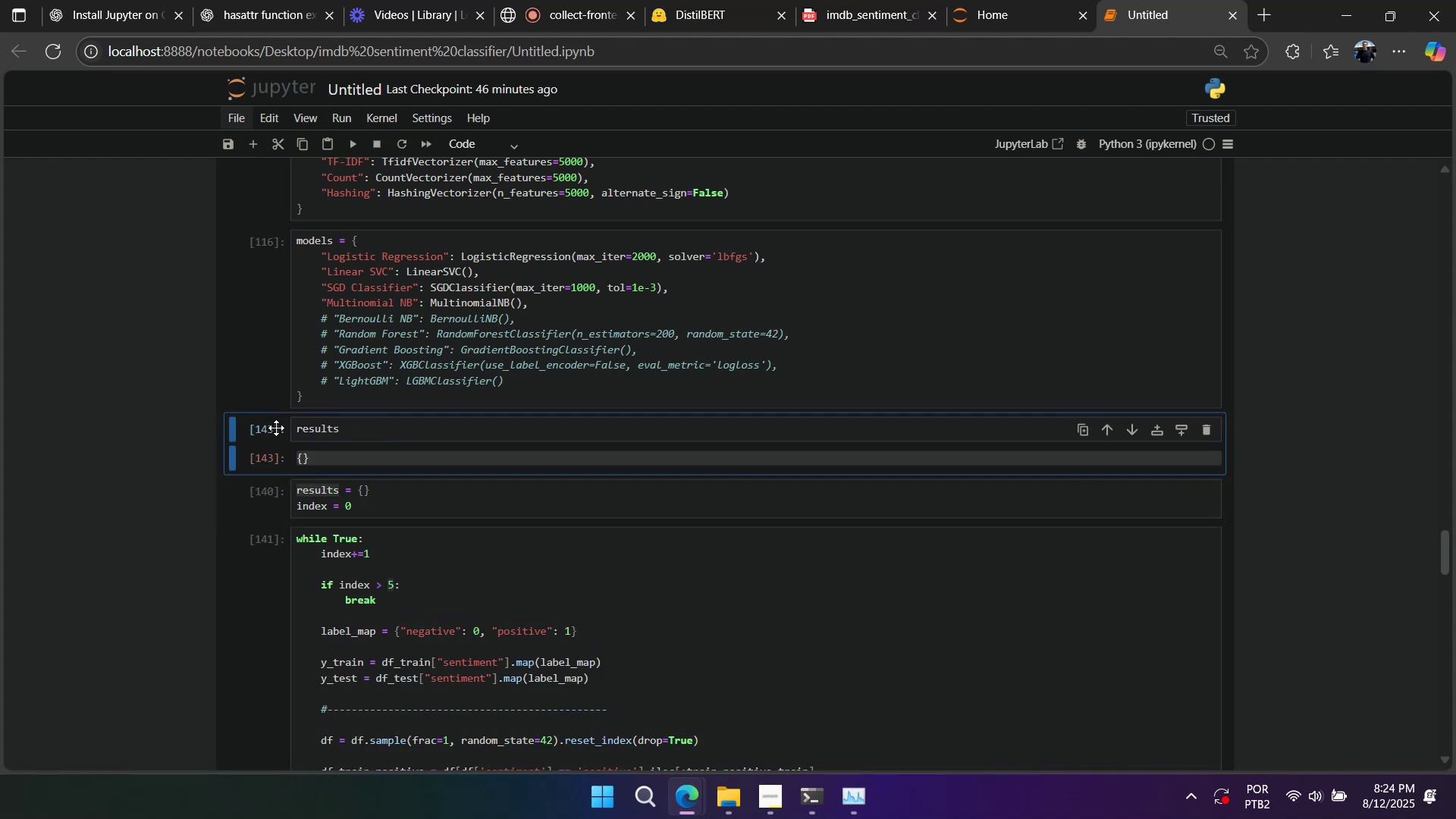 
type(dda)
 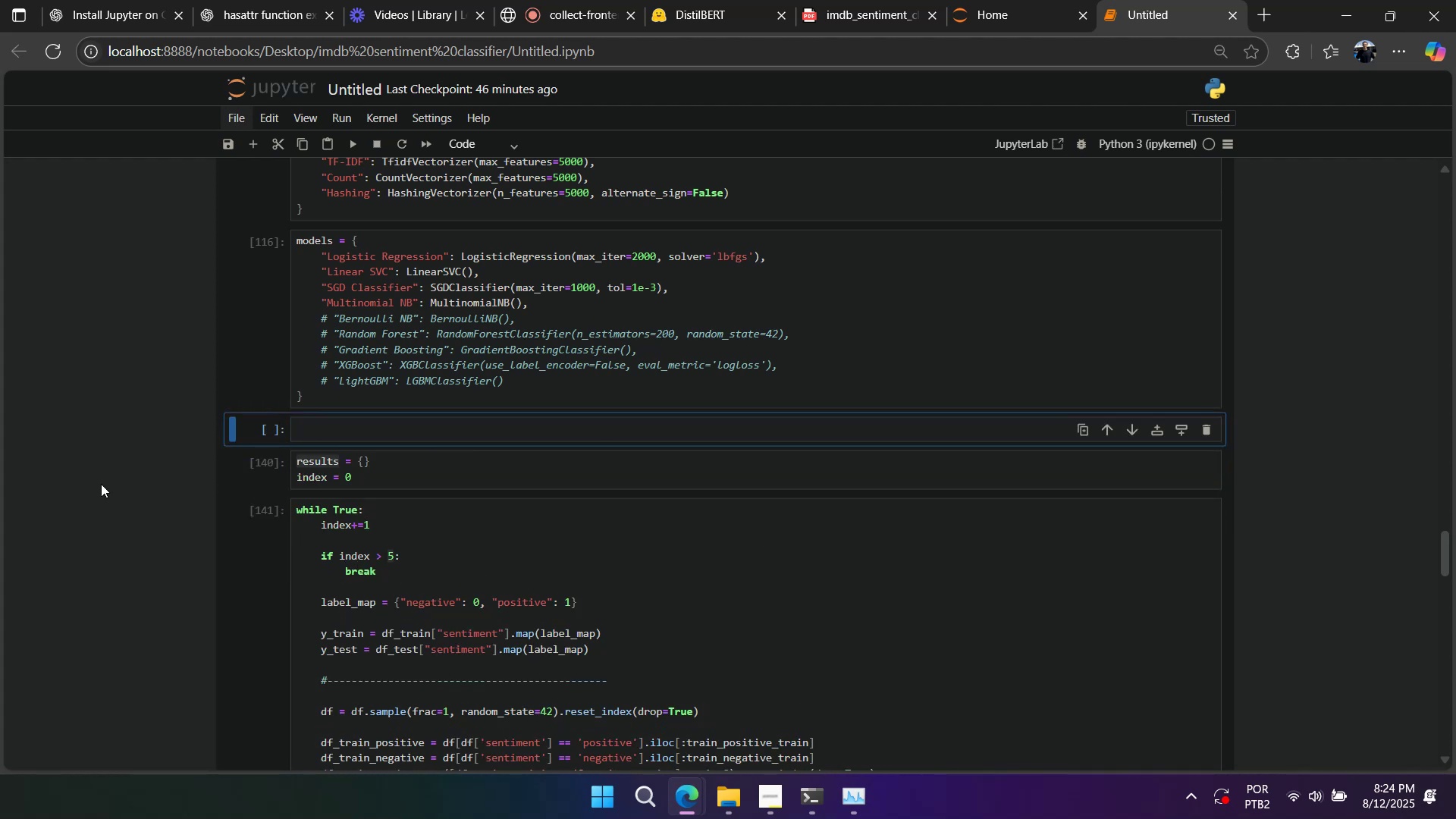 
scroll: coordinate [273, 485], scroll_direction: down, amount: 3.0
 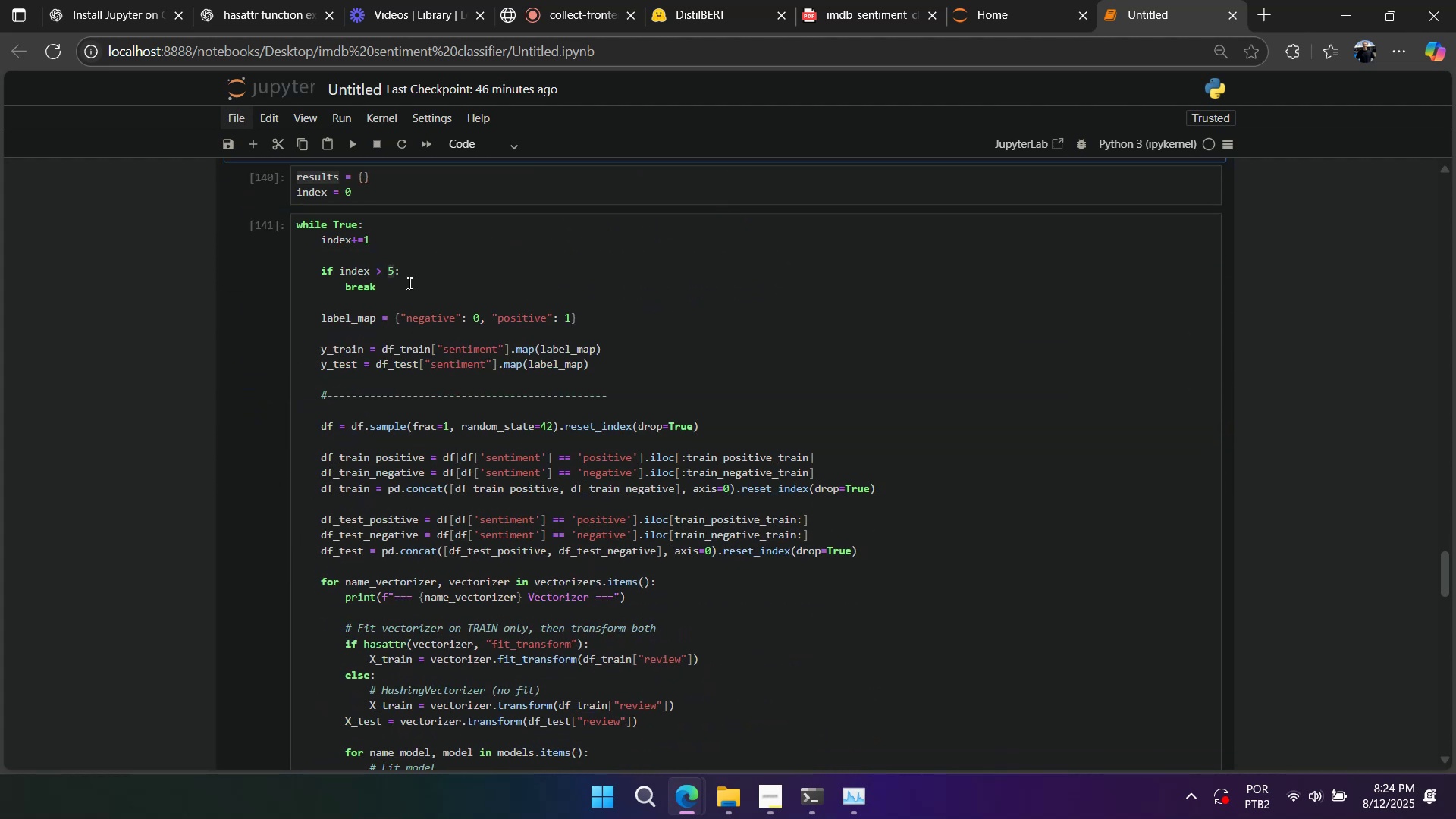 
scroll: coordinate [405, 265], scroll_direction: up, amount: 1.0
 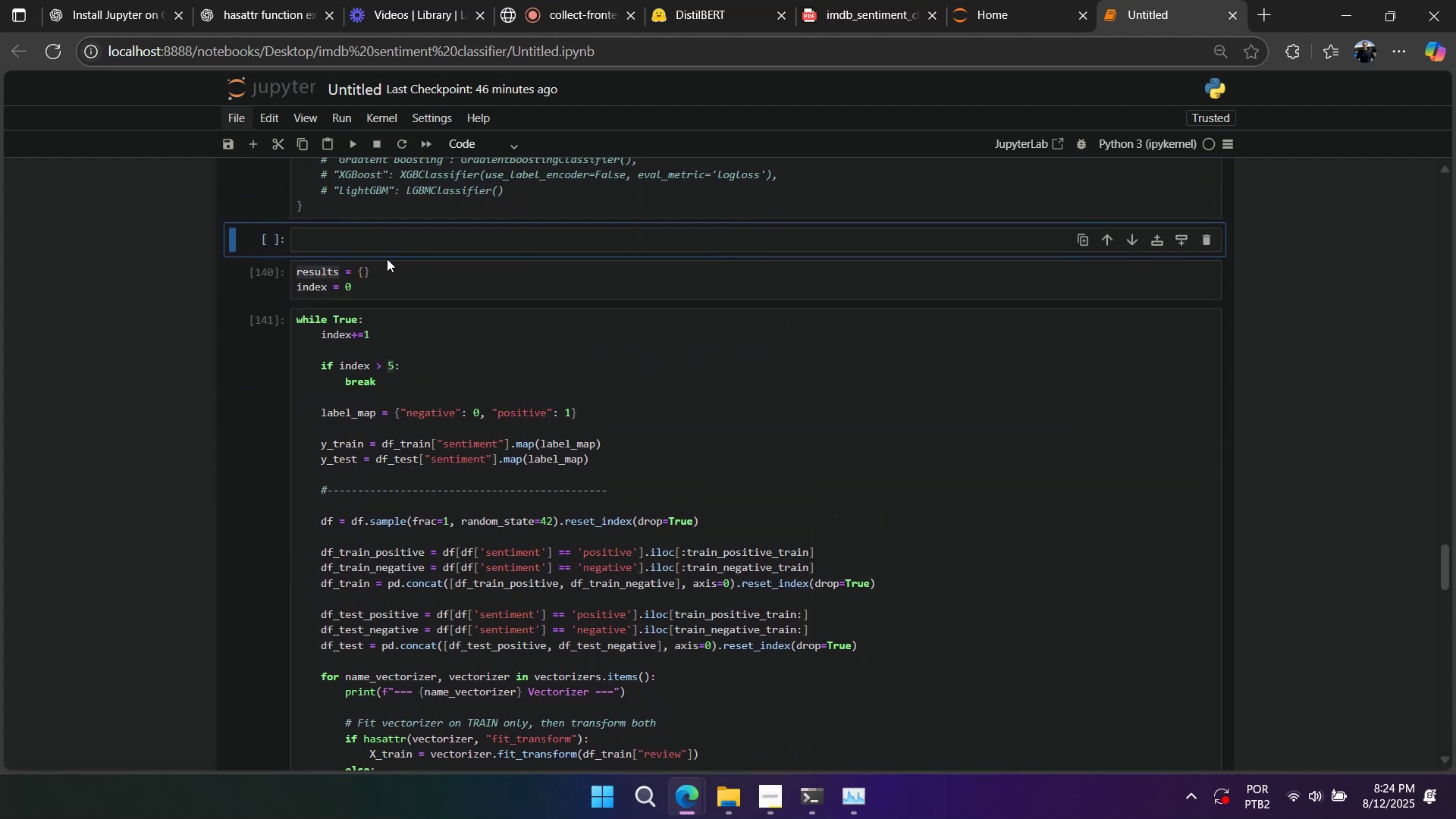 
left_click([391, 278])
 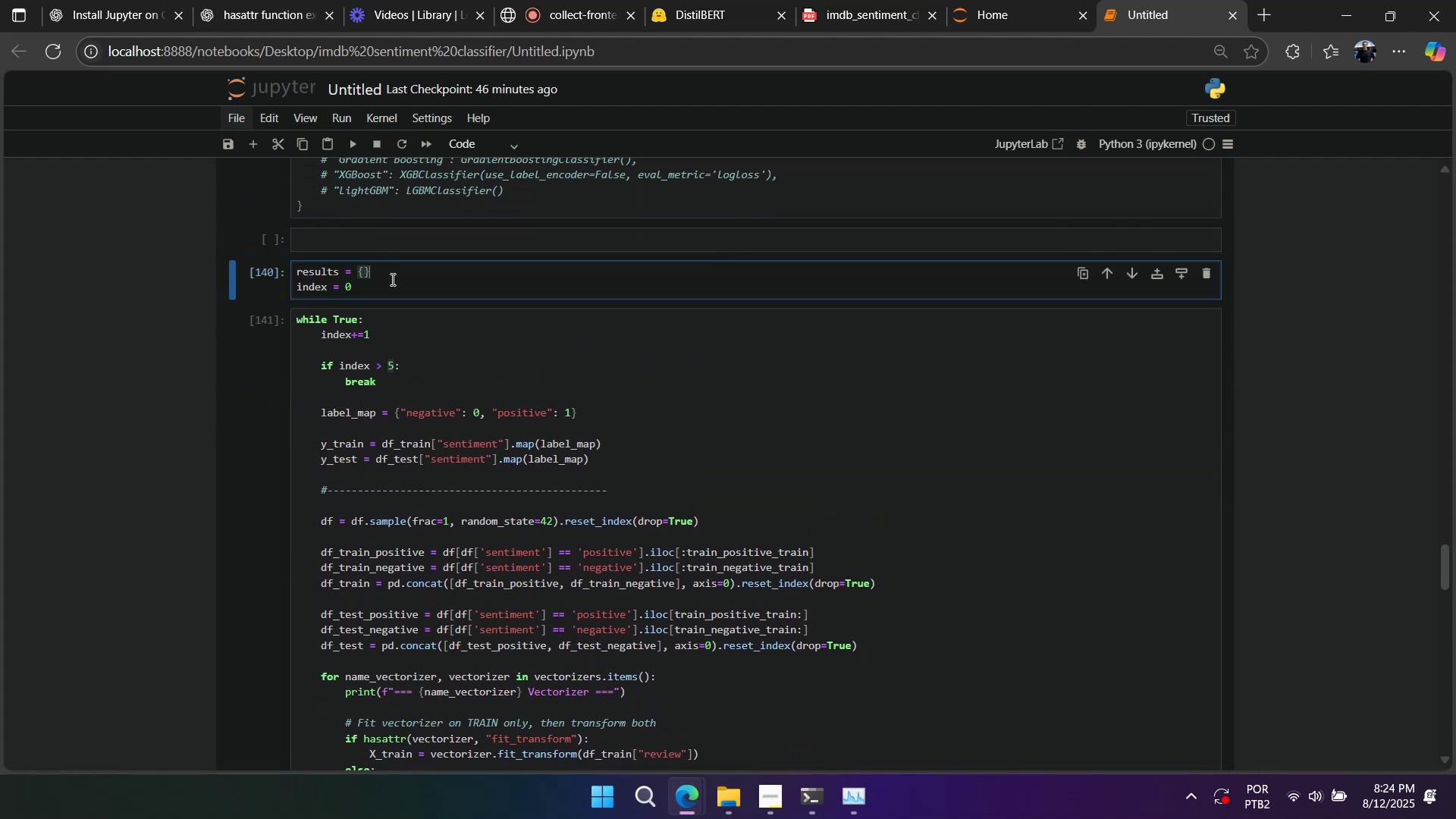 
key(Shift+Enter)
 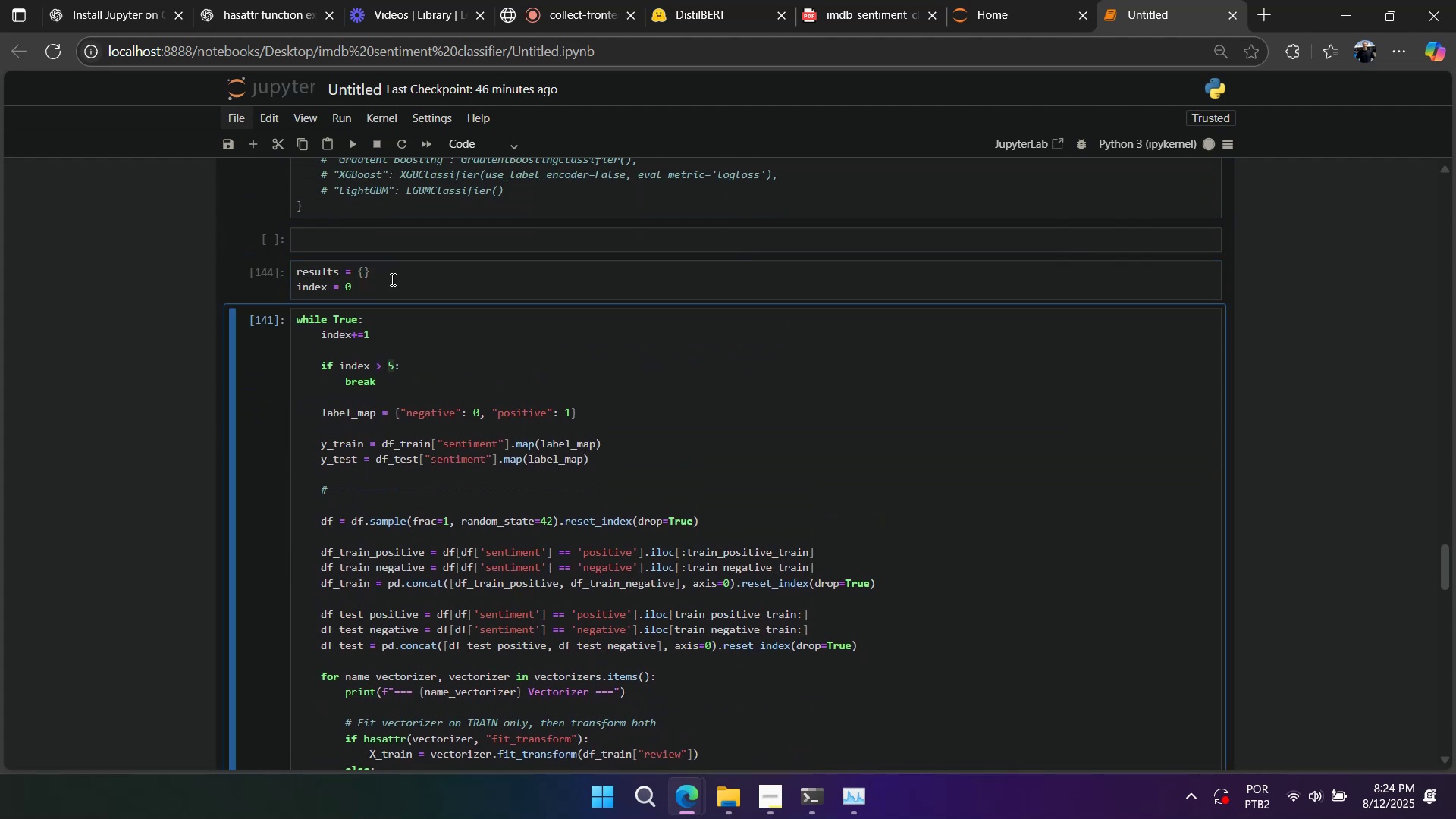 
key(Shift+Enter)
 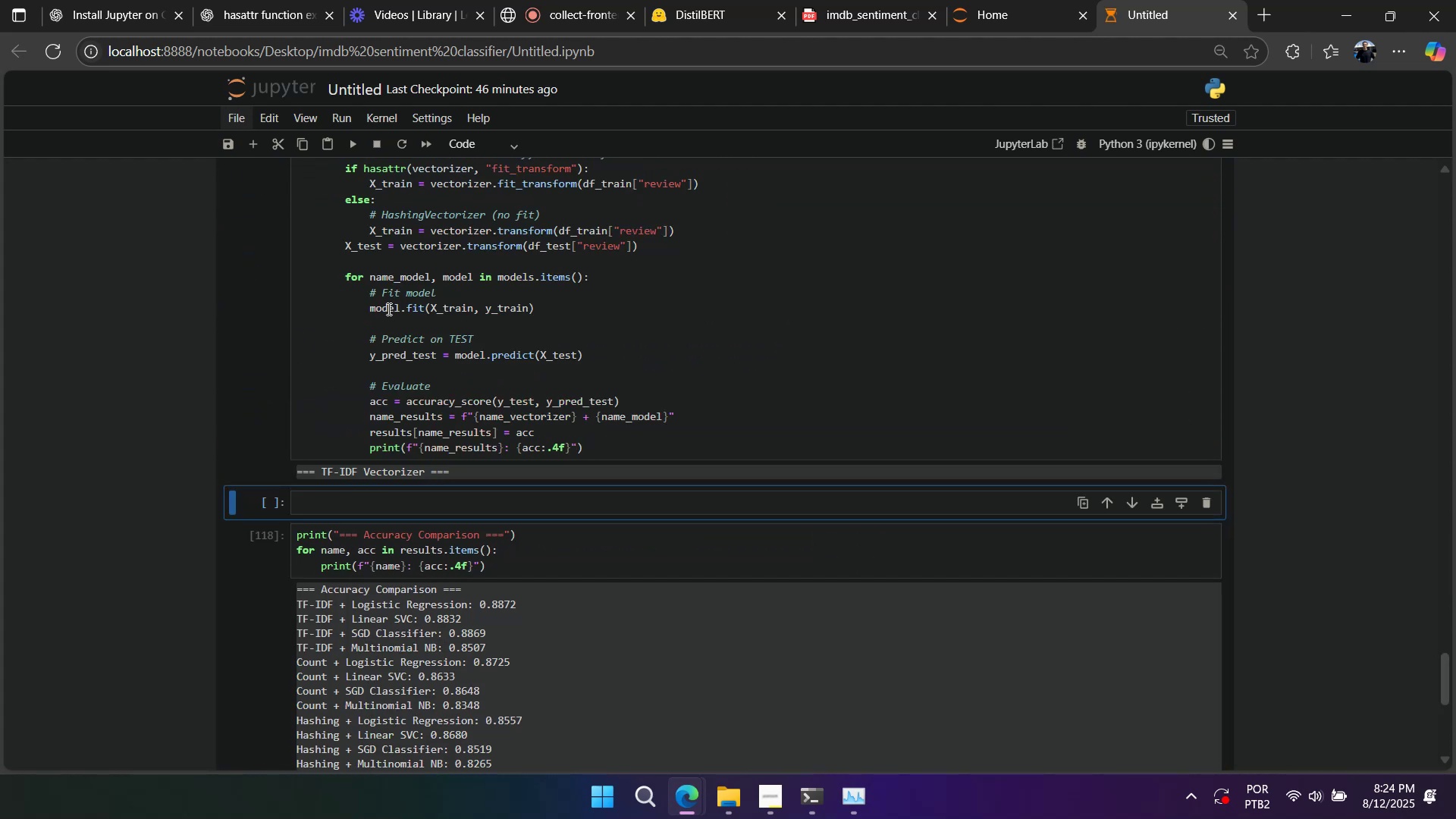 
hold_key(key=ShiftLeft, duration=0.4)
 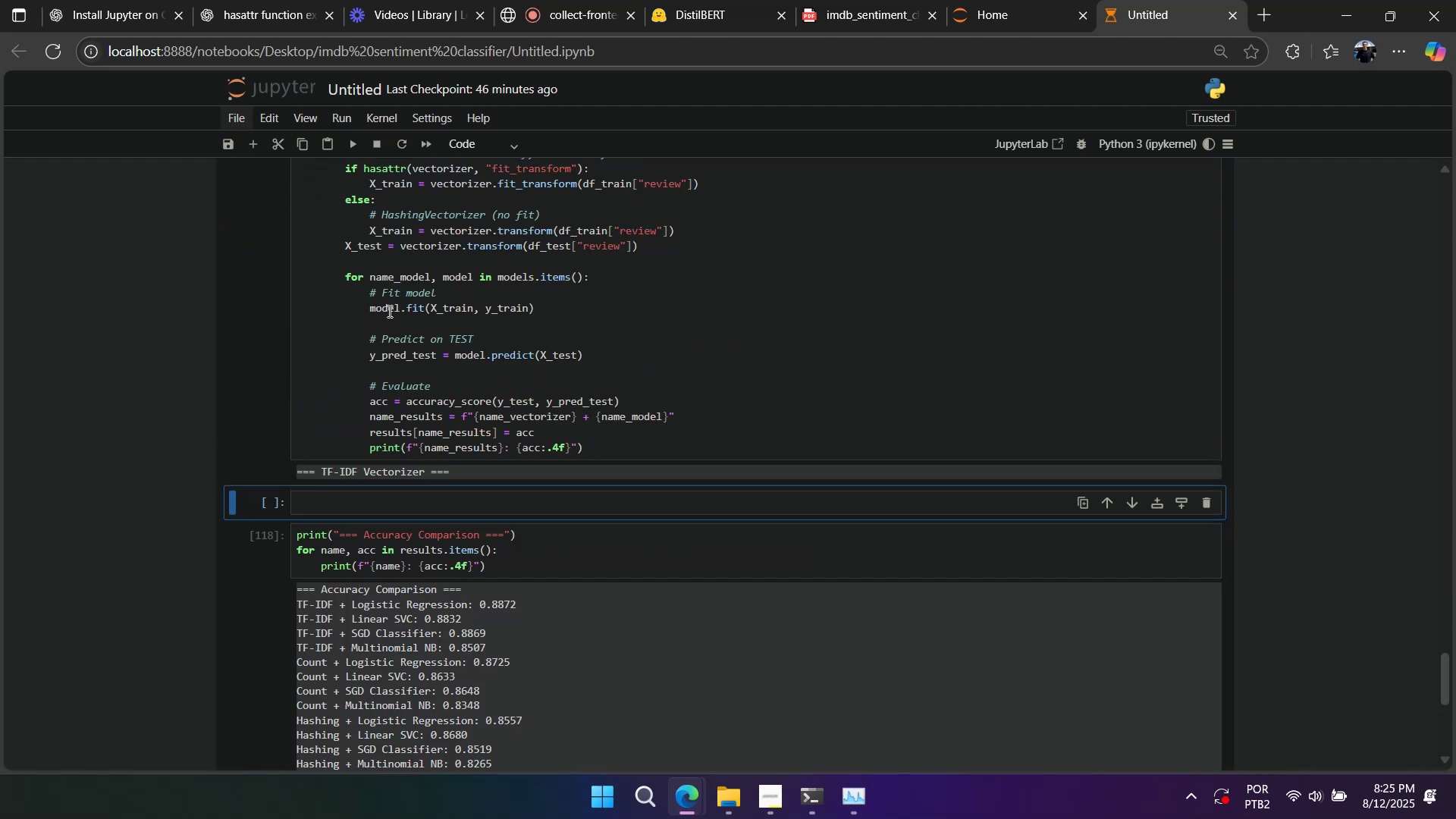 
scroll: coordinate [397, 323], scroll_direction: down, amount: 3.0
 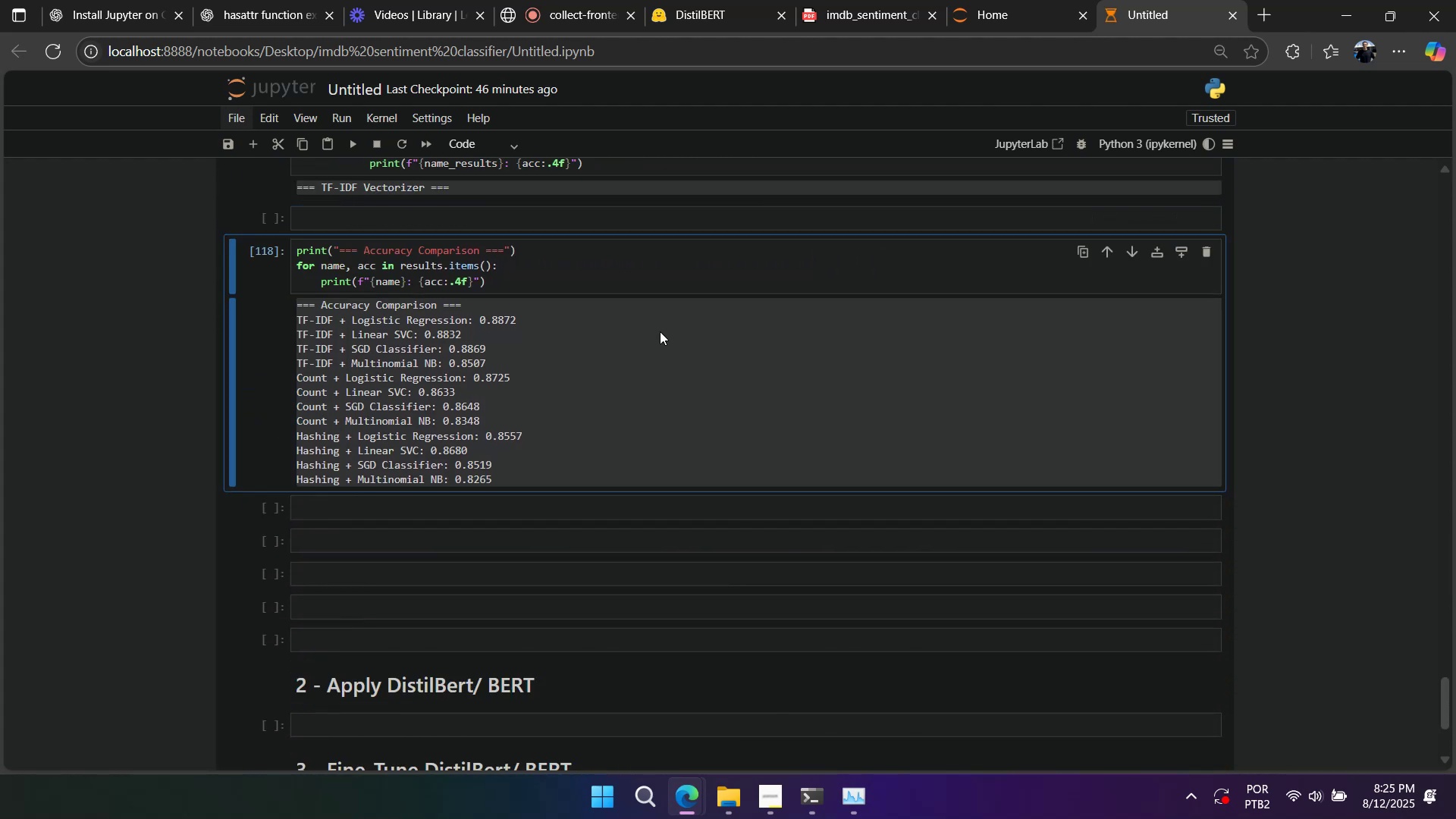 
left_click([604, 343])
 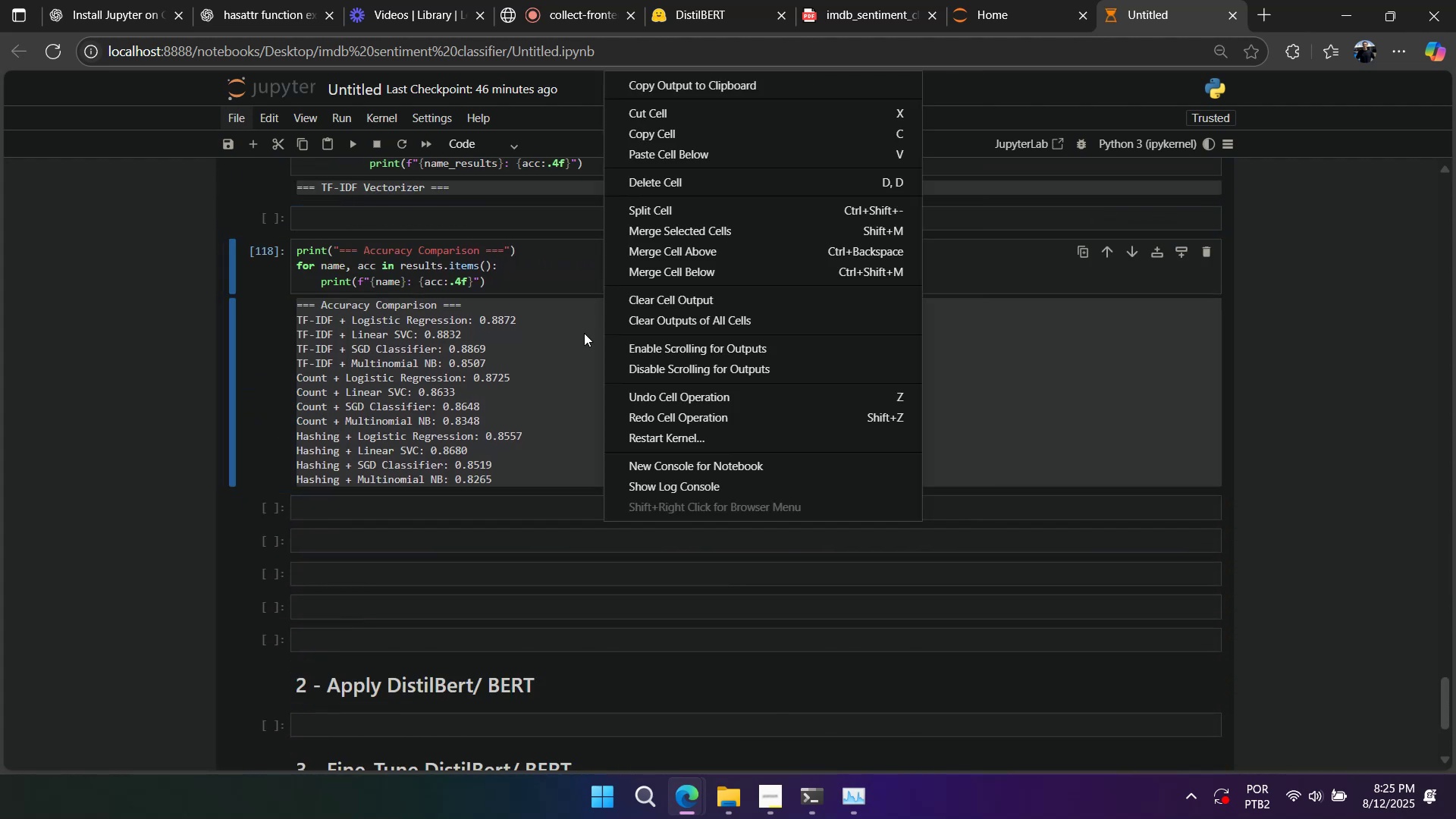 
left_click([574, 328])
 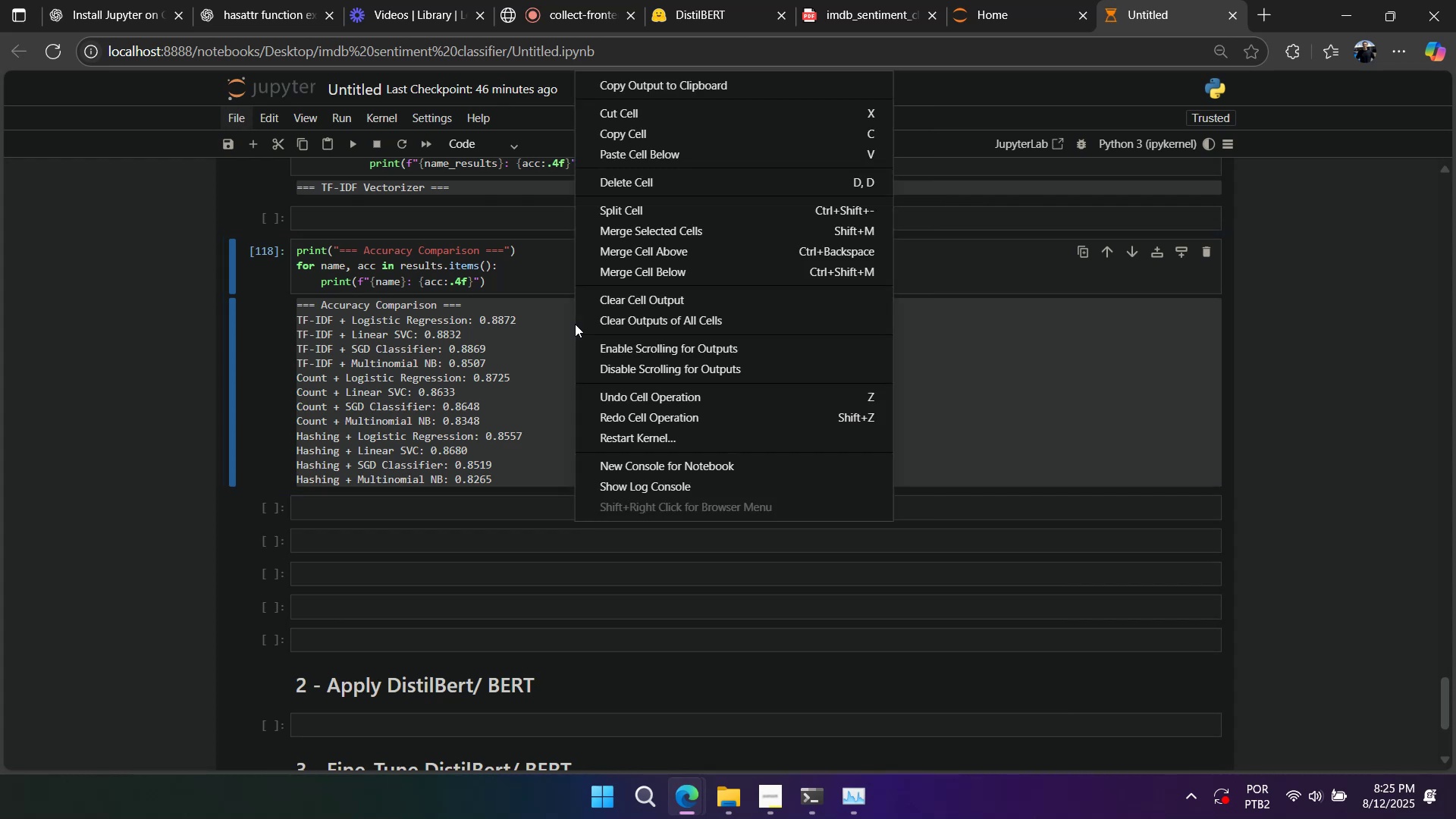 
left_click([557, 324])
 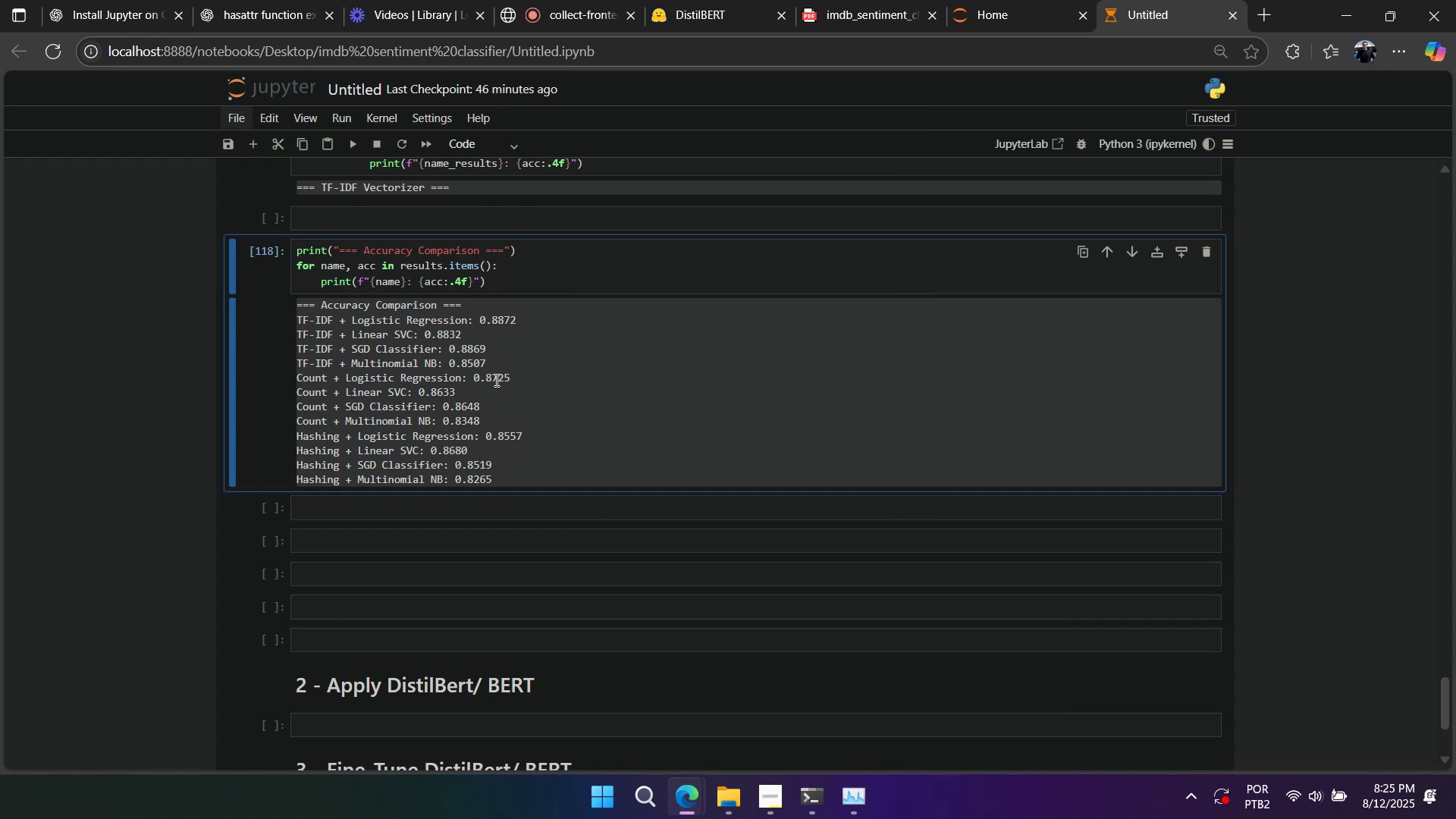 
scroll: coordinate [490, 389], scroll_direction: up, amount: 1.0
 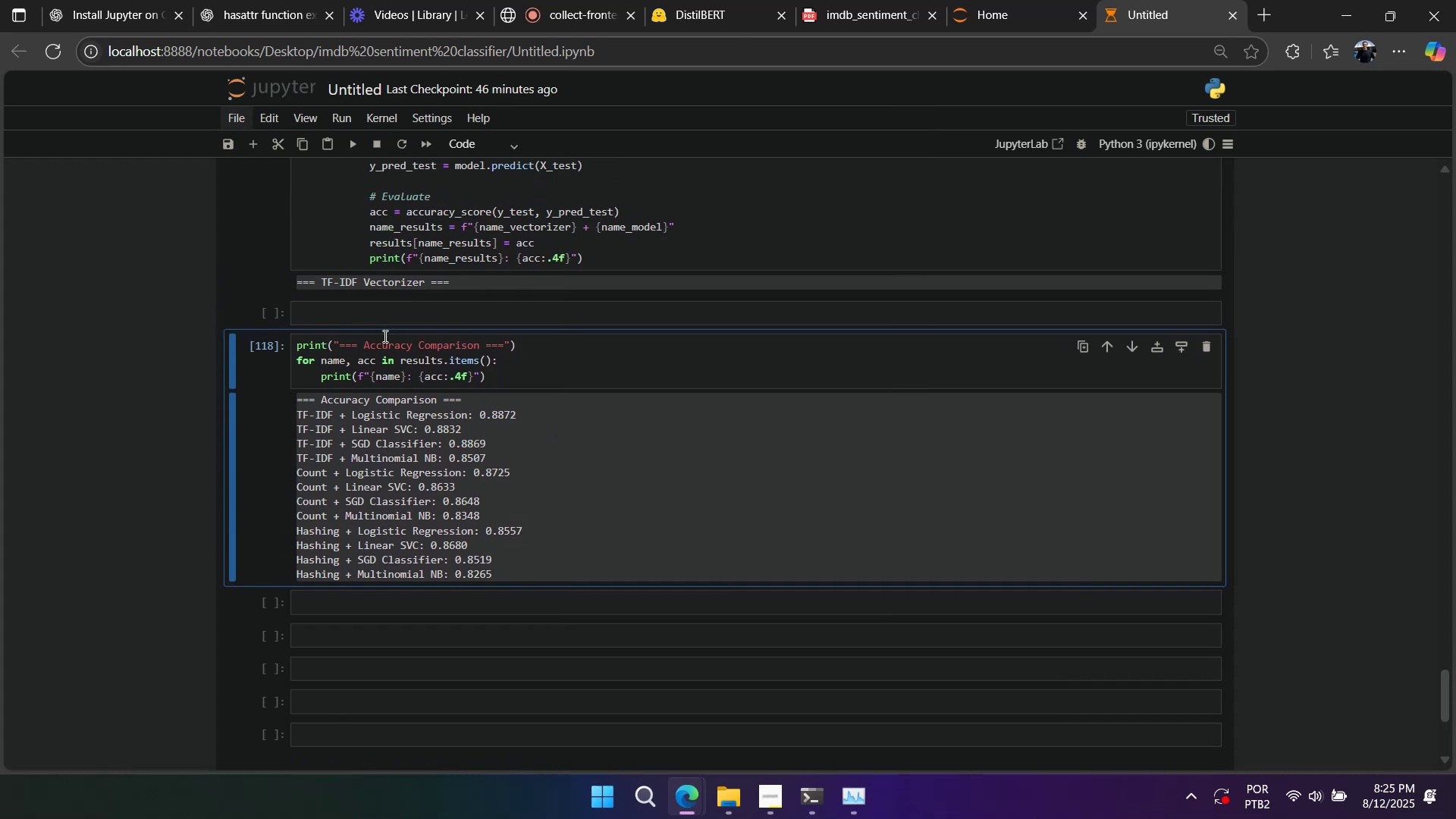 
left_click([132, 15])
 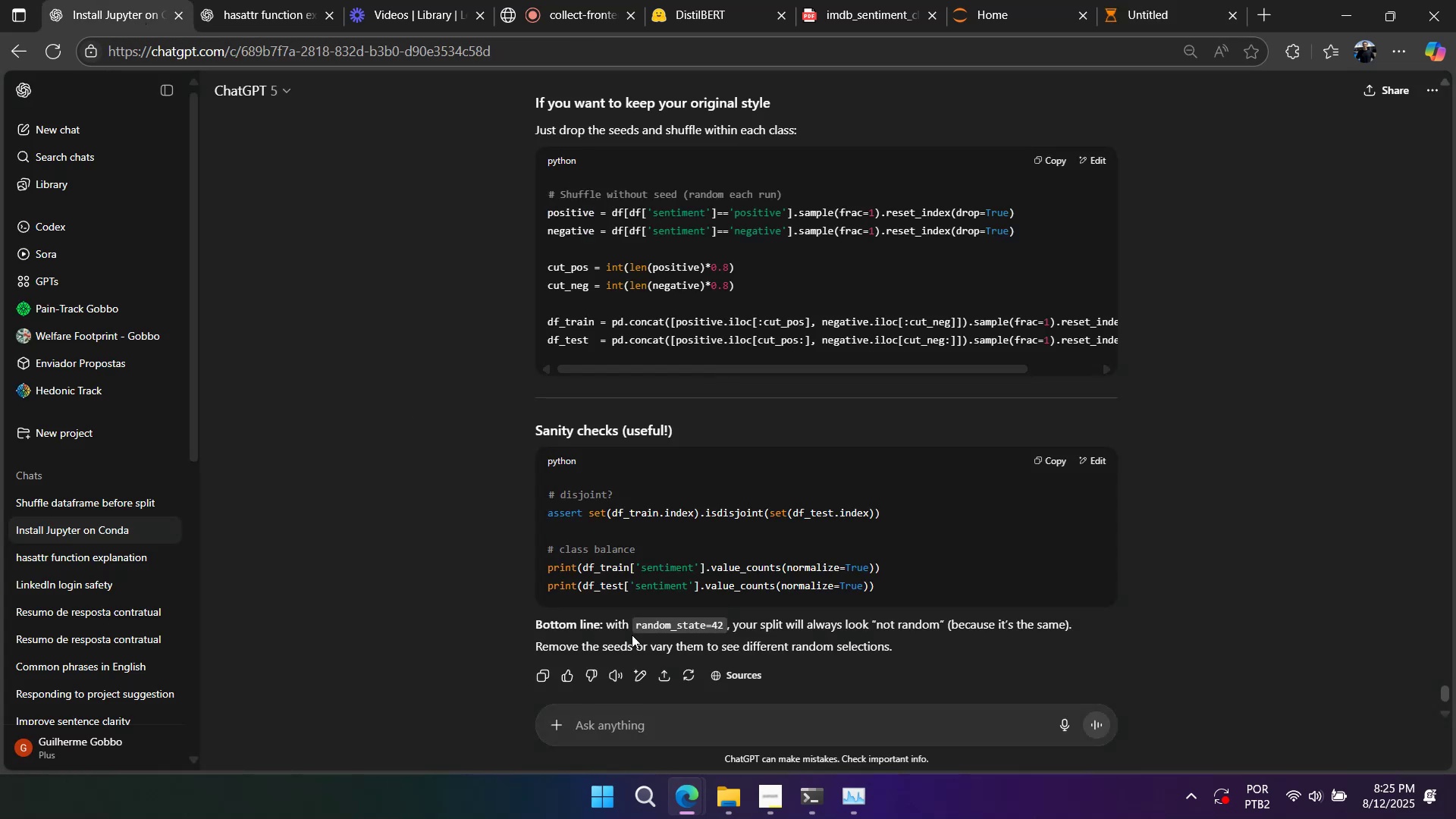 
type(based on )
 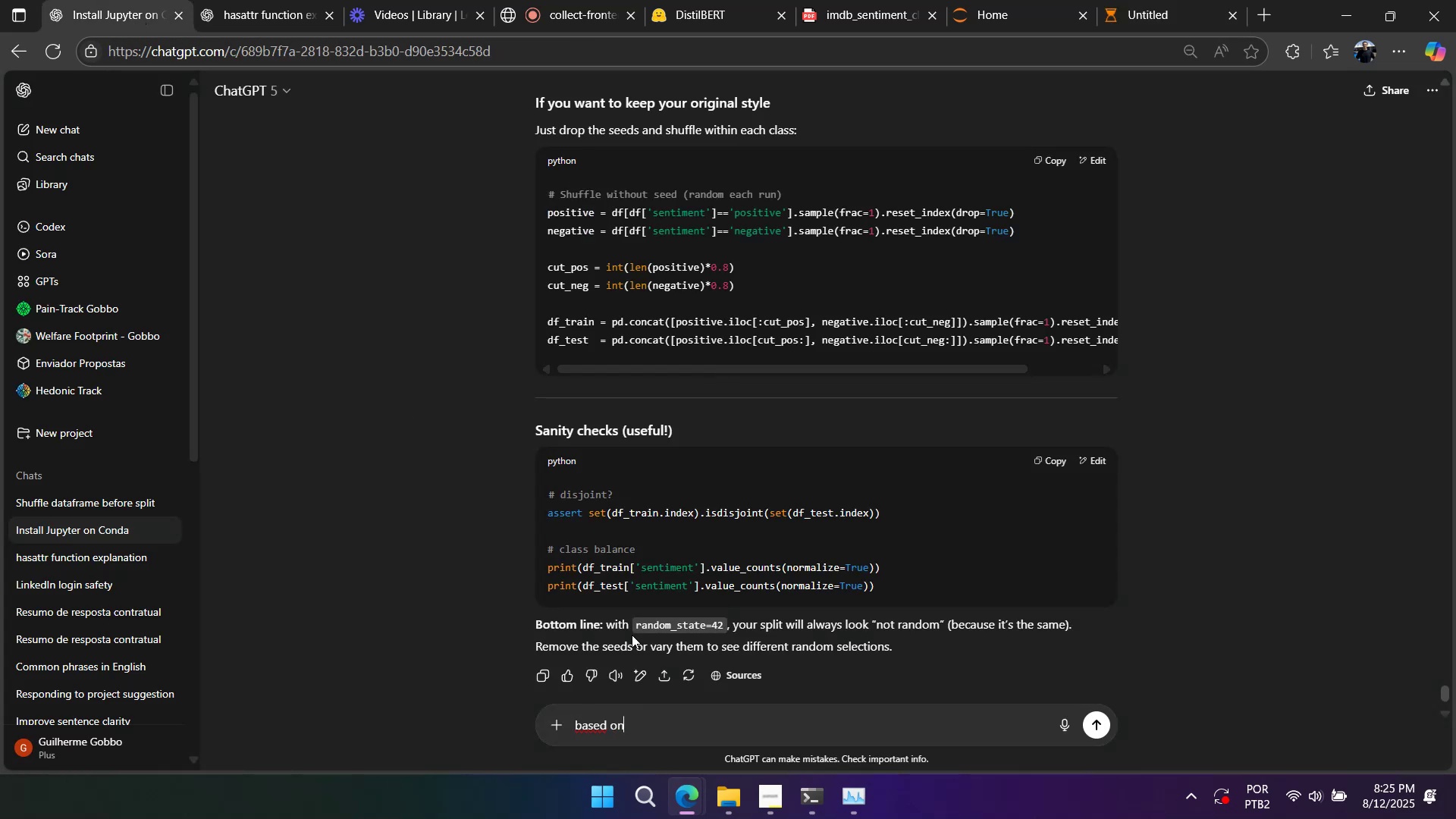 
key(Control+V)
 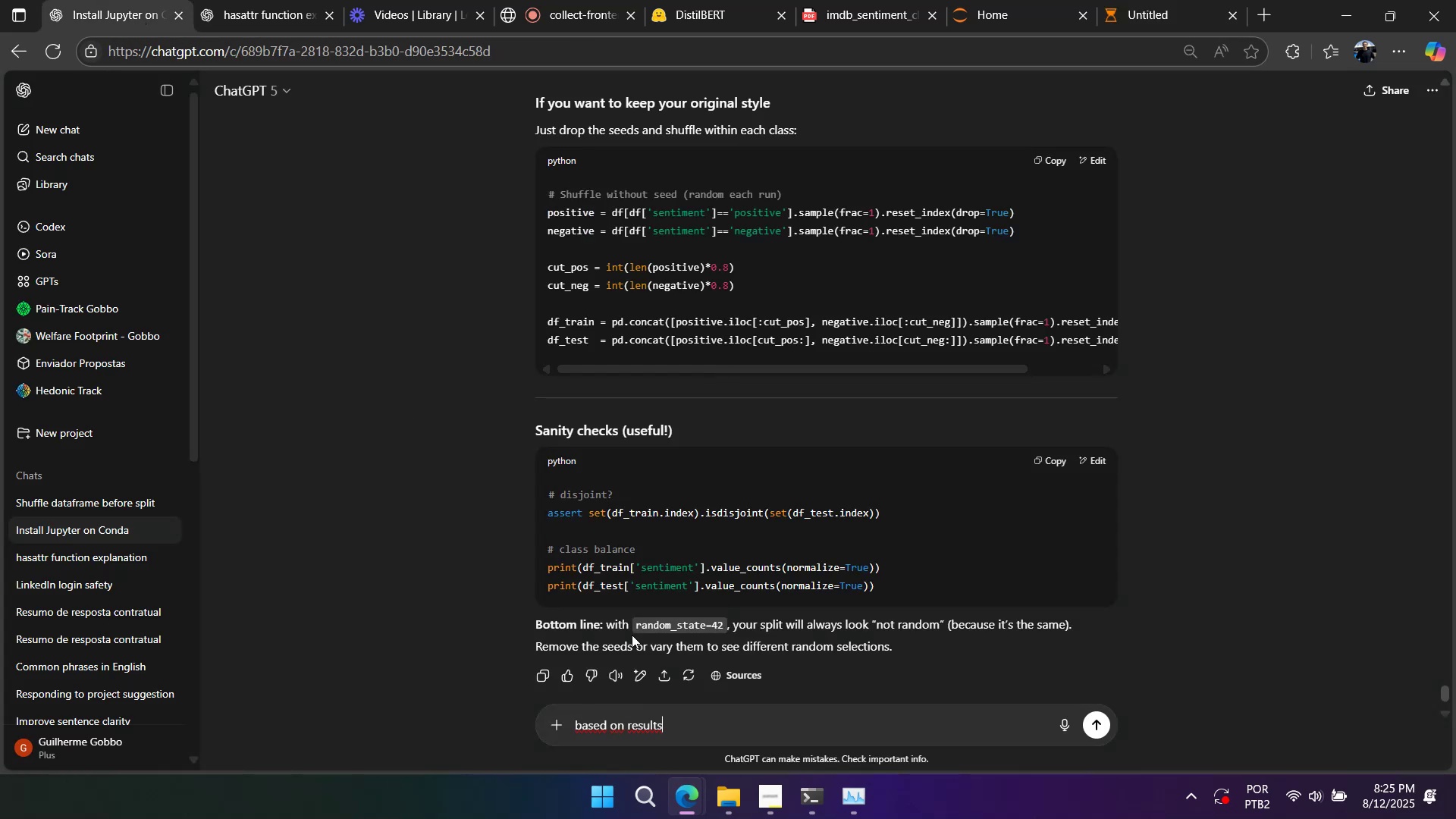 
type(, u)
key(Backspace)
type(suppose that we have o)
key(Backspace)
type(more than 1 equal key inside it, I want to takea )
key(Backspace)
key(Backspace)
type( a mean between all the values from these keys and put the ans)
key(Backspace)
key(Backspace)
key(Backspace)
type(mean)
key(Backspace)
key(Backspace)
key(Backspace)
key(Backspace)
type(number in another id)
key(Backspace)
key(Backspace)
key(Backspace)
key(Backspace)
key(Backspace)
type( int )
key(Backspace)
key(Backspace)
type( to another dict)
 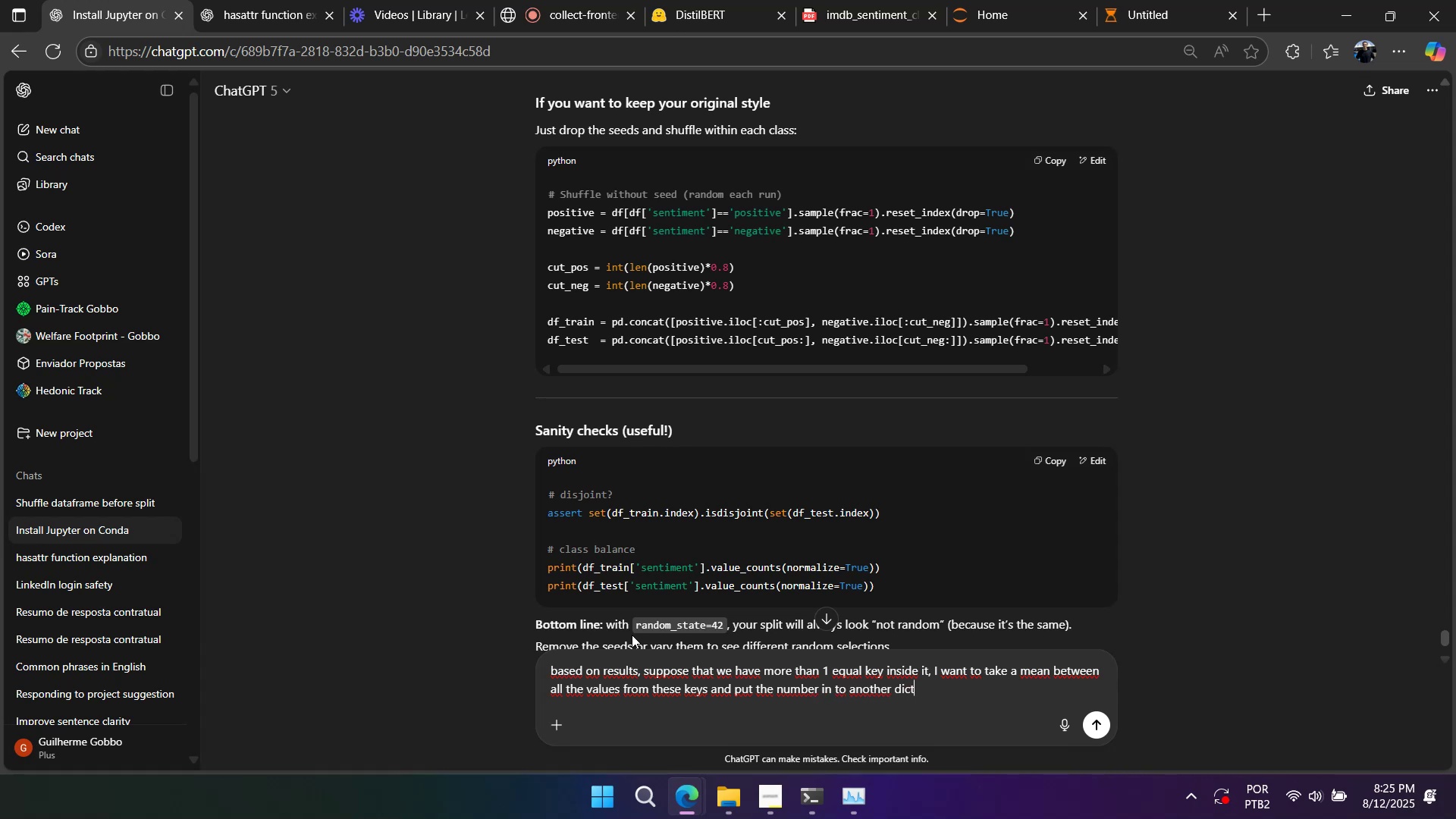 
key(Enter)
 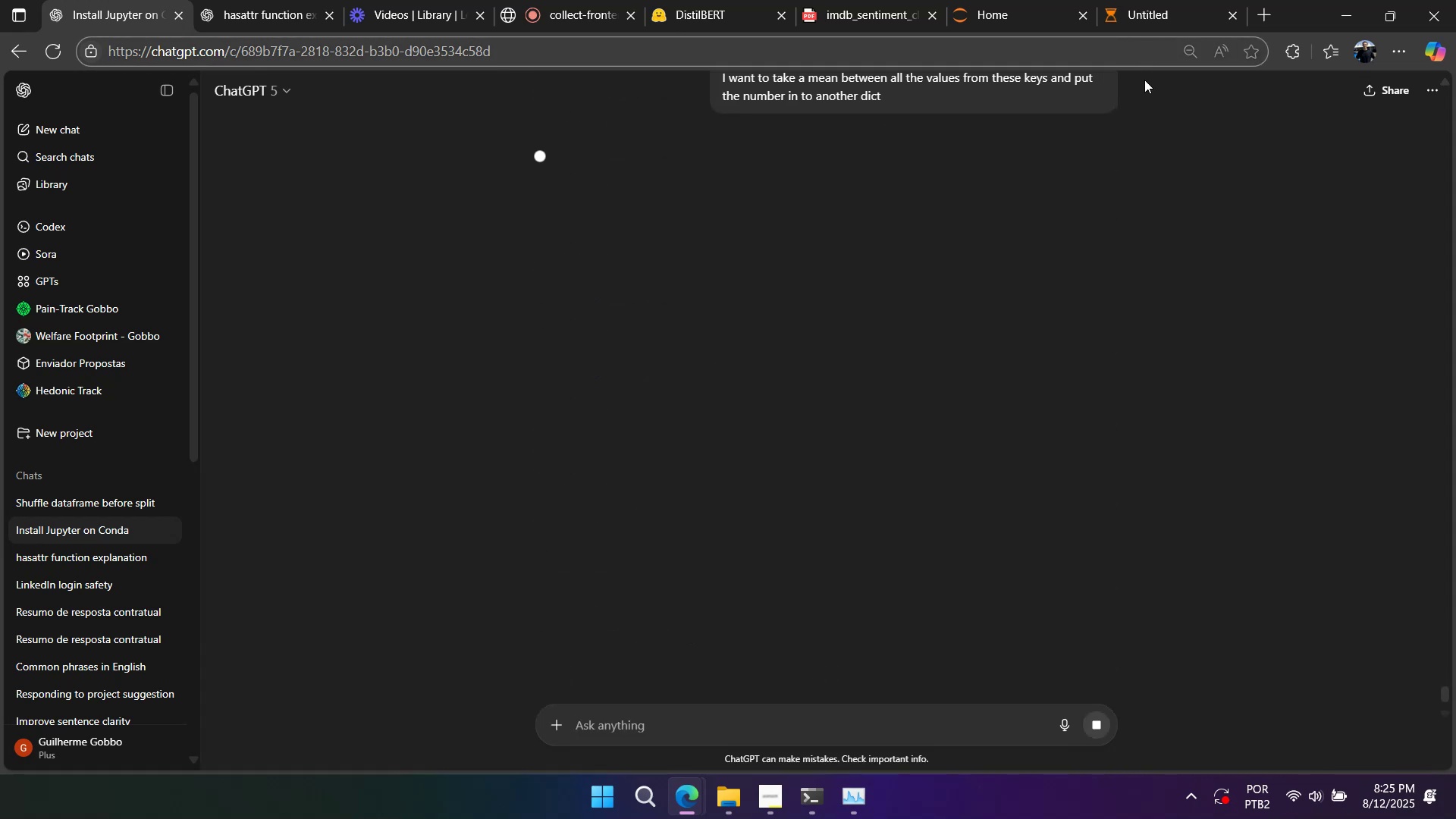 
scroll: coordinate [1122, 224], scroll_direction: up, amount: 2.0
 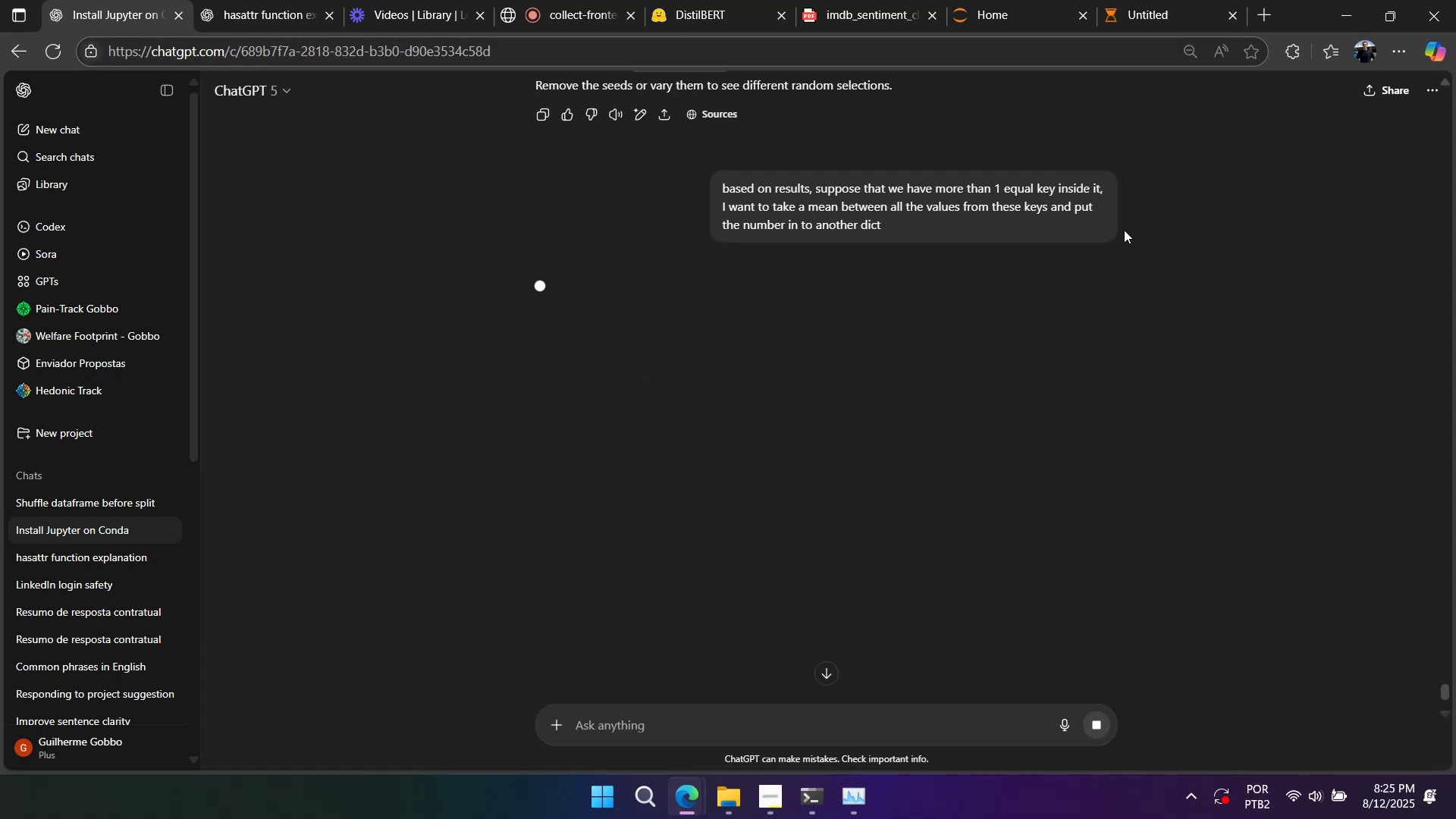 
scroll: coordinate [1122, 234], scroll_direction: down, amount: 5.0
 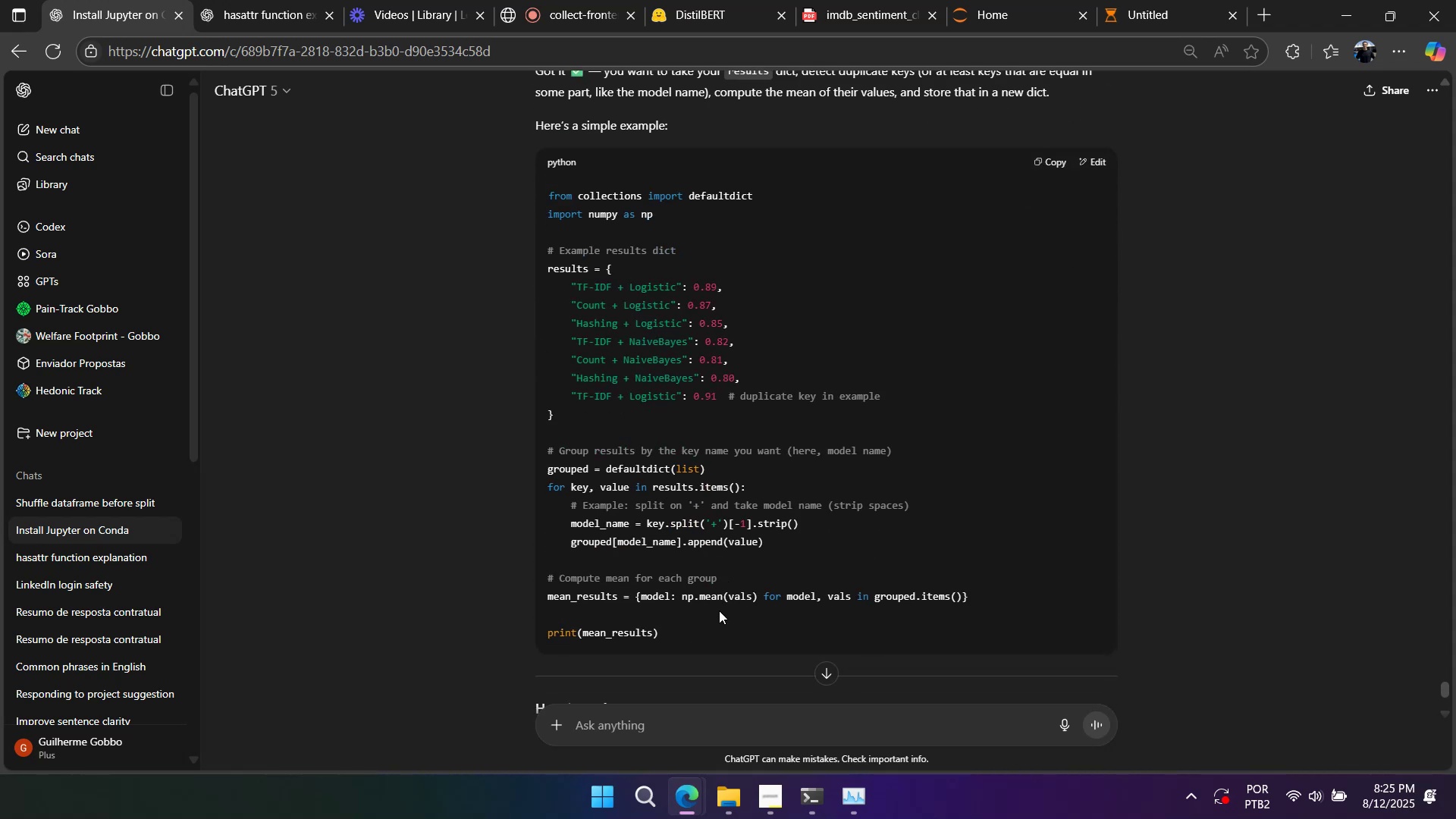 
wait(5.64)
 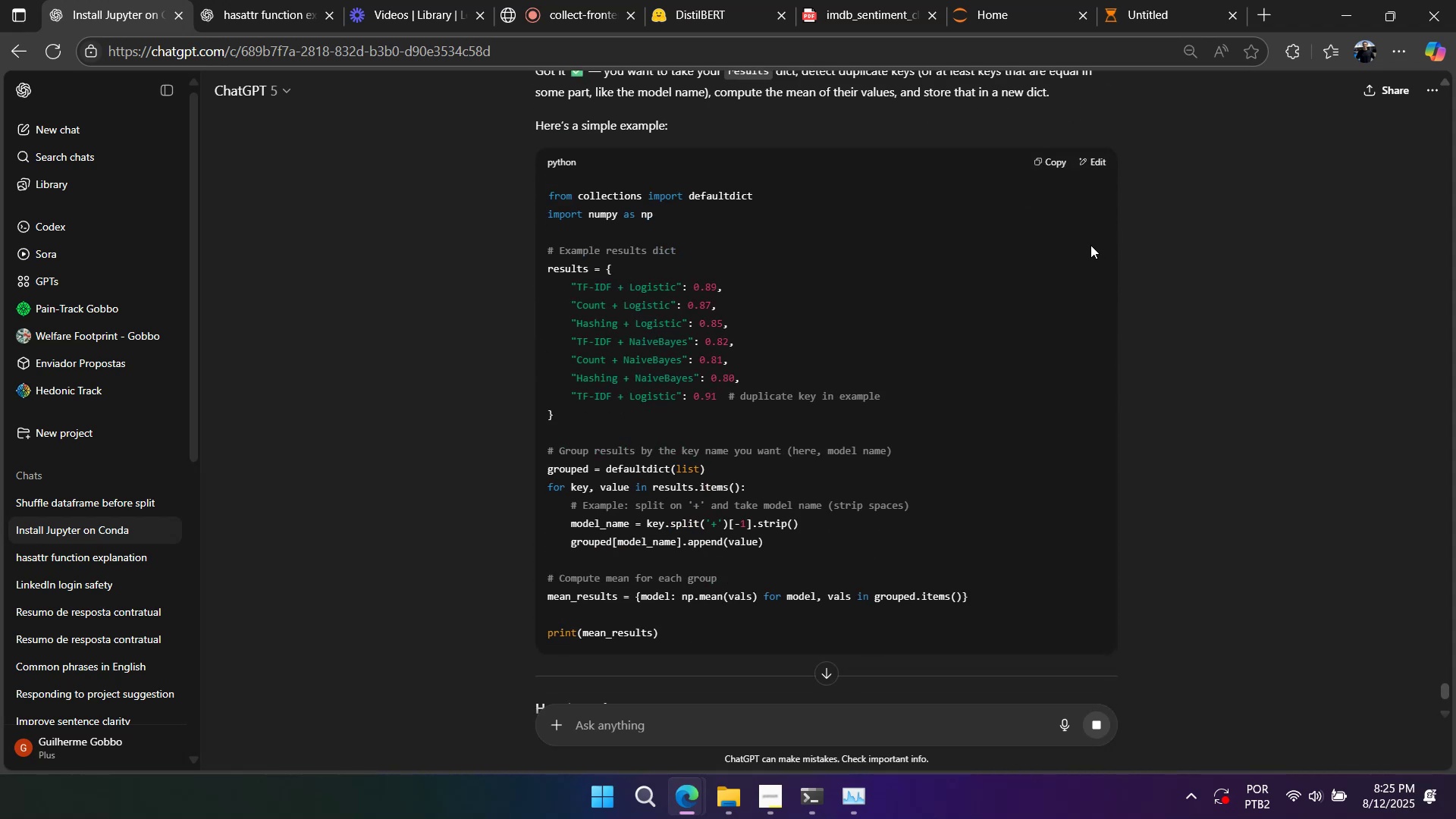 
key(Control+C)
 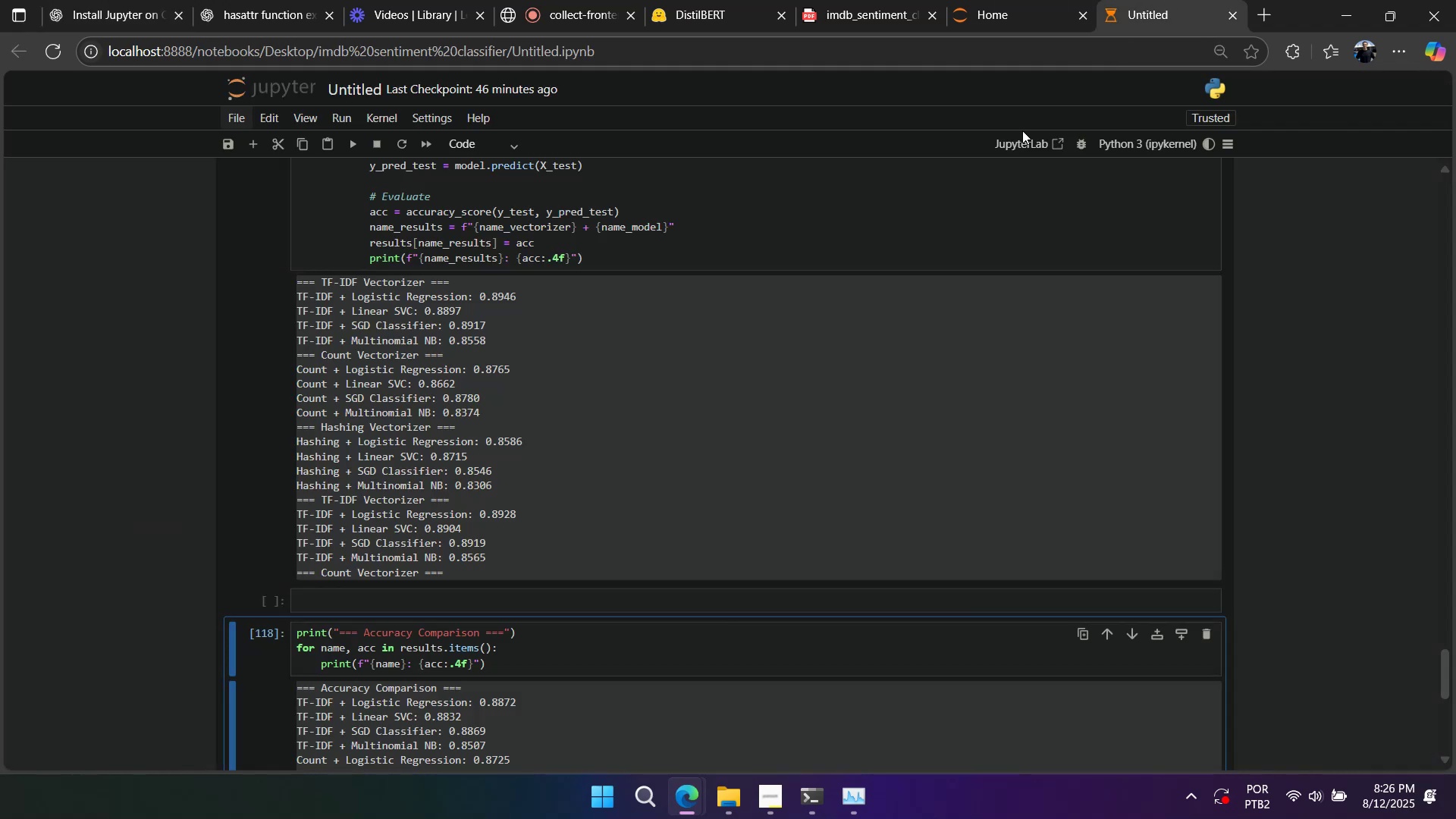 
scroll: coordinate [563, 482], scroll_direction: down, amount: 5.0
 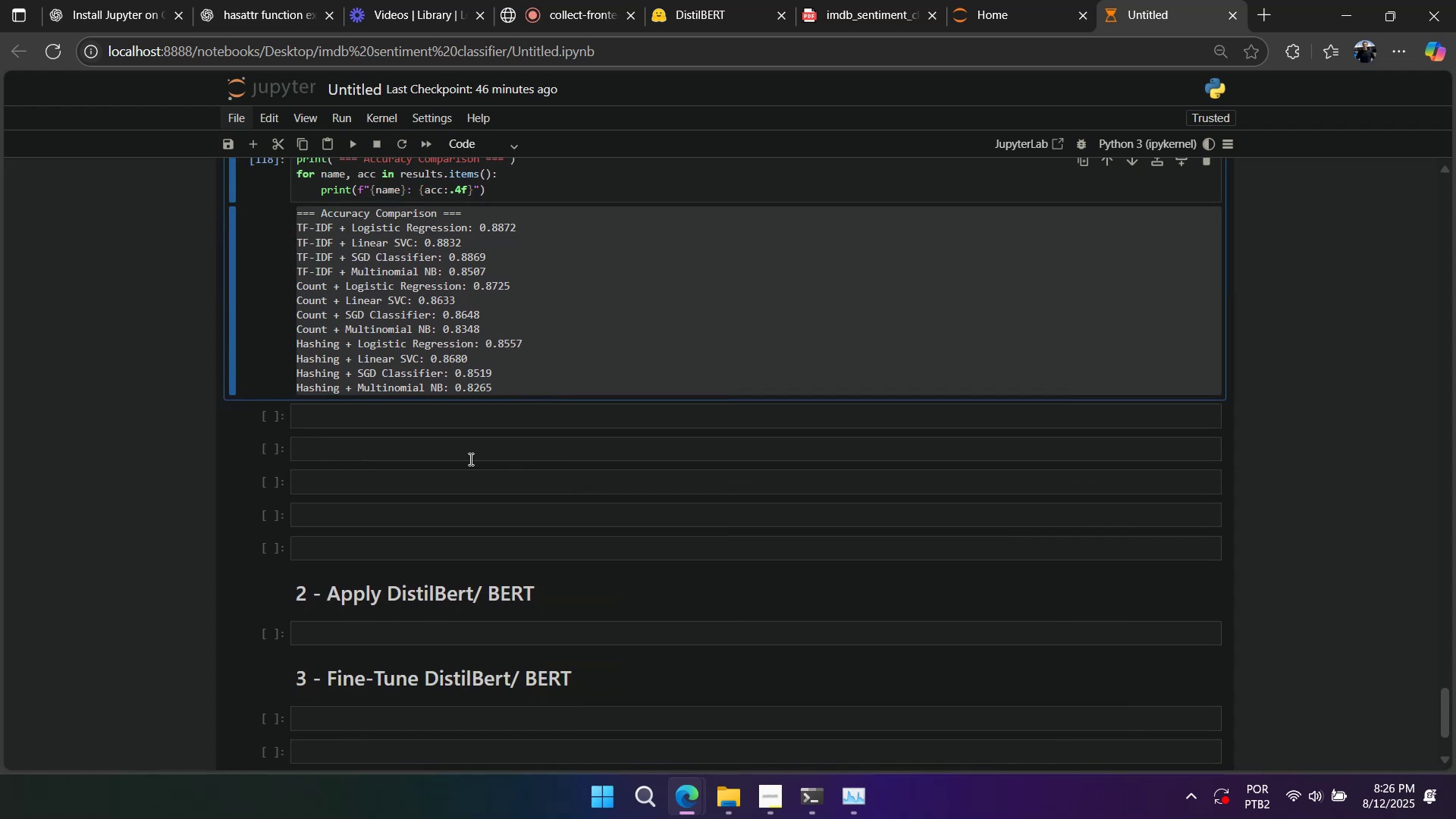 
scroll: coordinate [430, 467], scroll_direction: up, amount: 4.0
 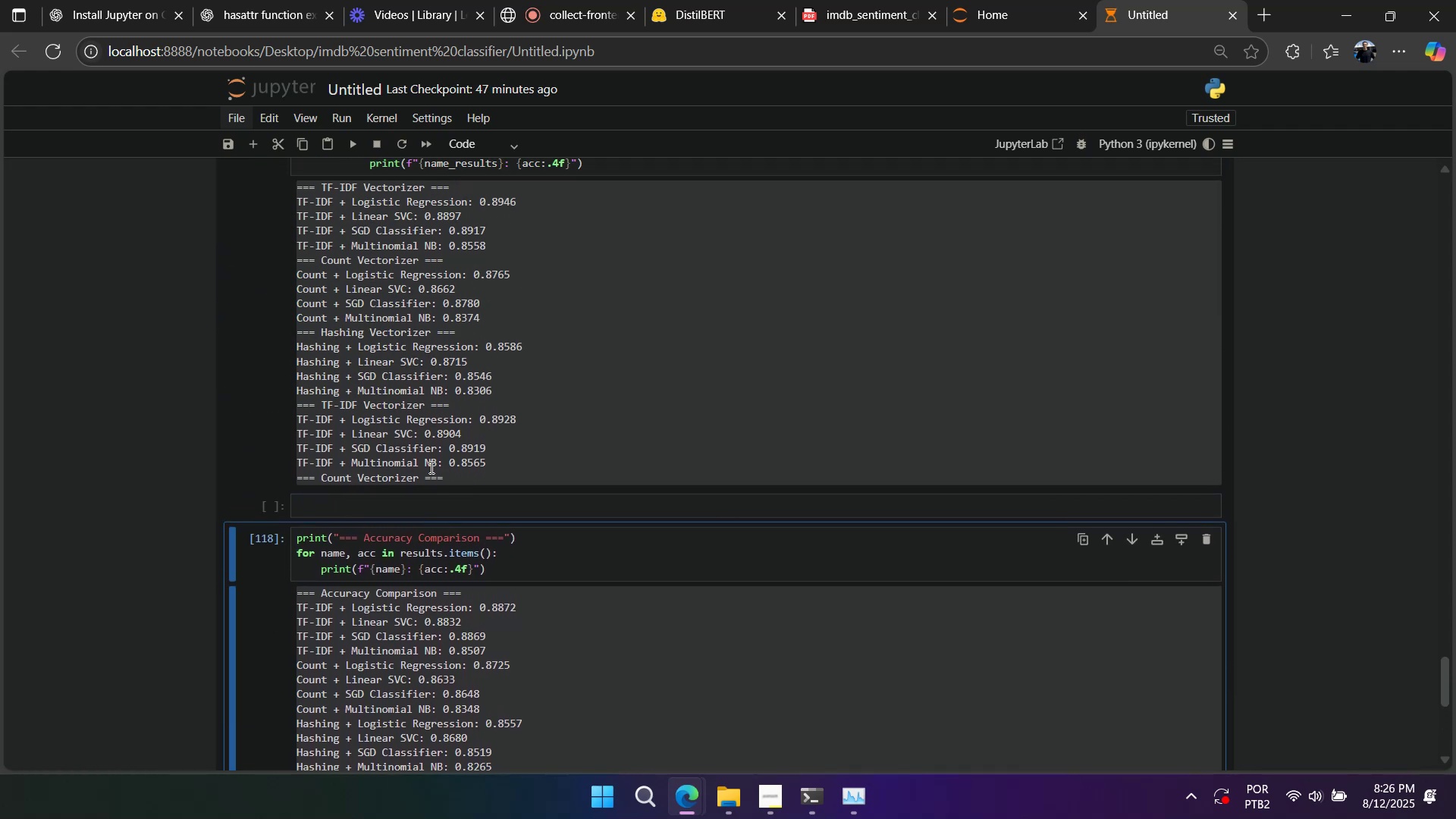 
scroll: coordinate [426, 482], scroll_direction: down, amount: 2.0
 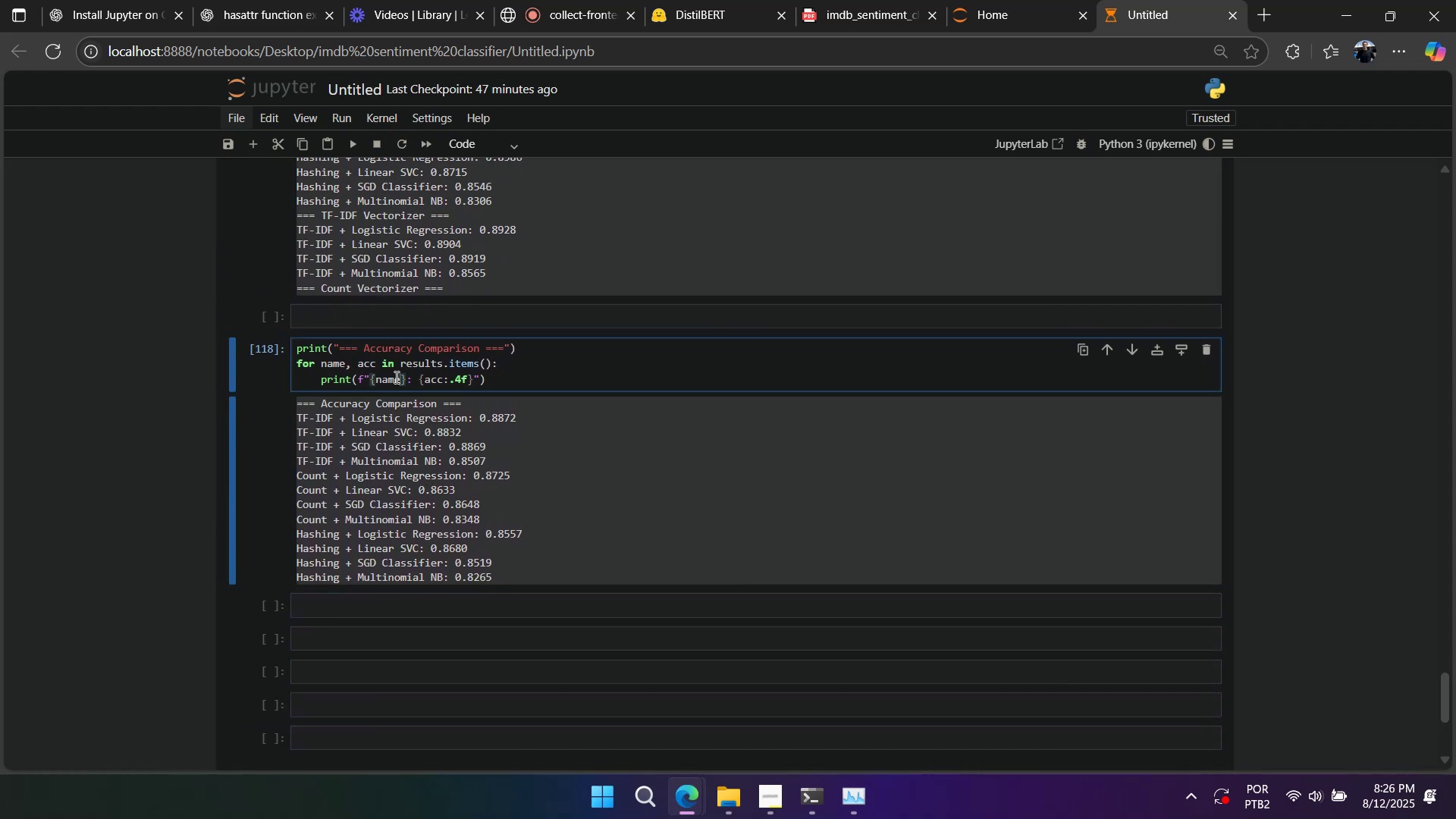 
double_click([264, 370])
 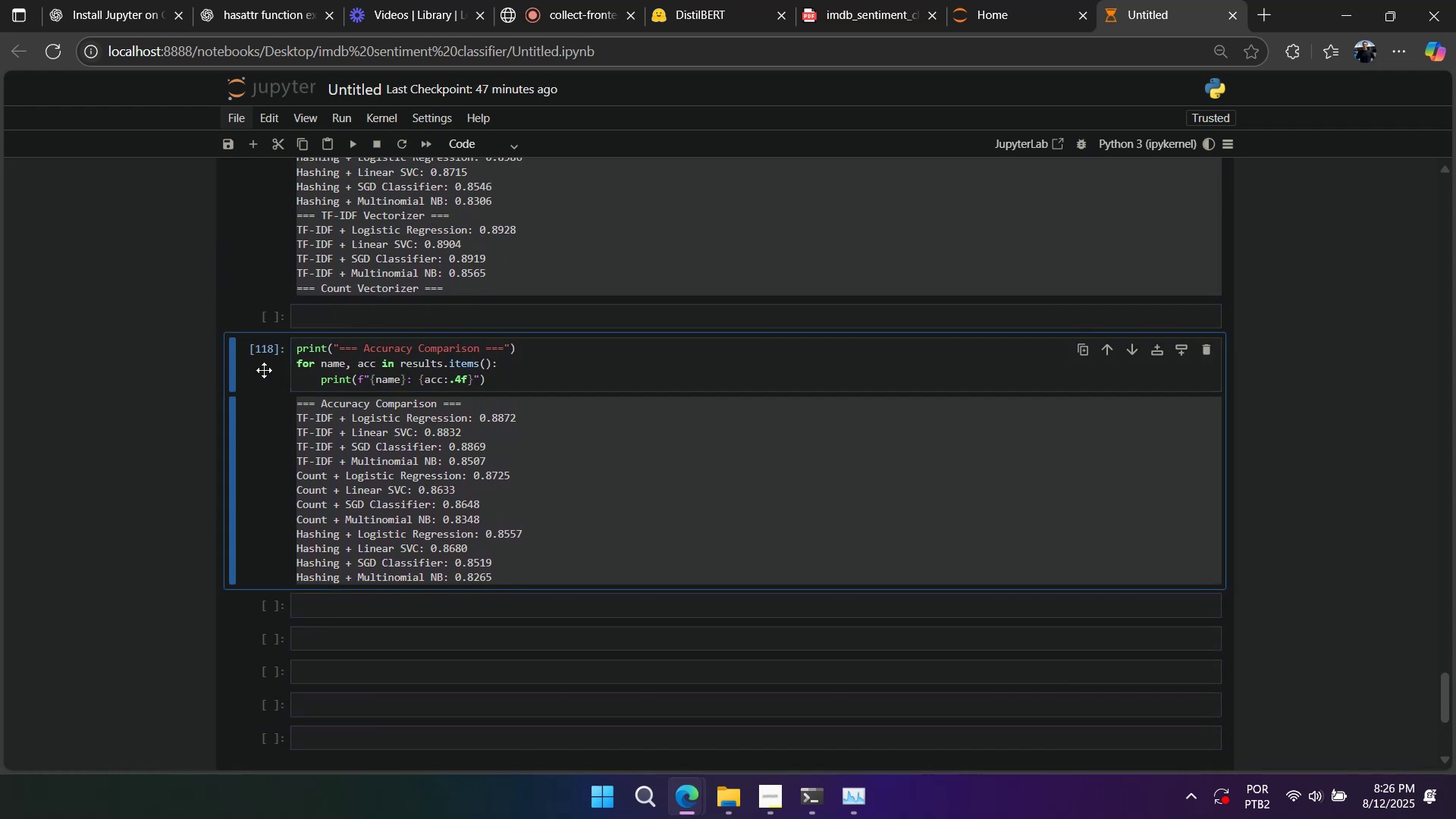 
type(dddd)
 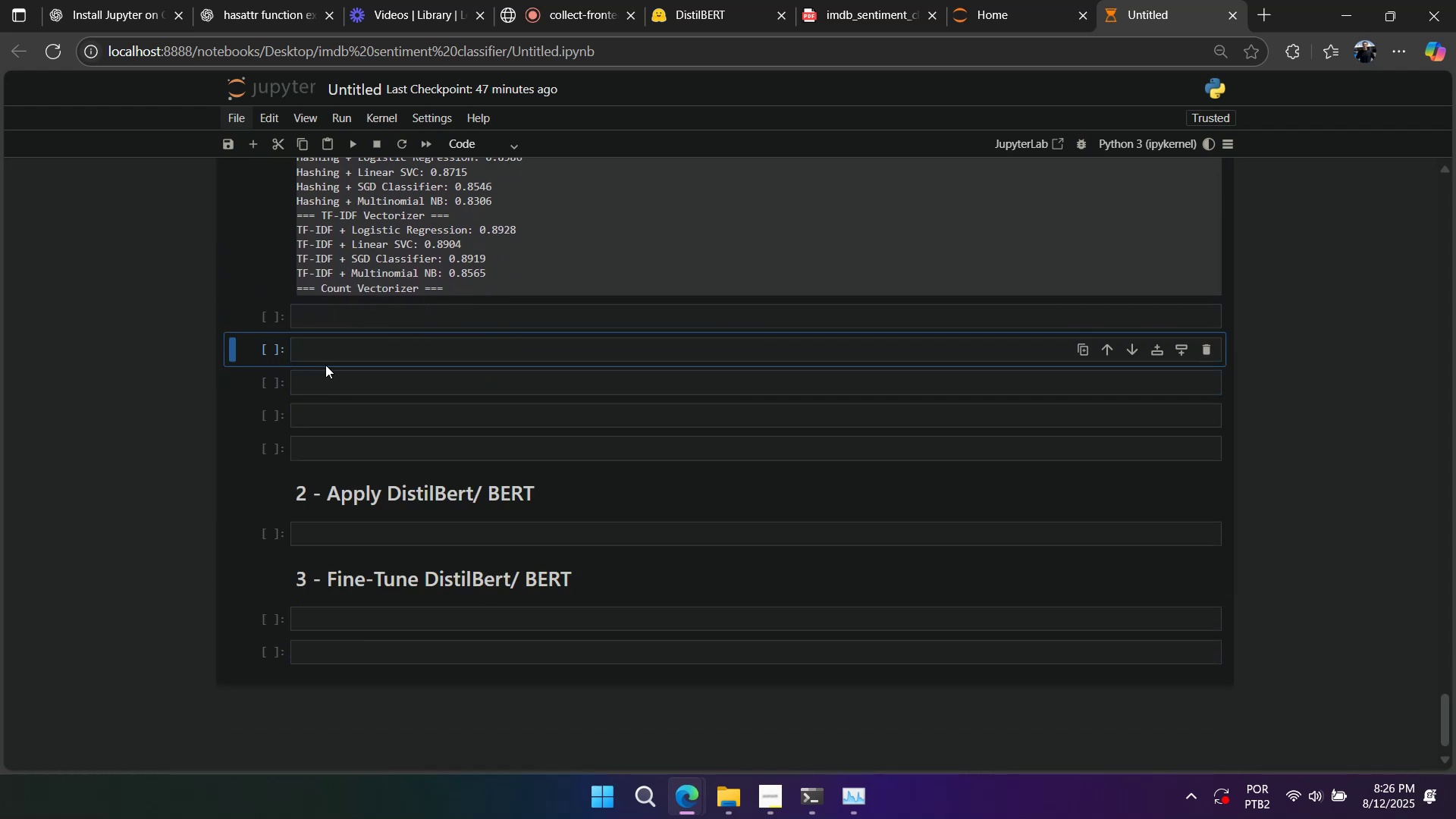 
left_click([332, 349])
 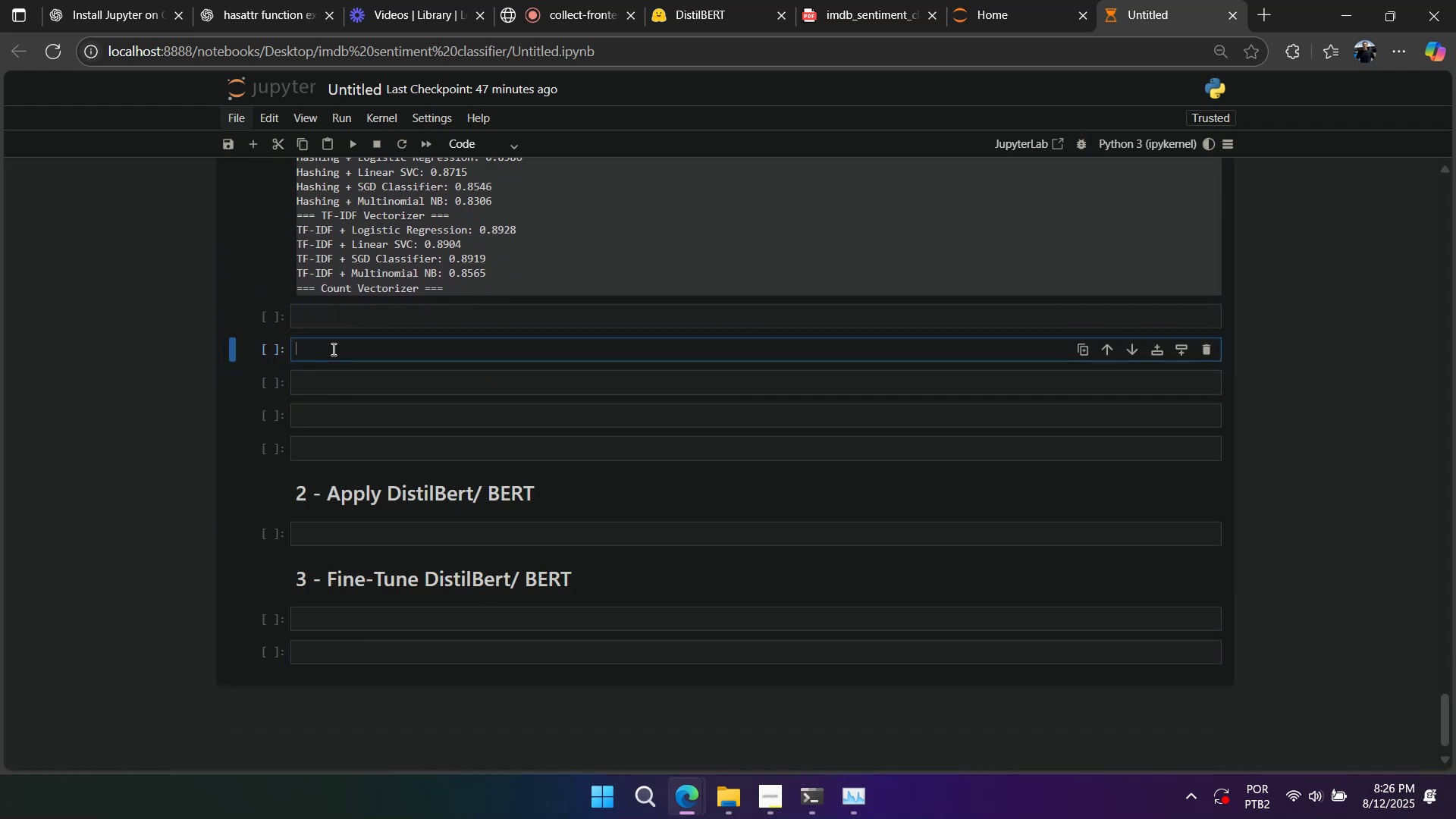 
key(Control+V)
 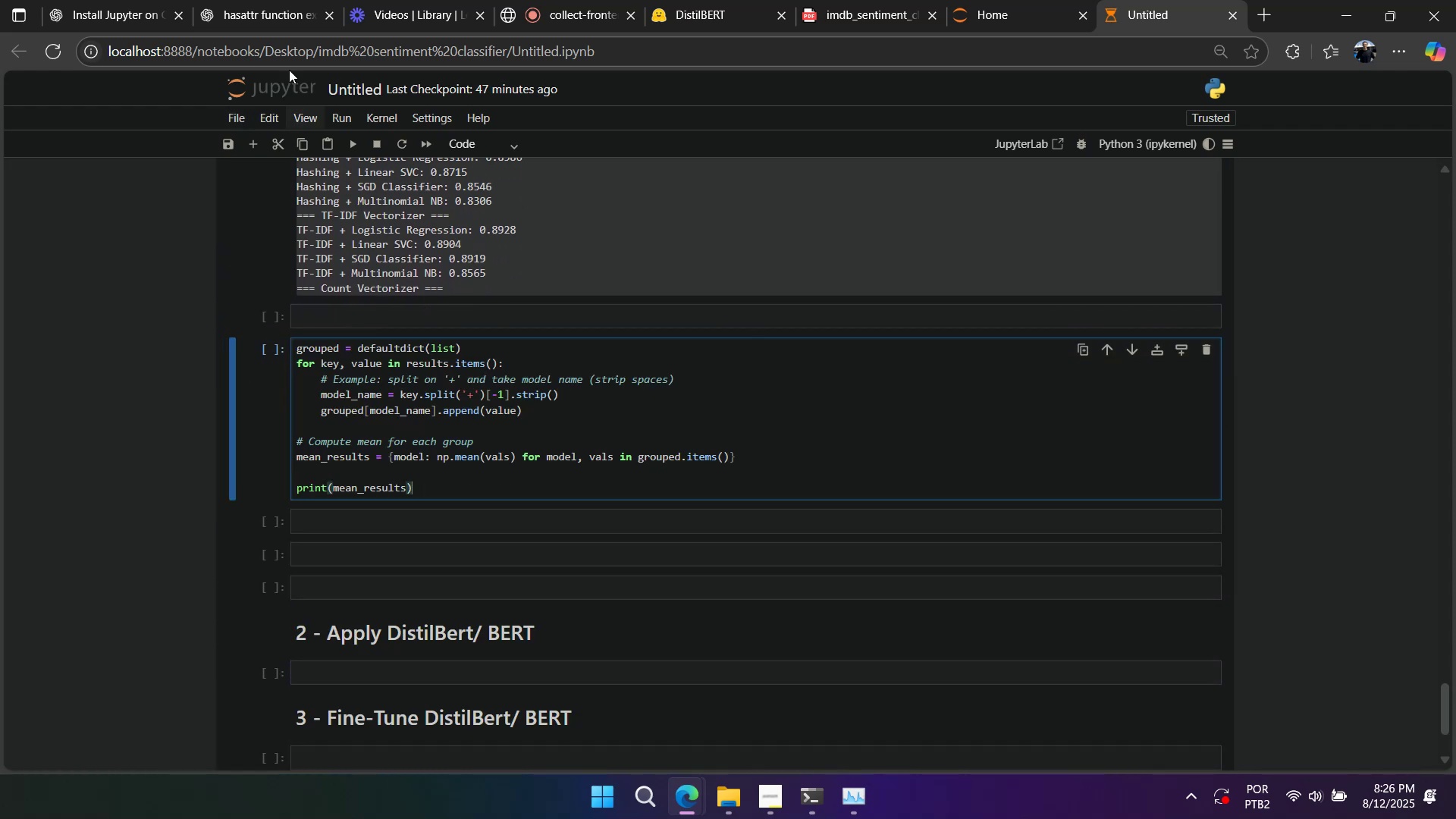 
left_click([397, 475])
 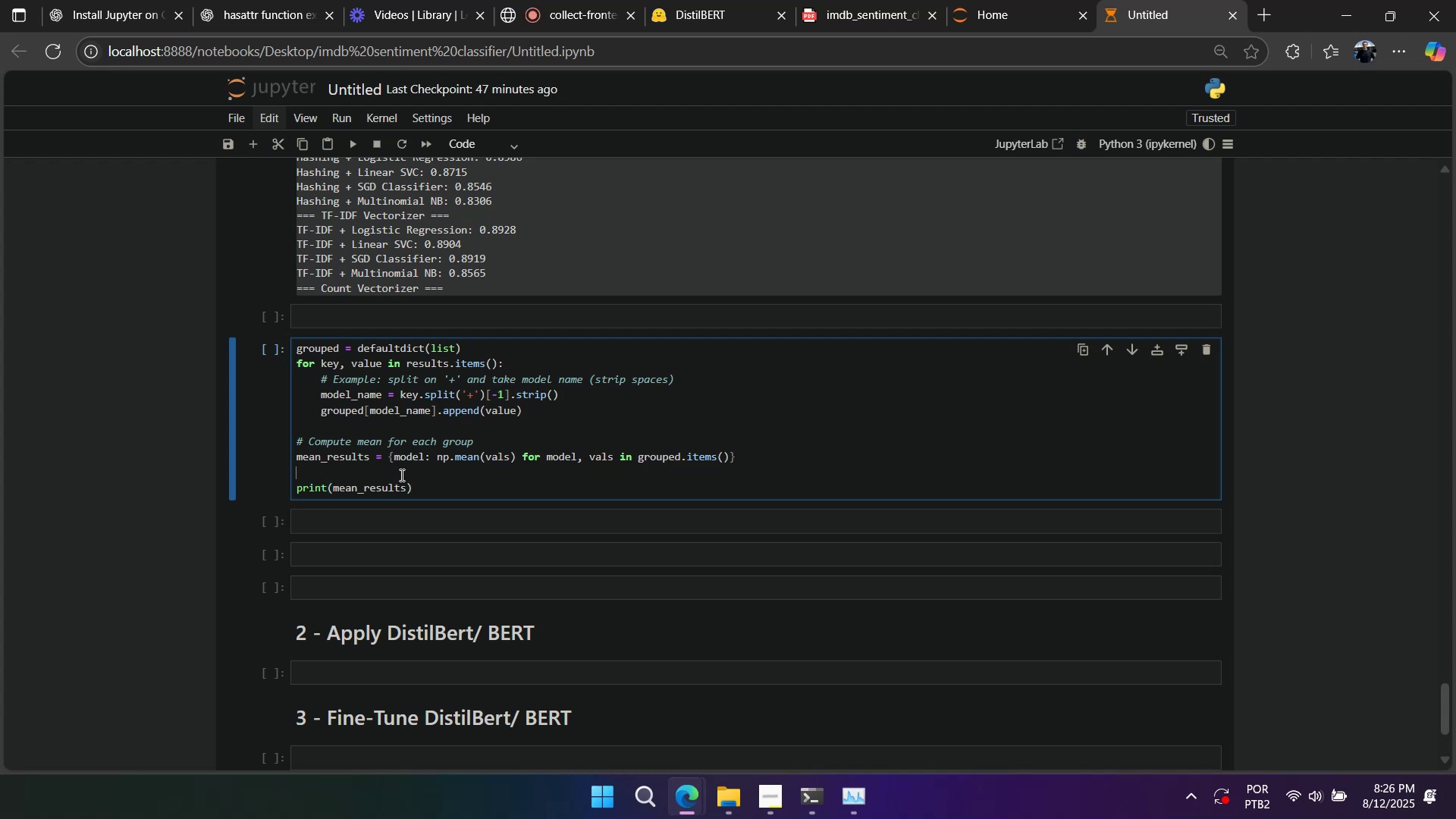 
key(Backspace)
 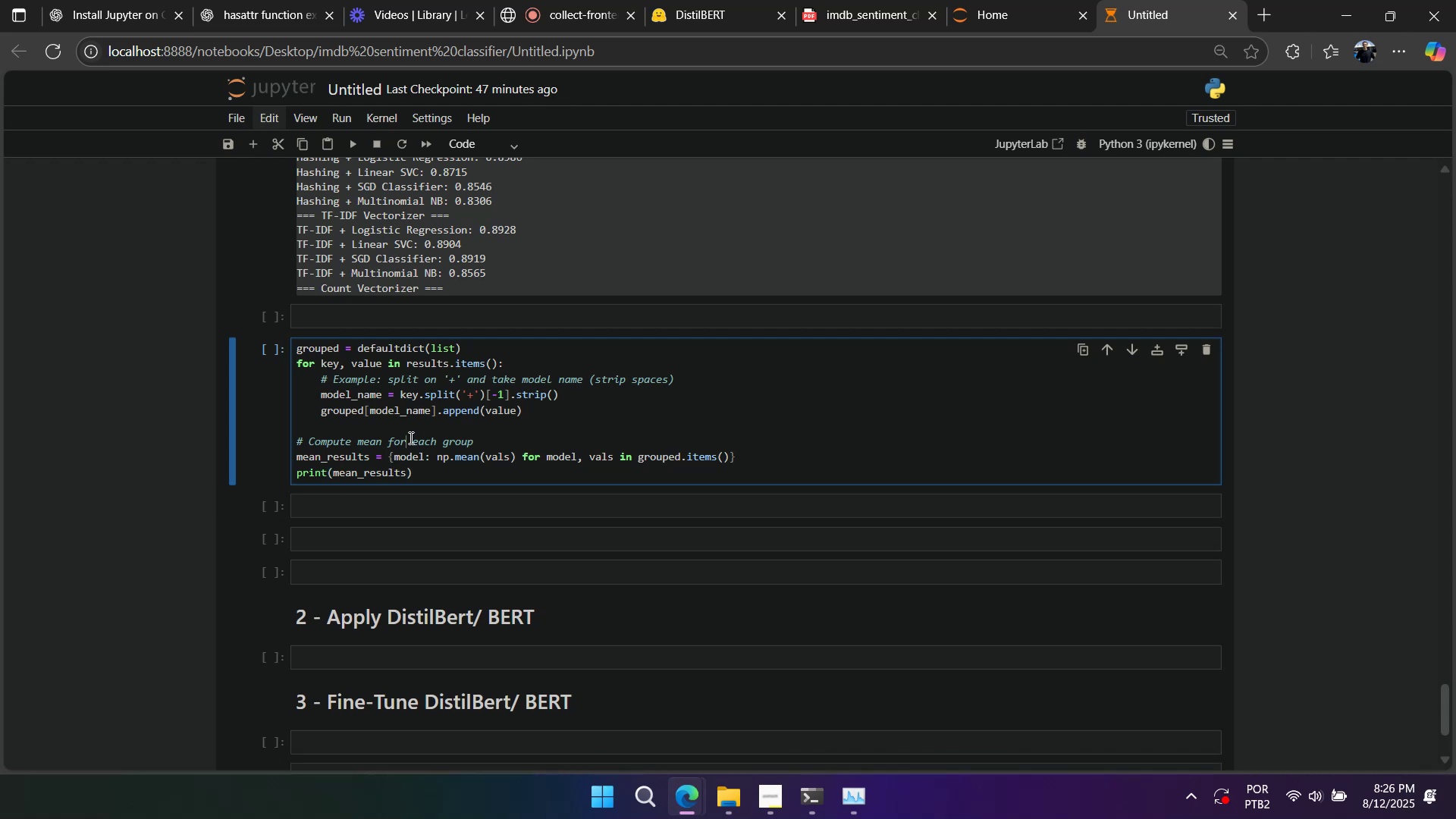 
double_click([410, 438])
 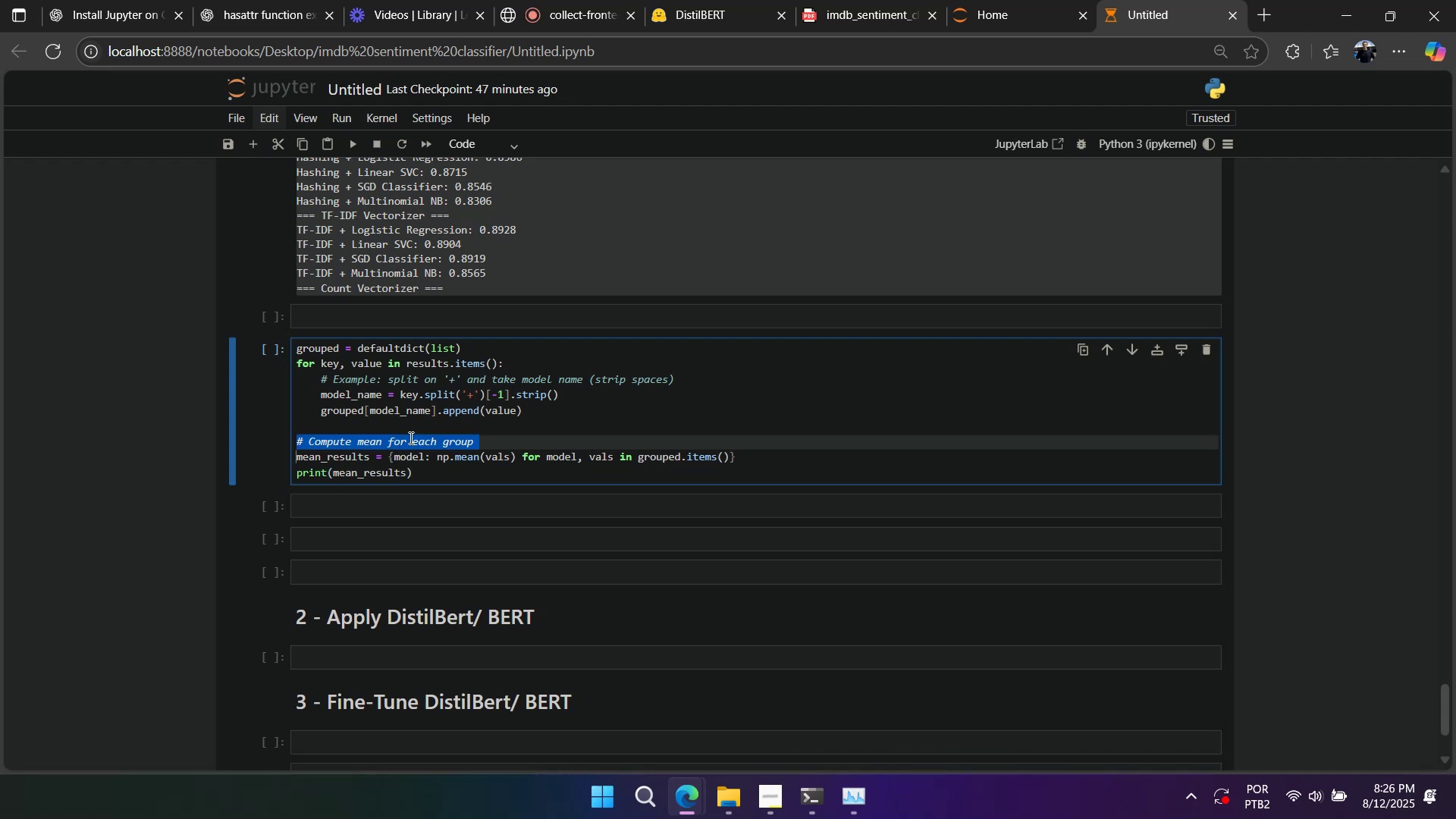 
triple_click([410, 438])
 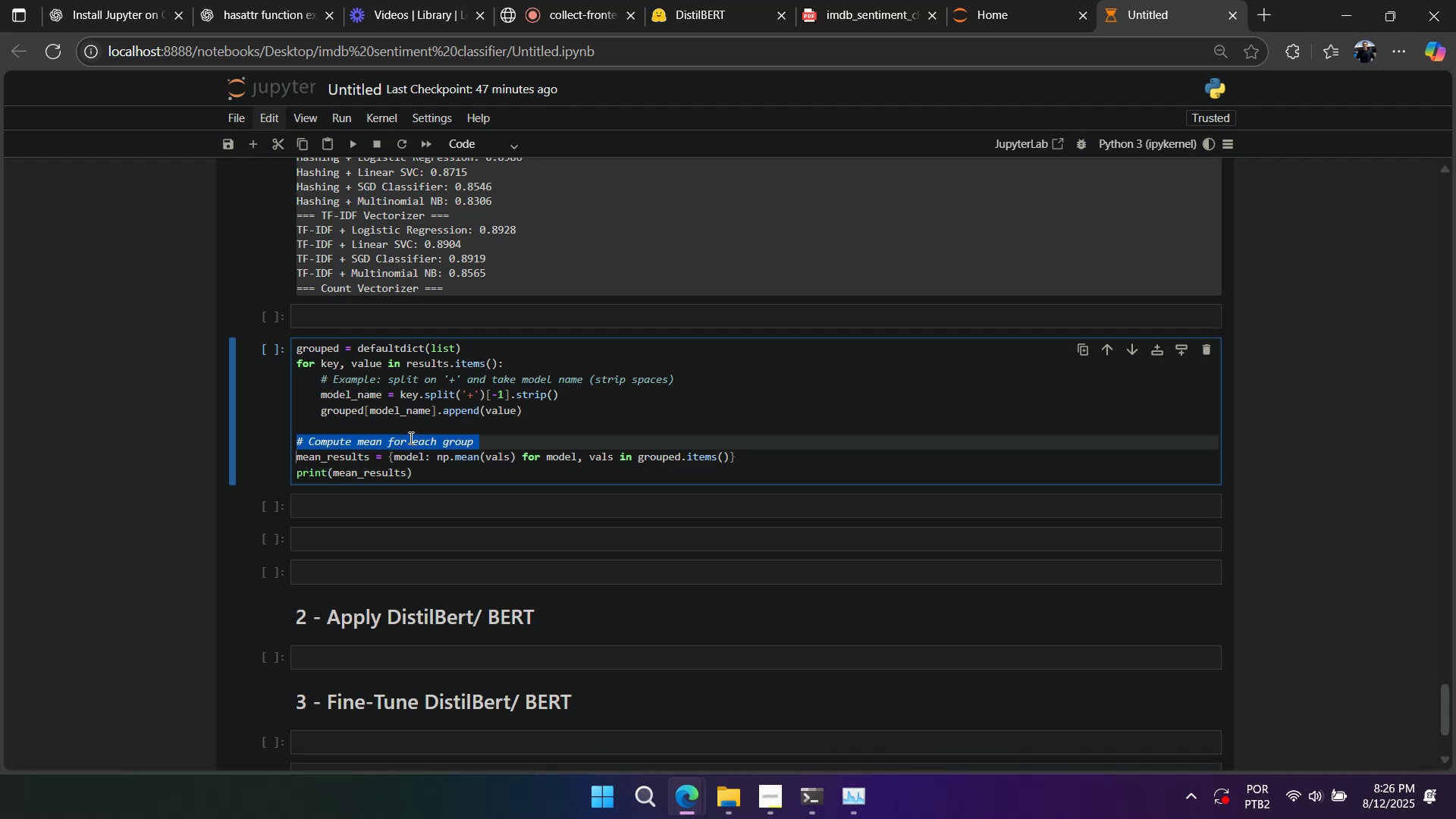 
key(Backspace)
 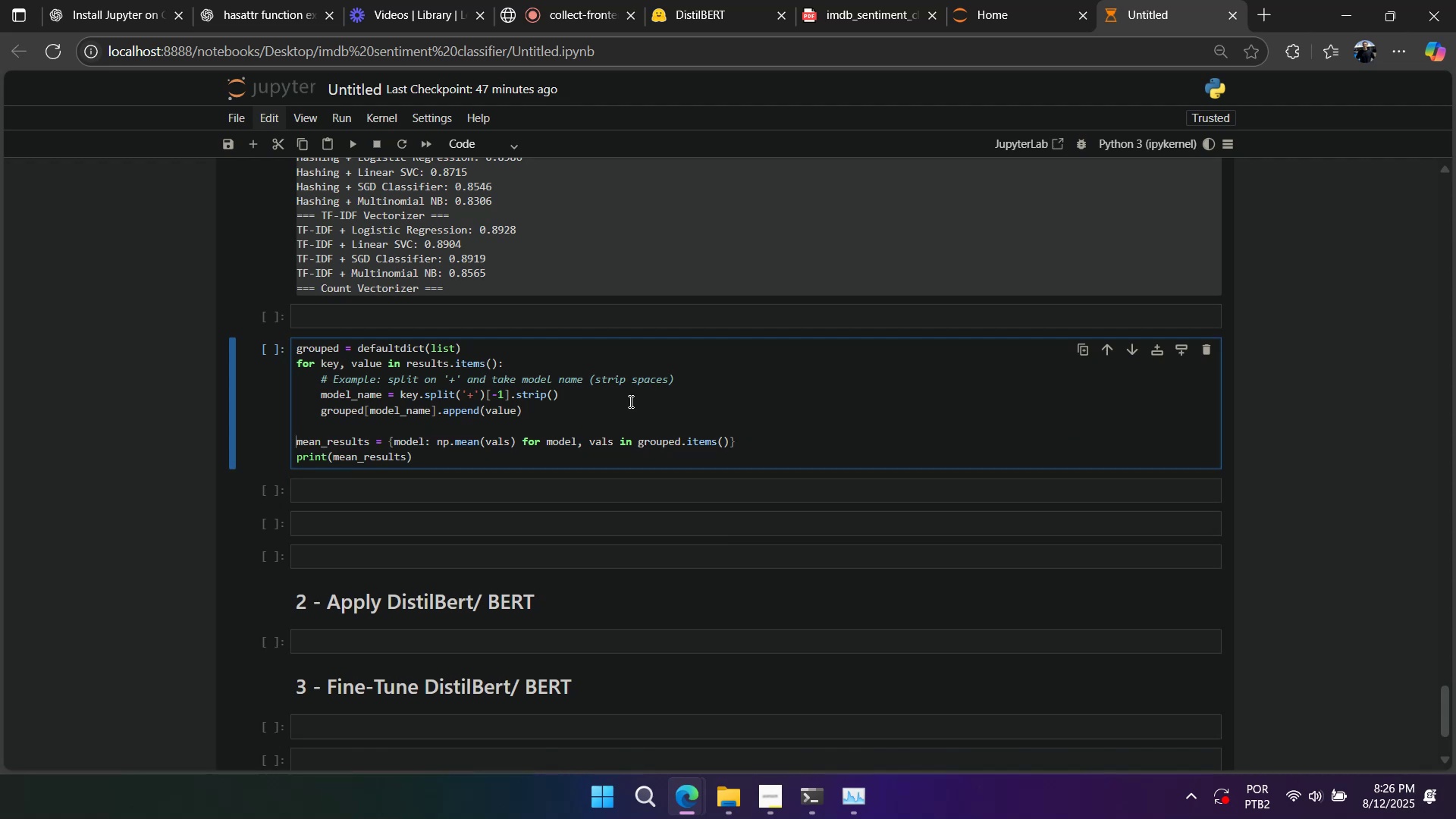 
right_click([685, 391])
 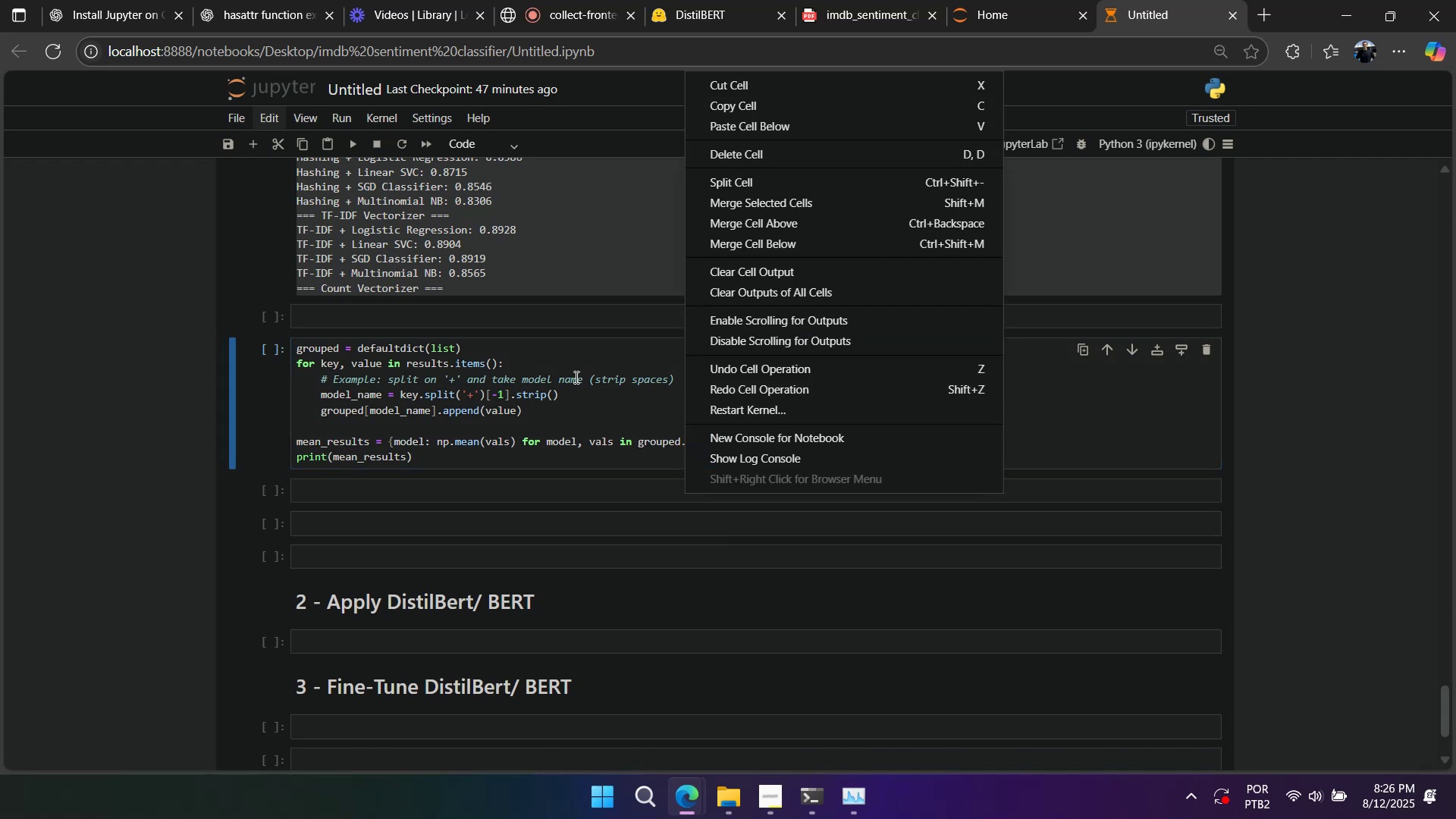 
left_click([553, 373])
 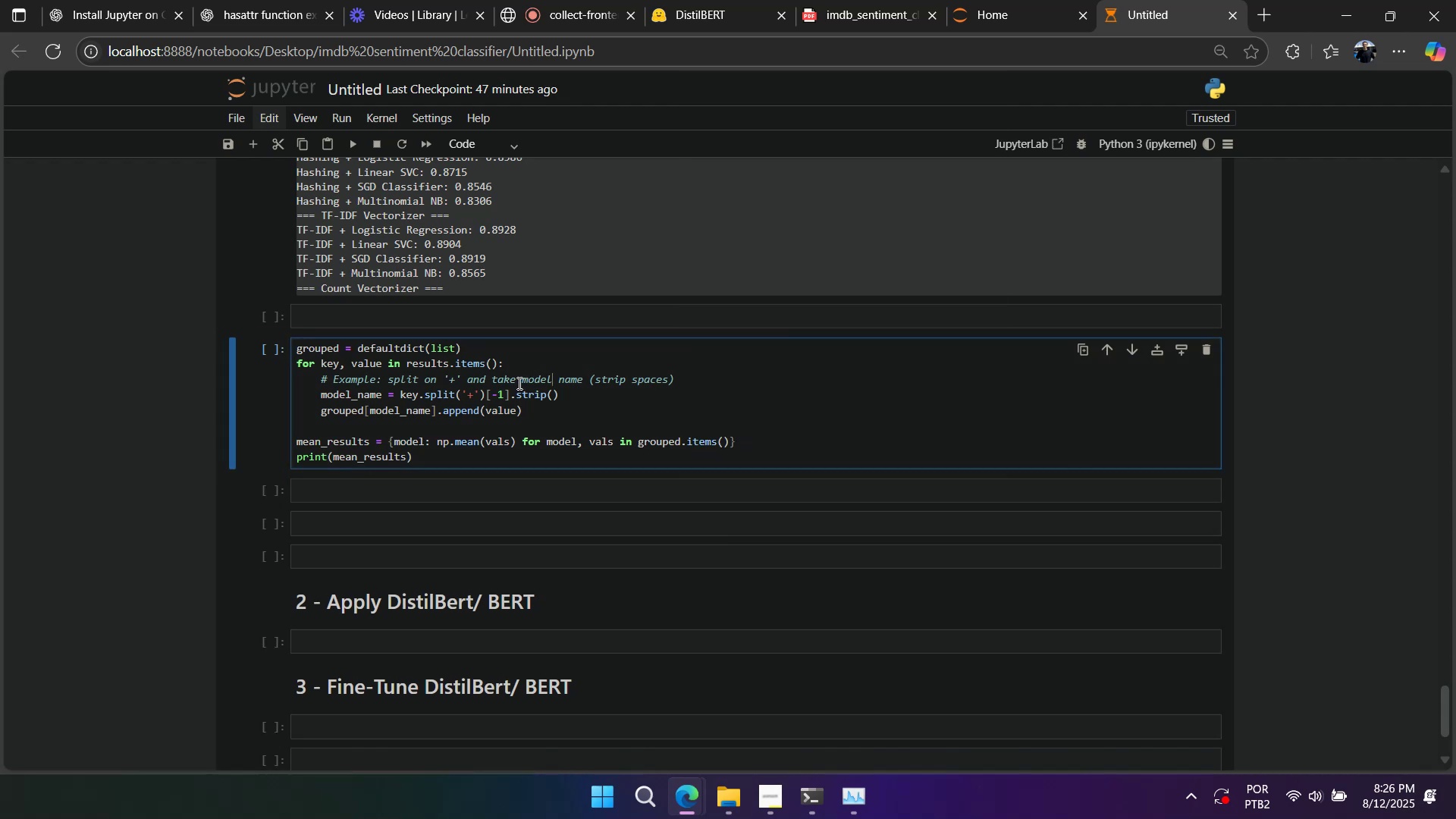 
double_click([519, 378])
 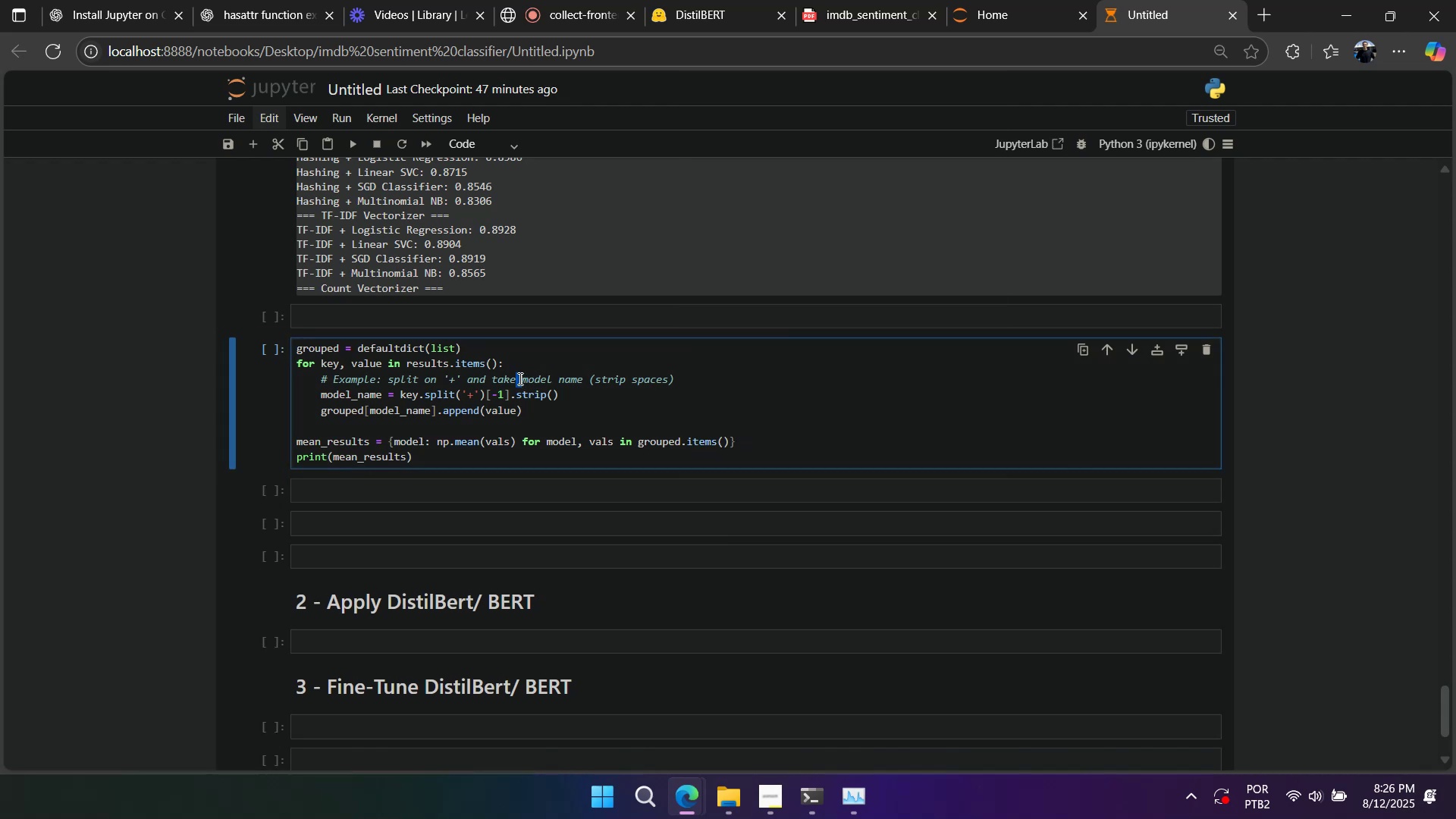 
triple_click([519, 378])
 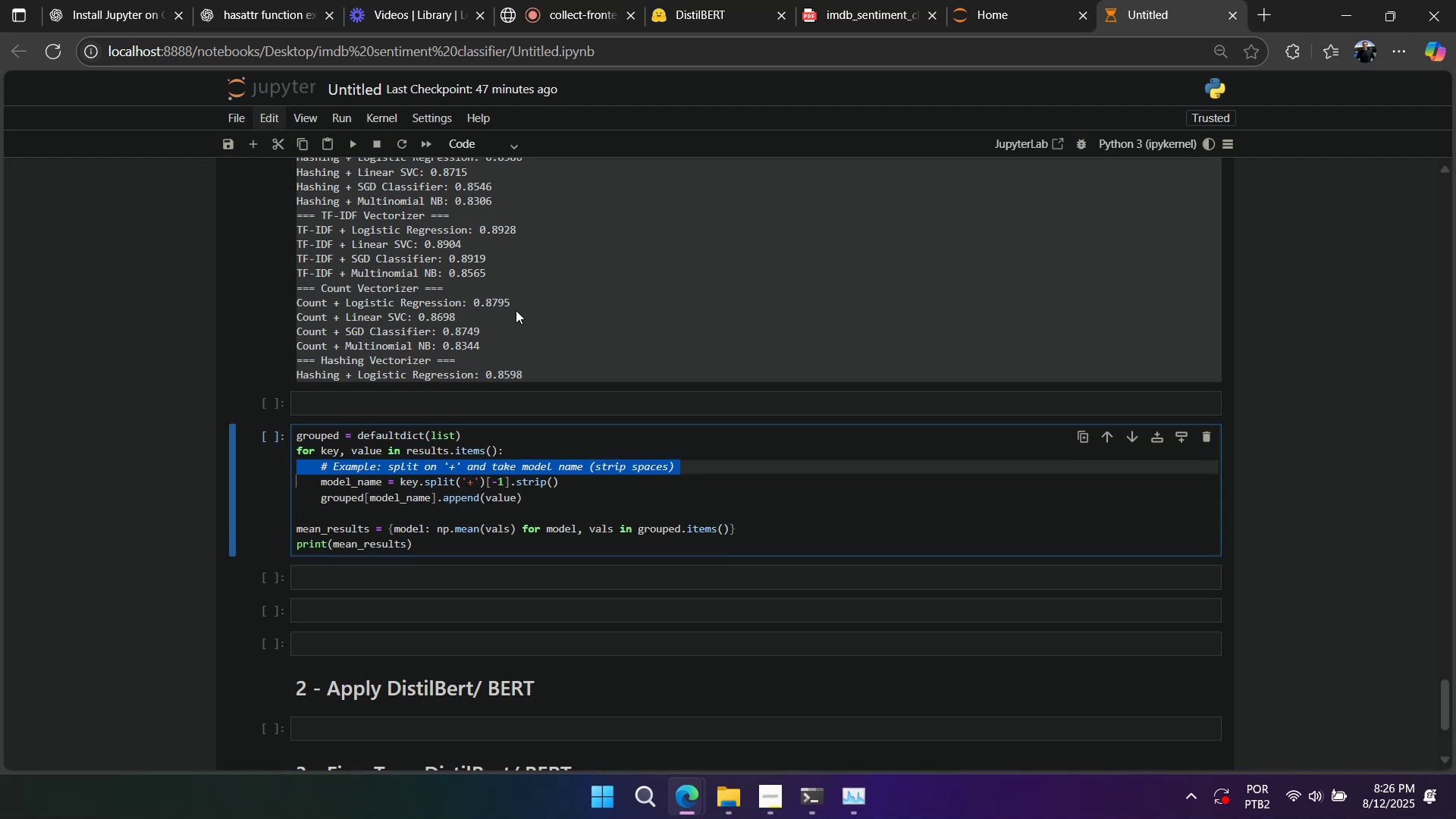 
wait(20.72)
 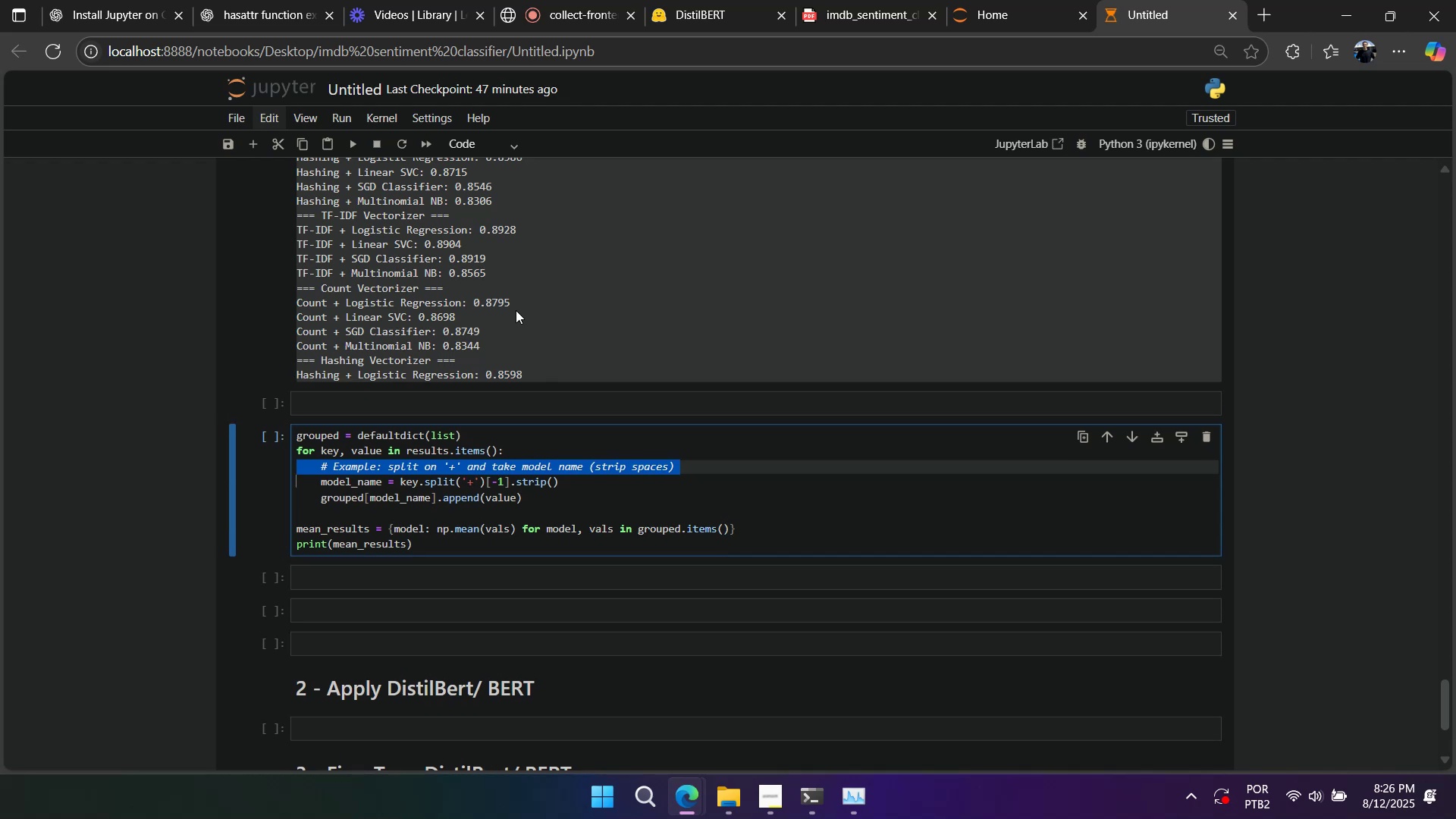 
left_click([399, 536])
 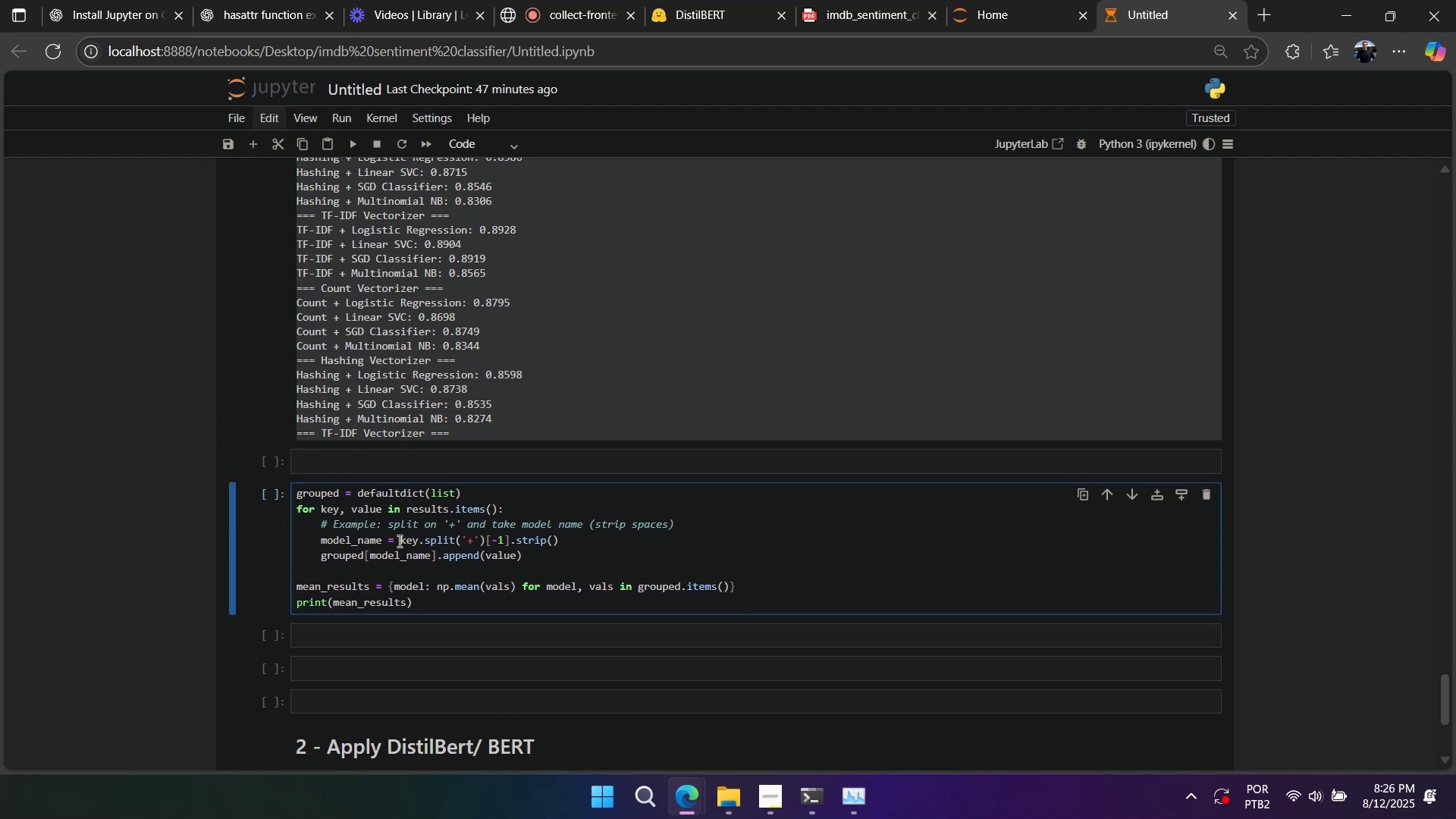 
double_click([398, 541])
 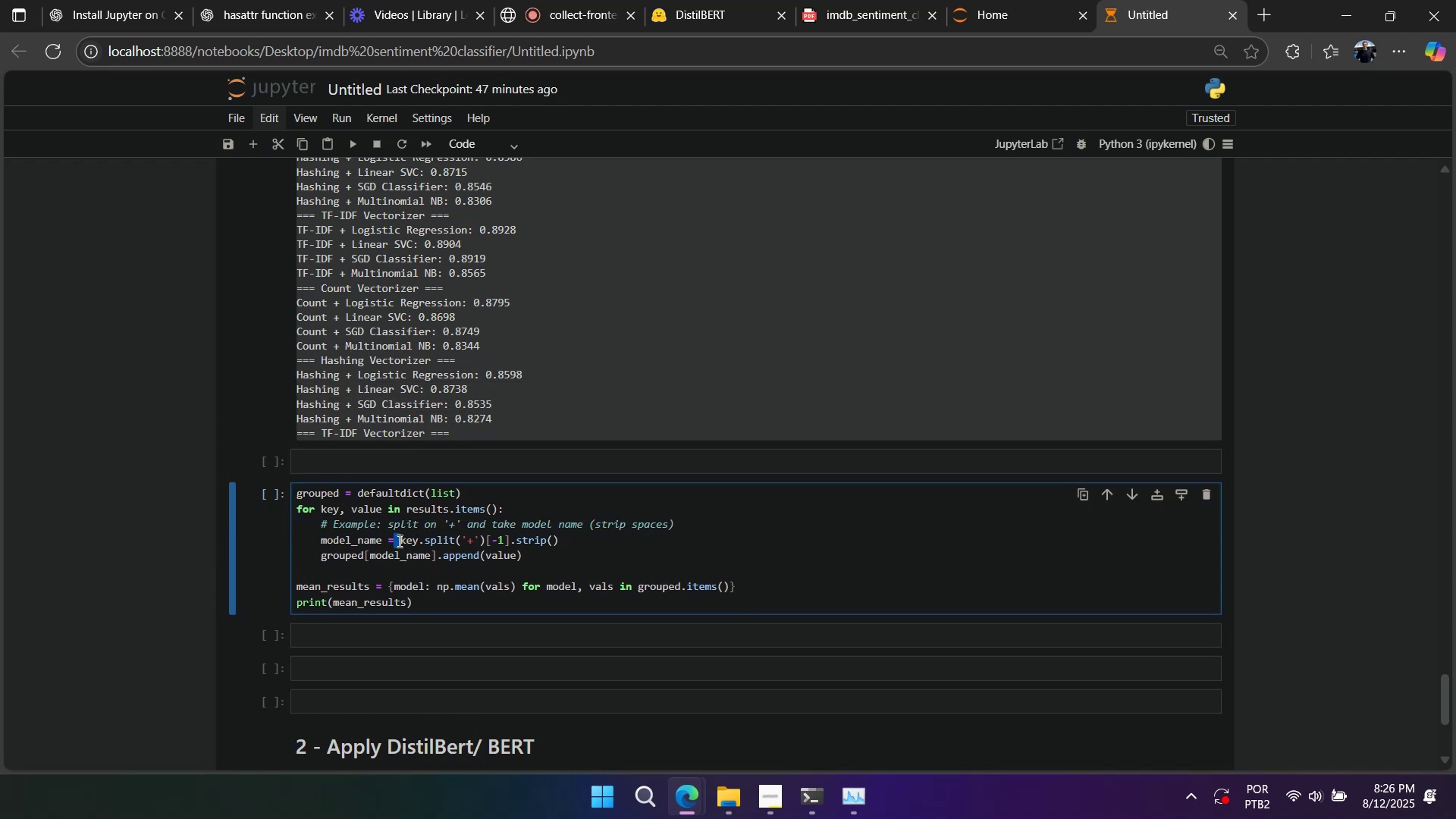 
triple_click([398, 541])
 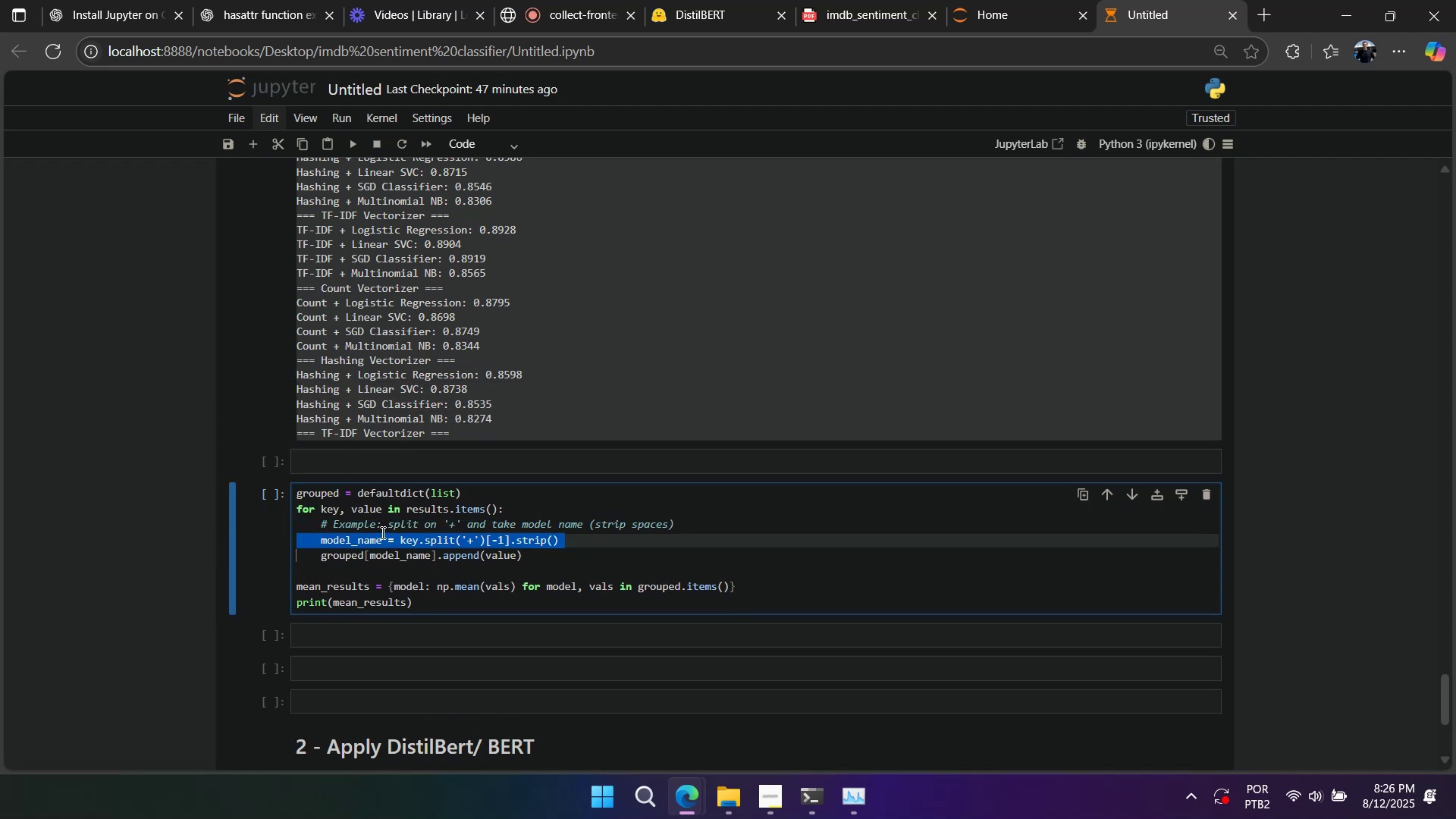 
key(Backspace)
 